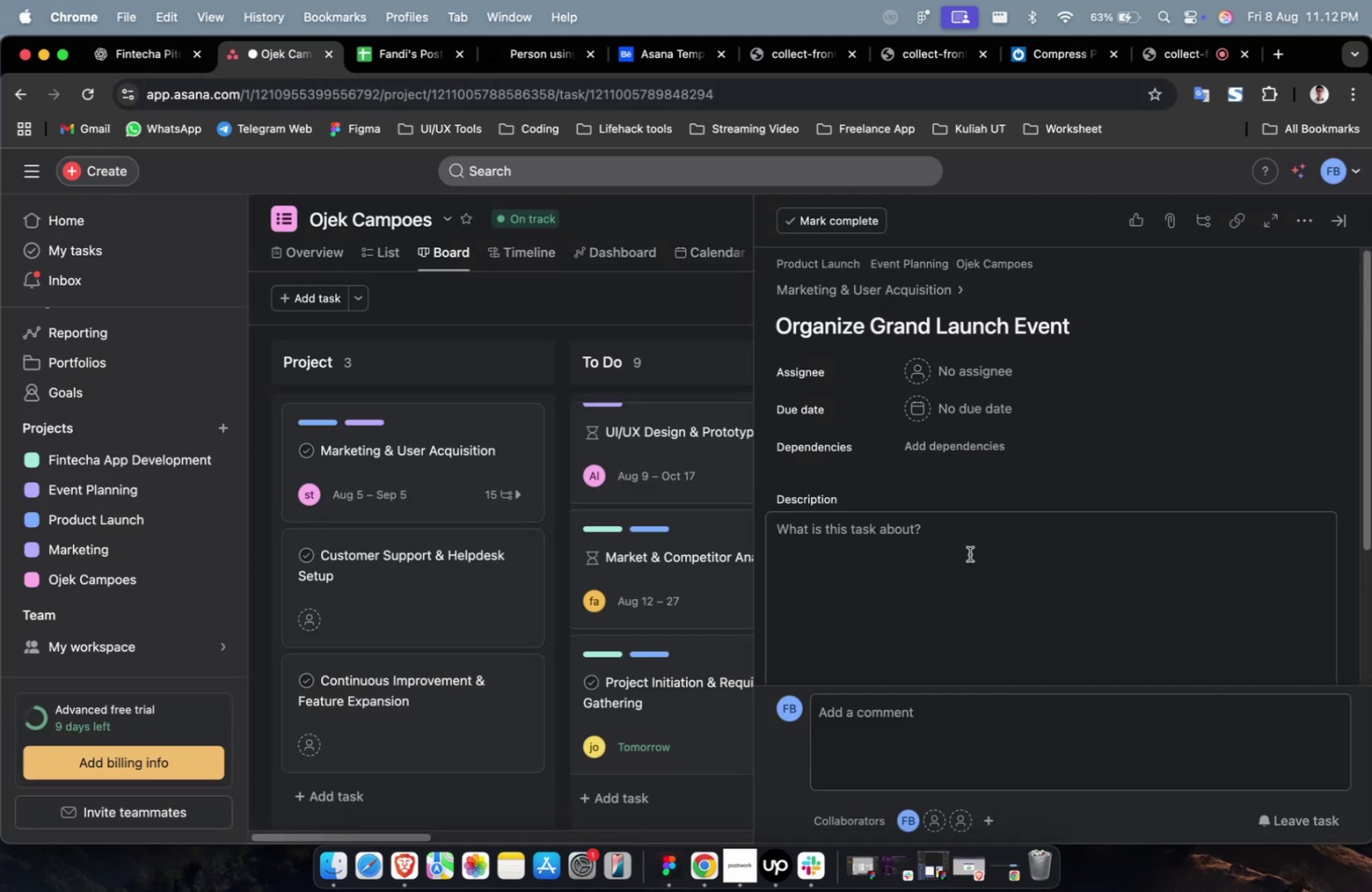 
double_click([964, 560])
 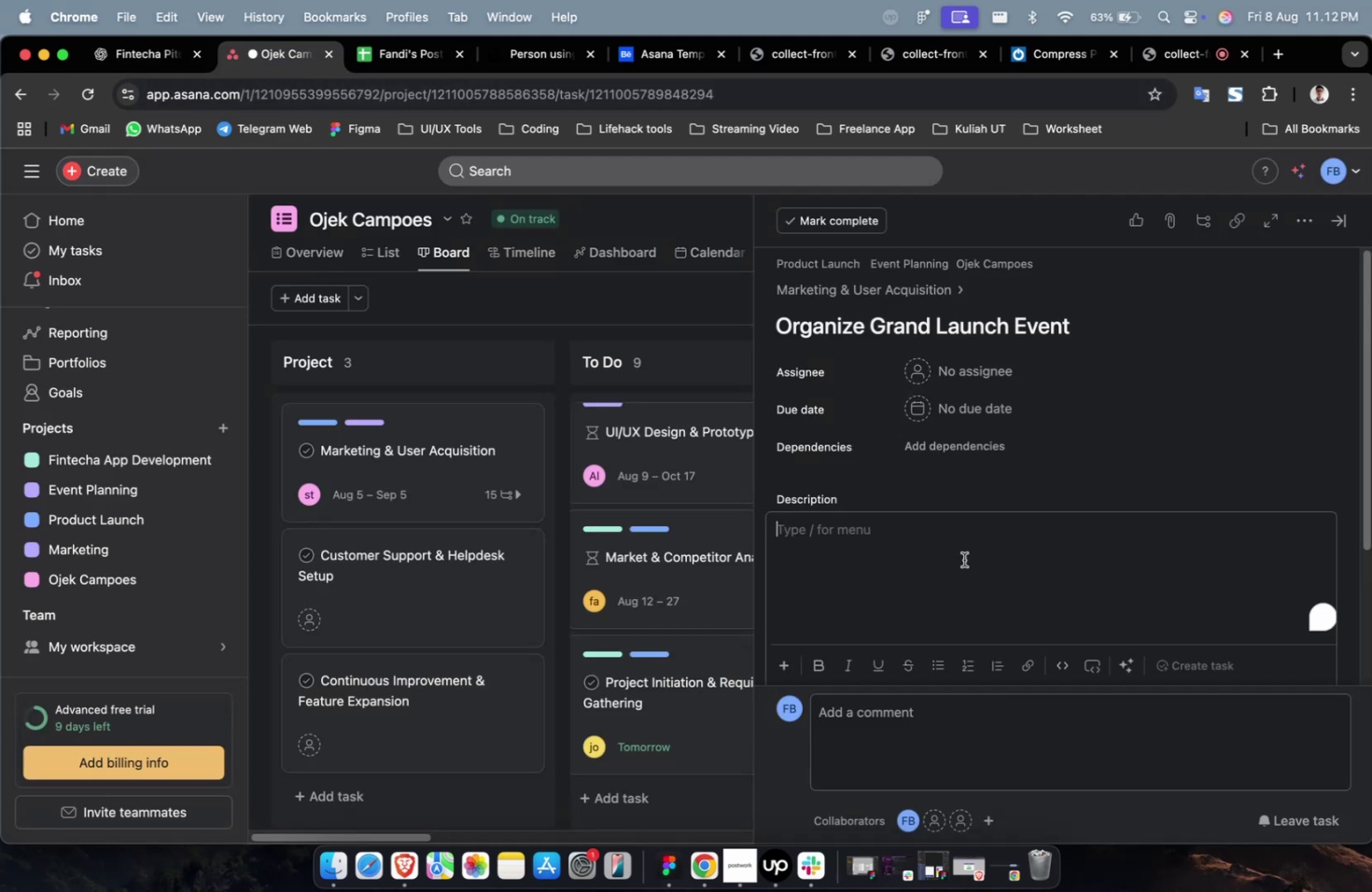 
key(Meta+CommandLeft)
 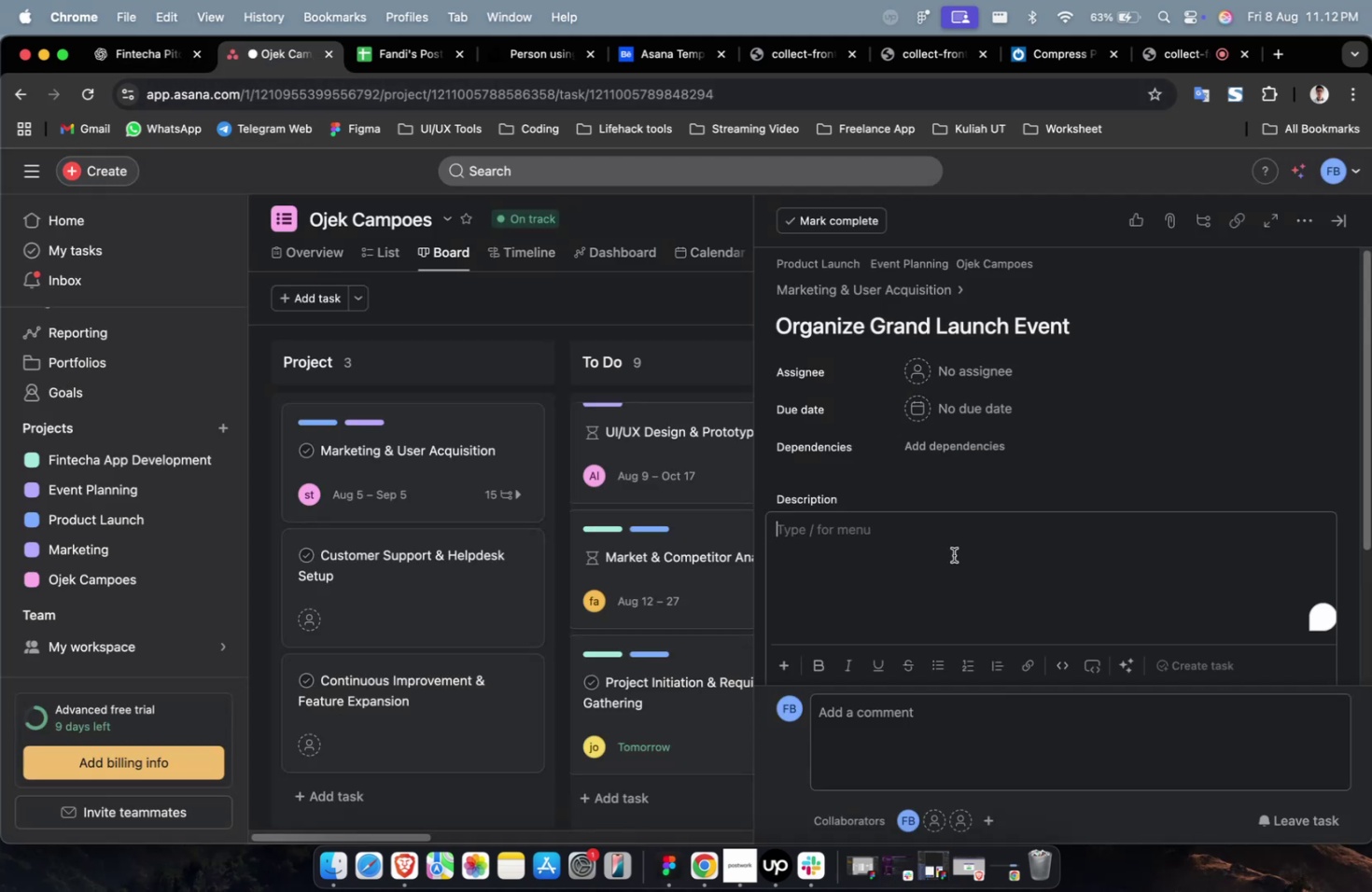 
key(Meta+V)
 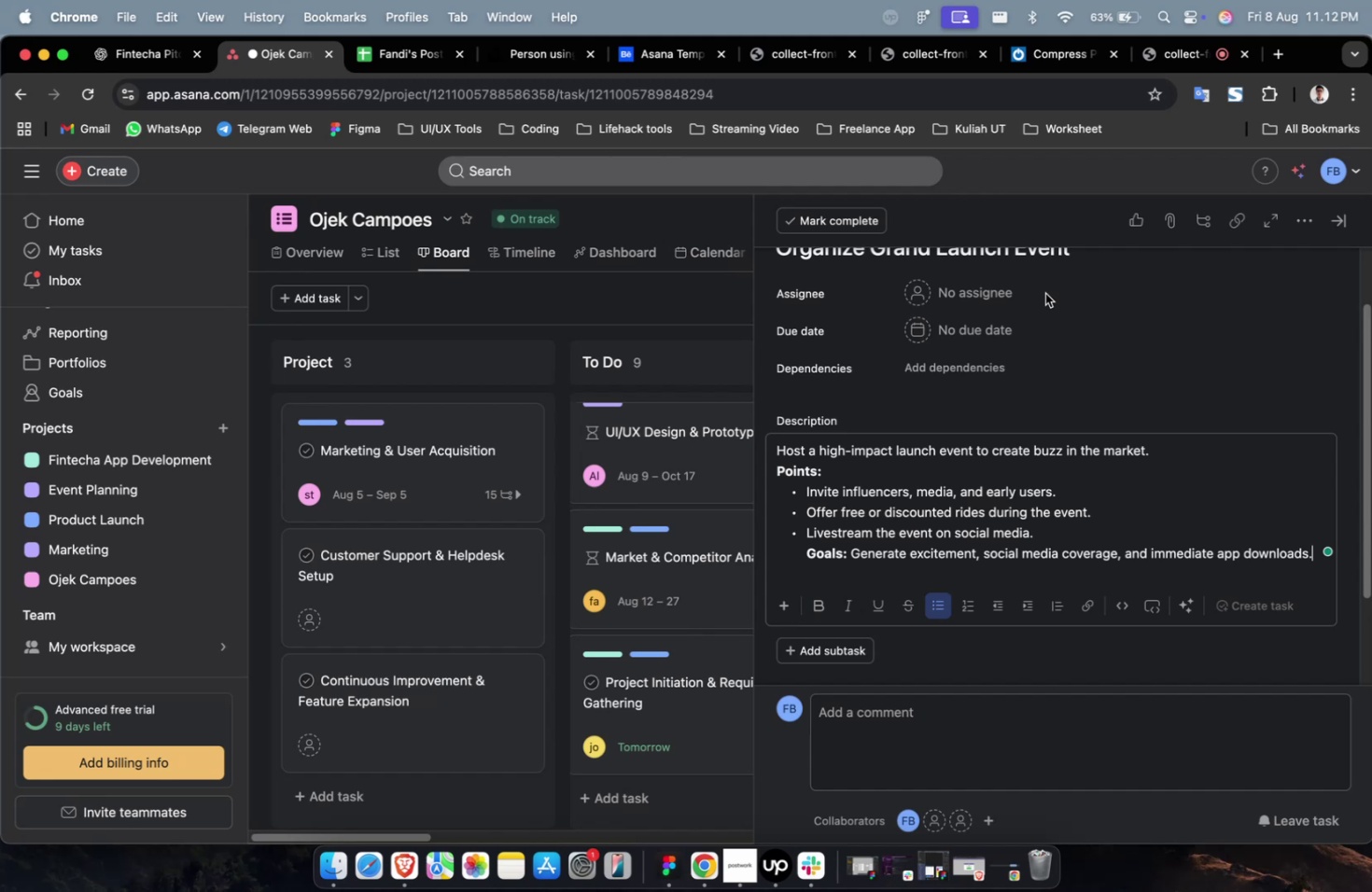 
double_click([996, 284])
 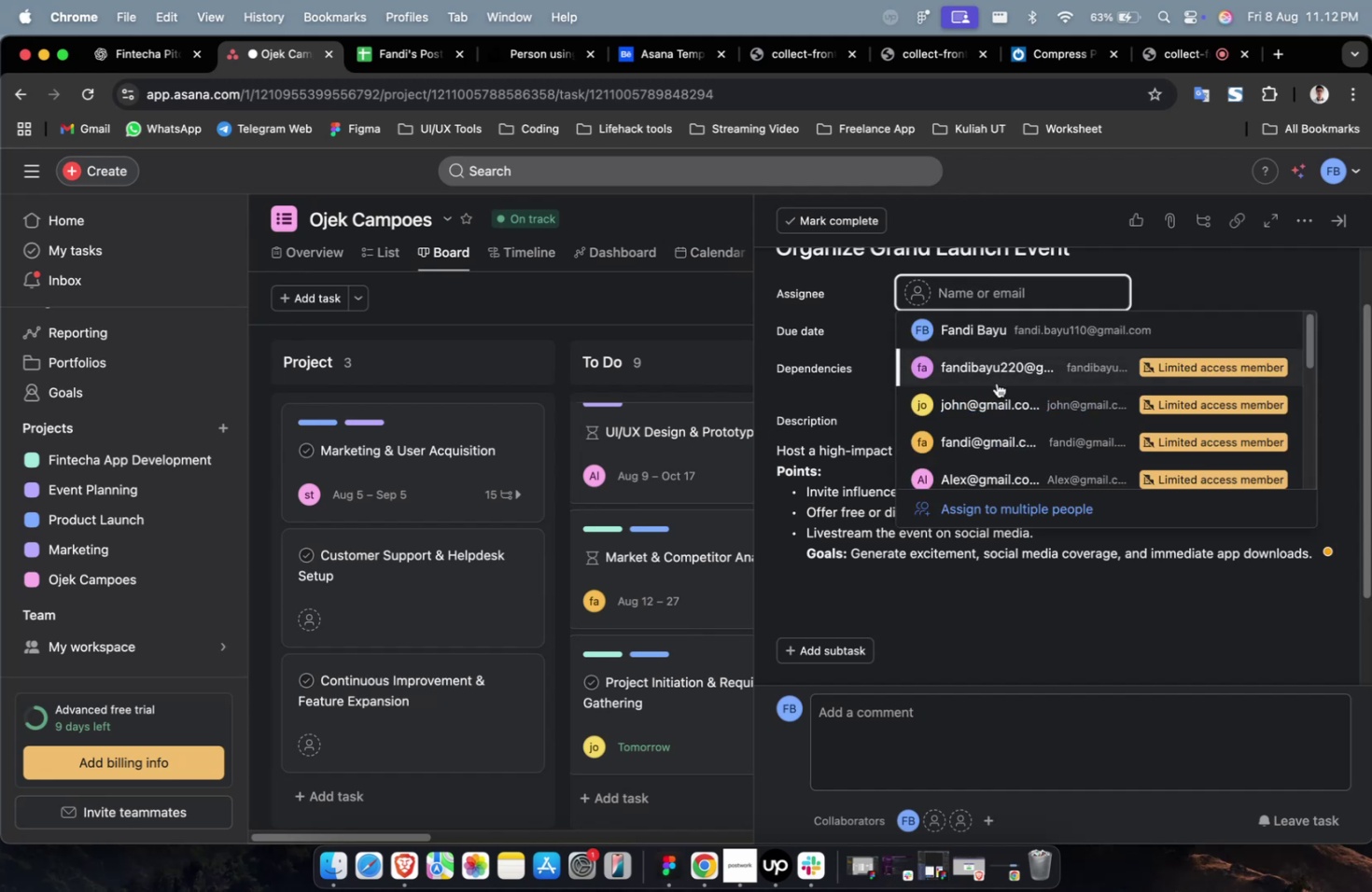 
left_click([996, 383])
 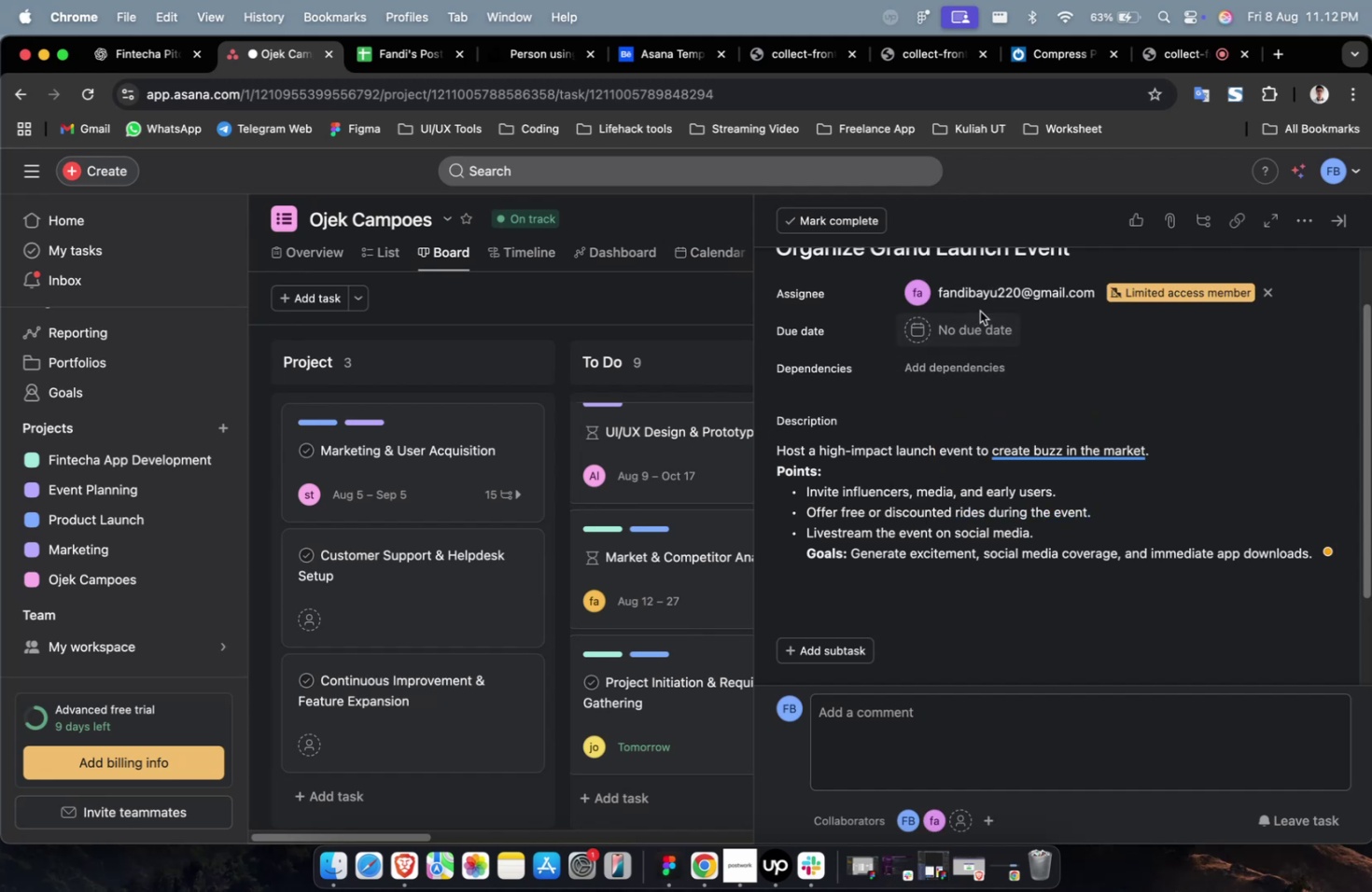 
double_click([979, 311])
 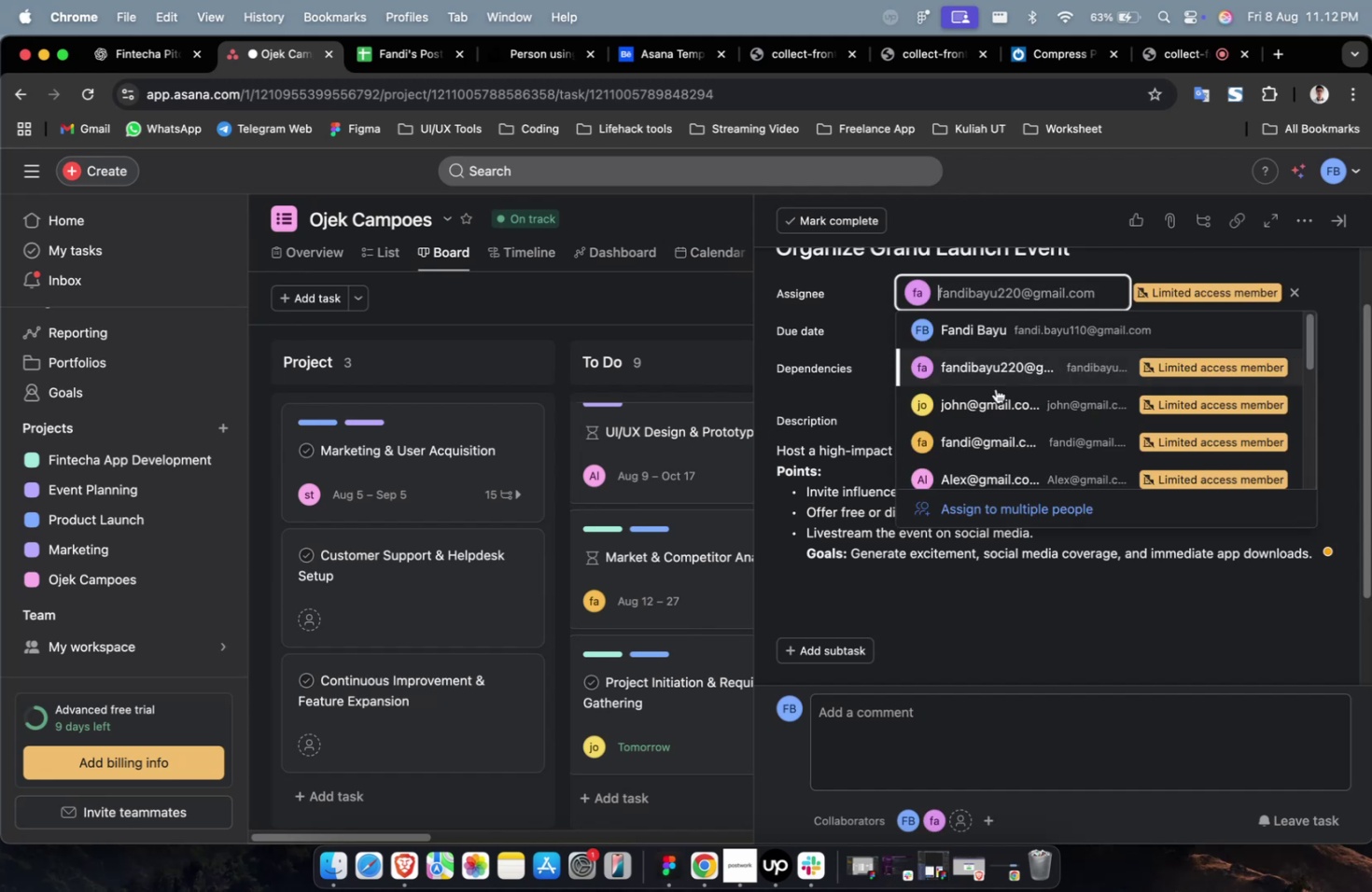 
scroll: coordinate [996, 415], scroll_direction: down, amount: 9.0
 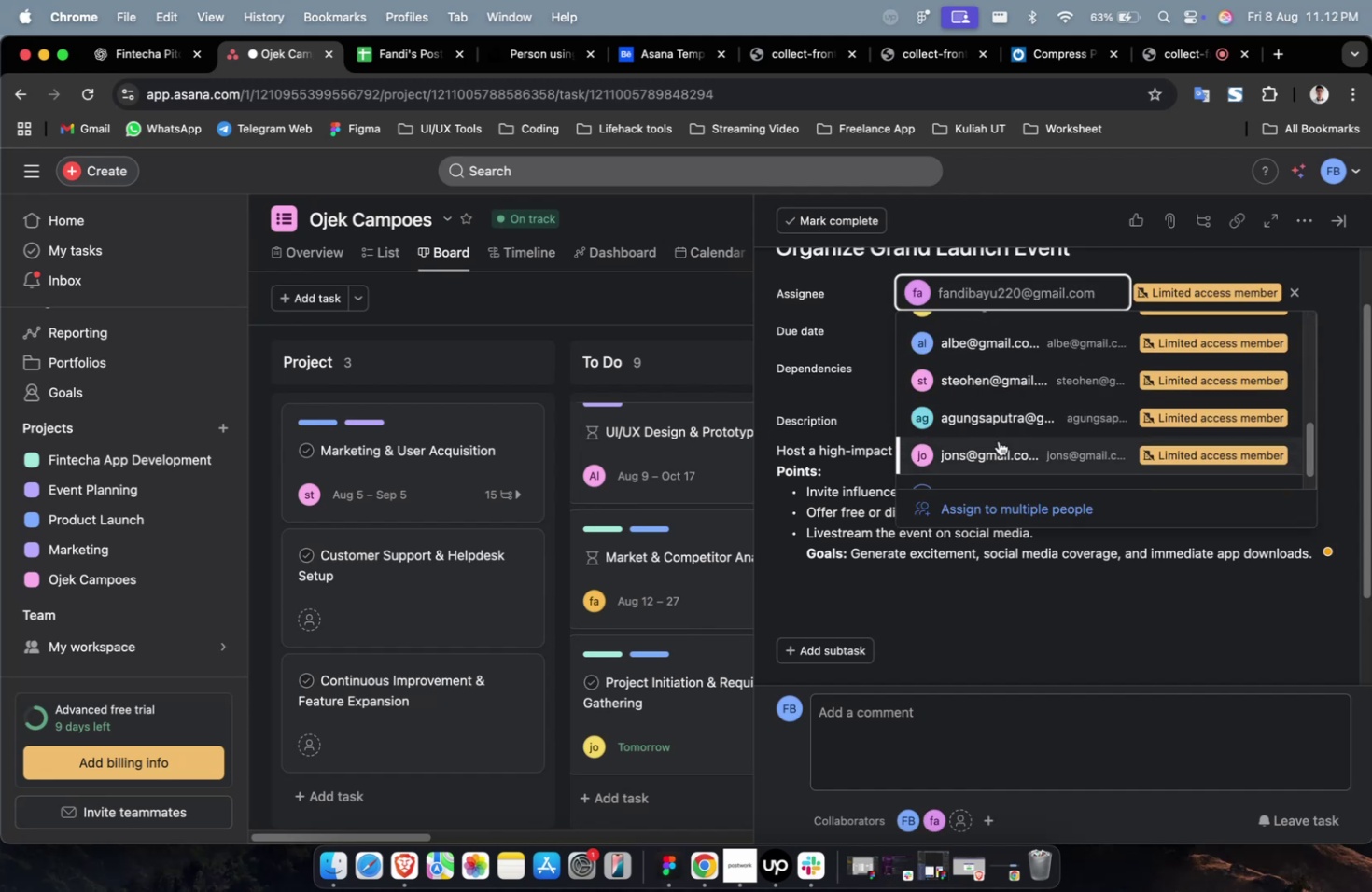 
left_click([998, 440])
 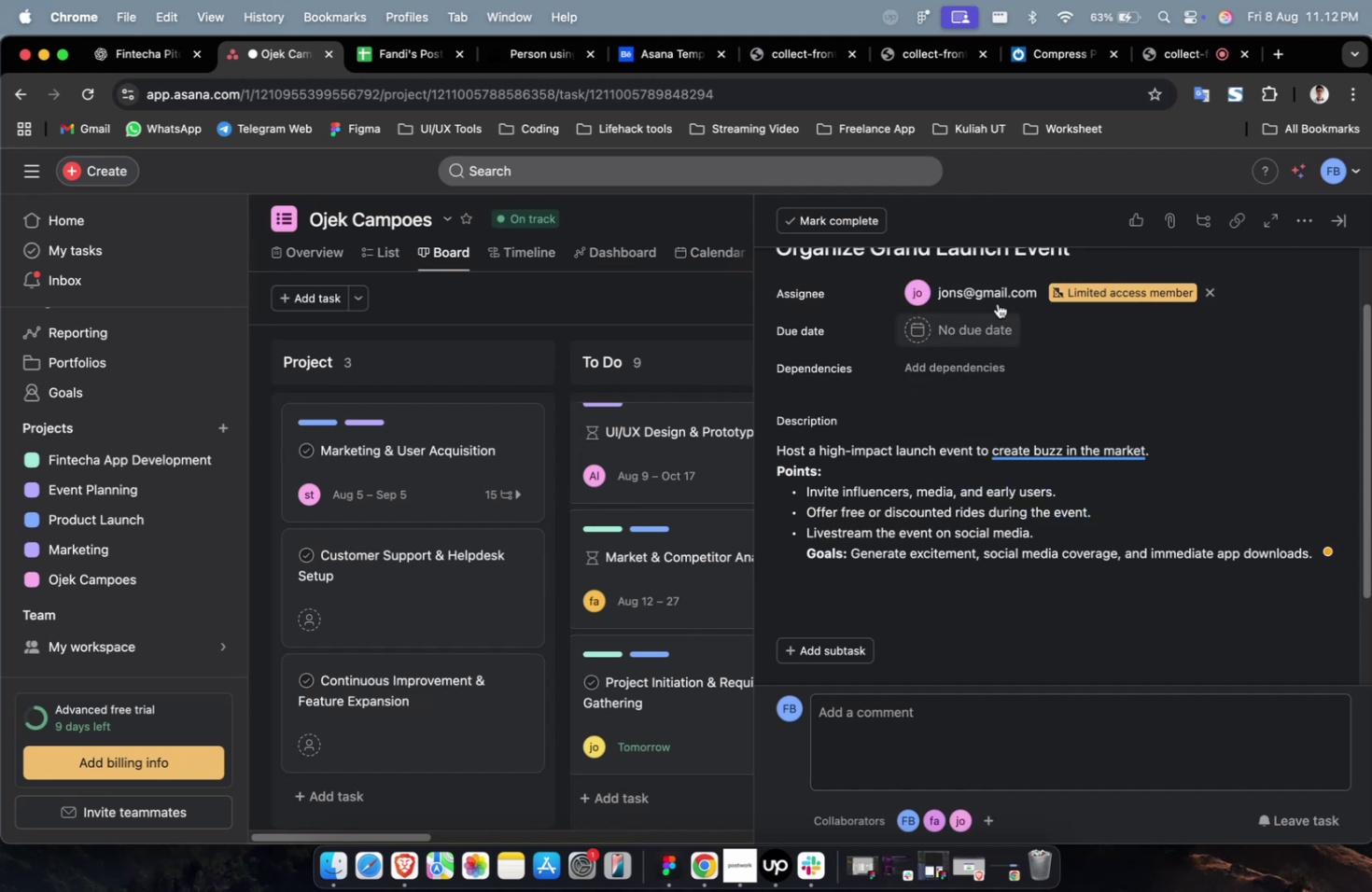 
double_click([999, 294])
 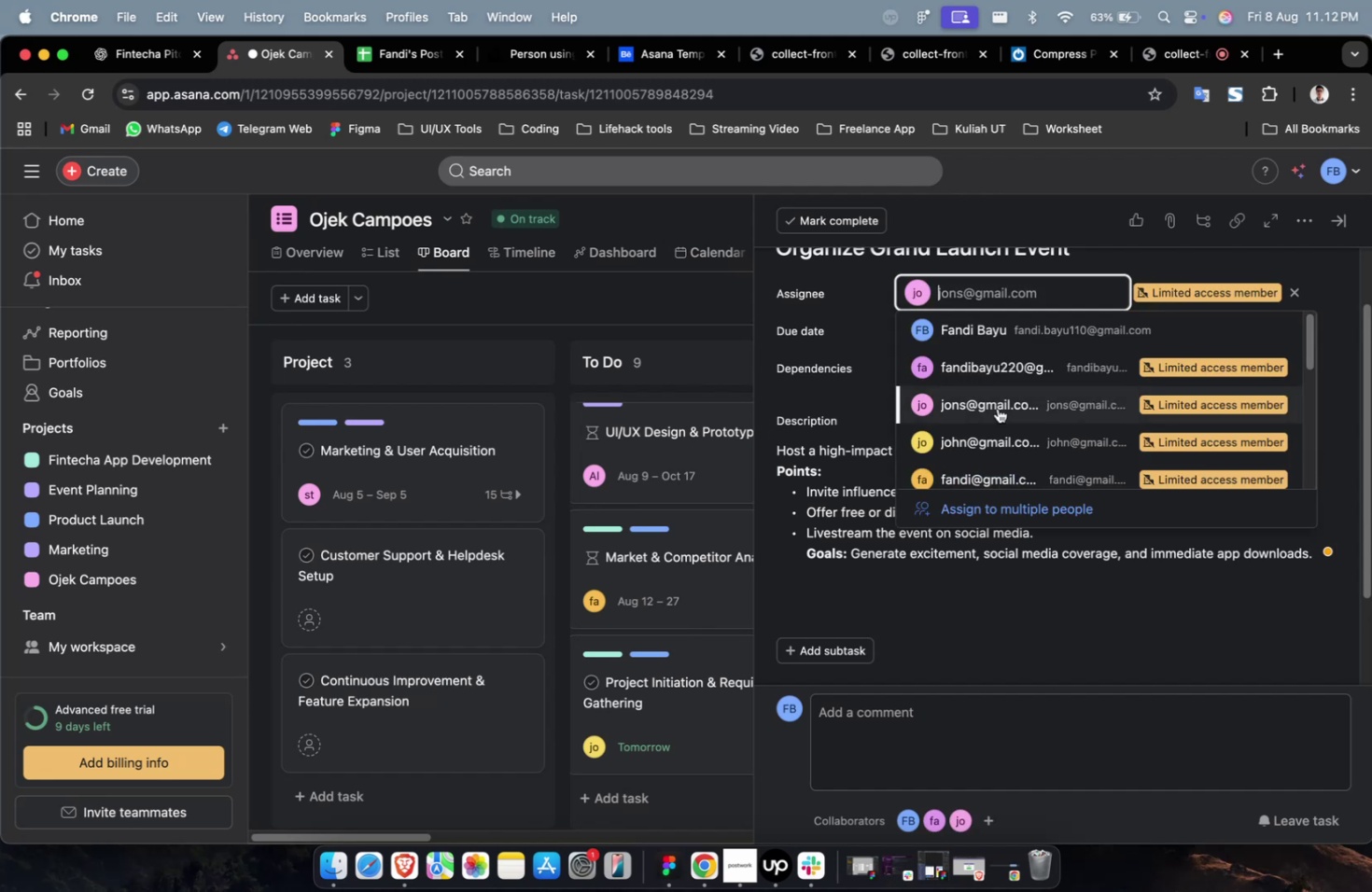 
scroll: coordinate [997, 409], scroll_direction: down, amount: 9.0
 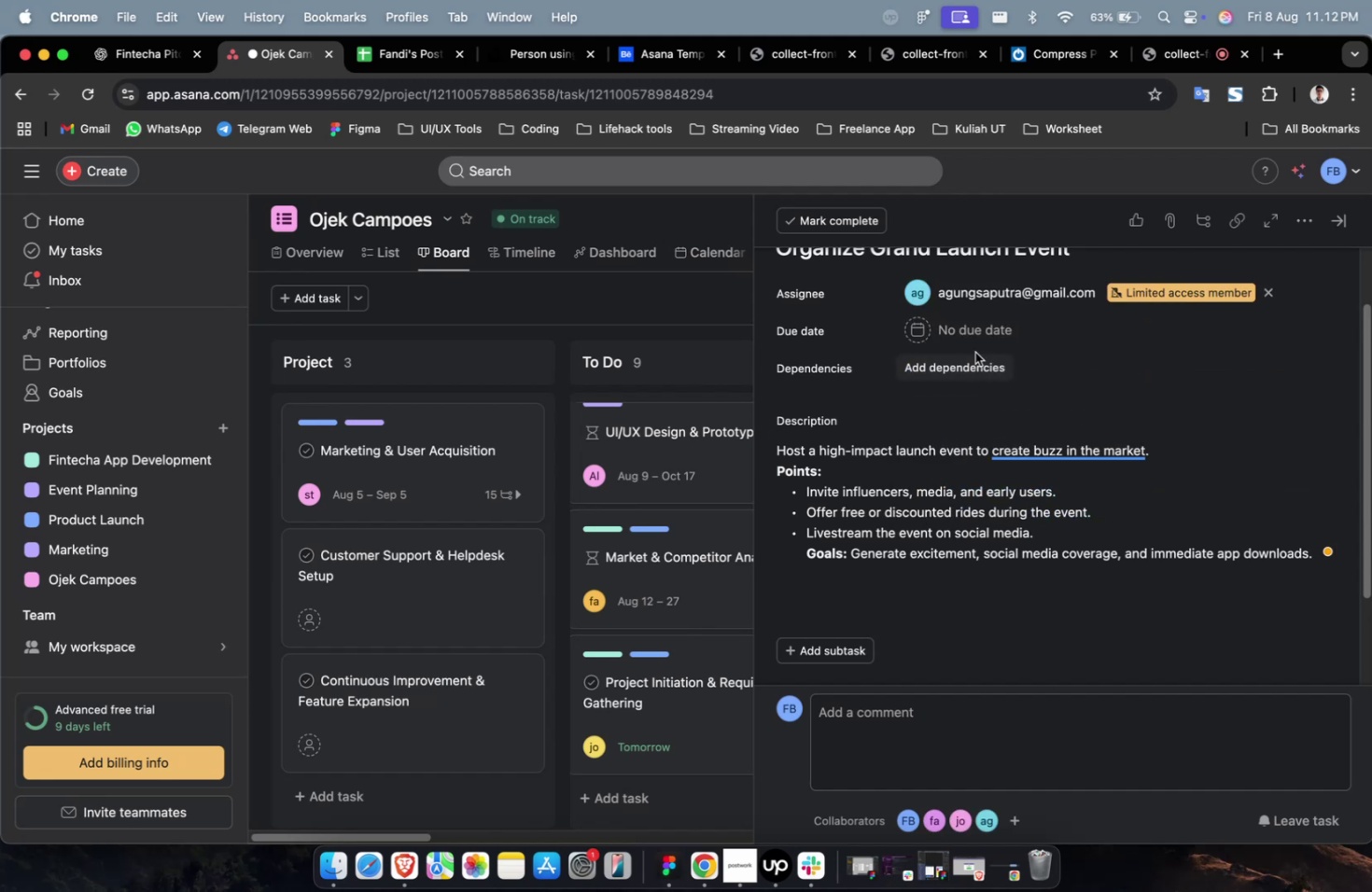 
double_click([972, 341])
 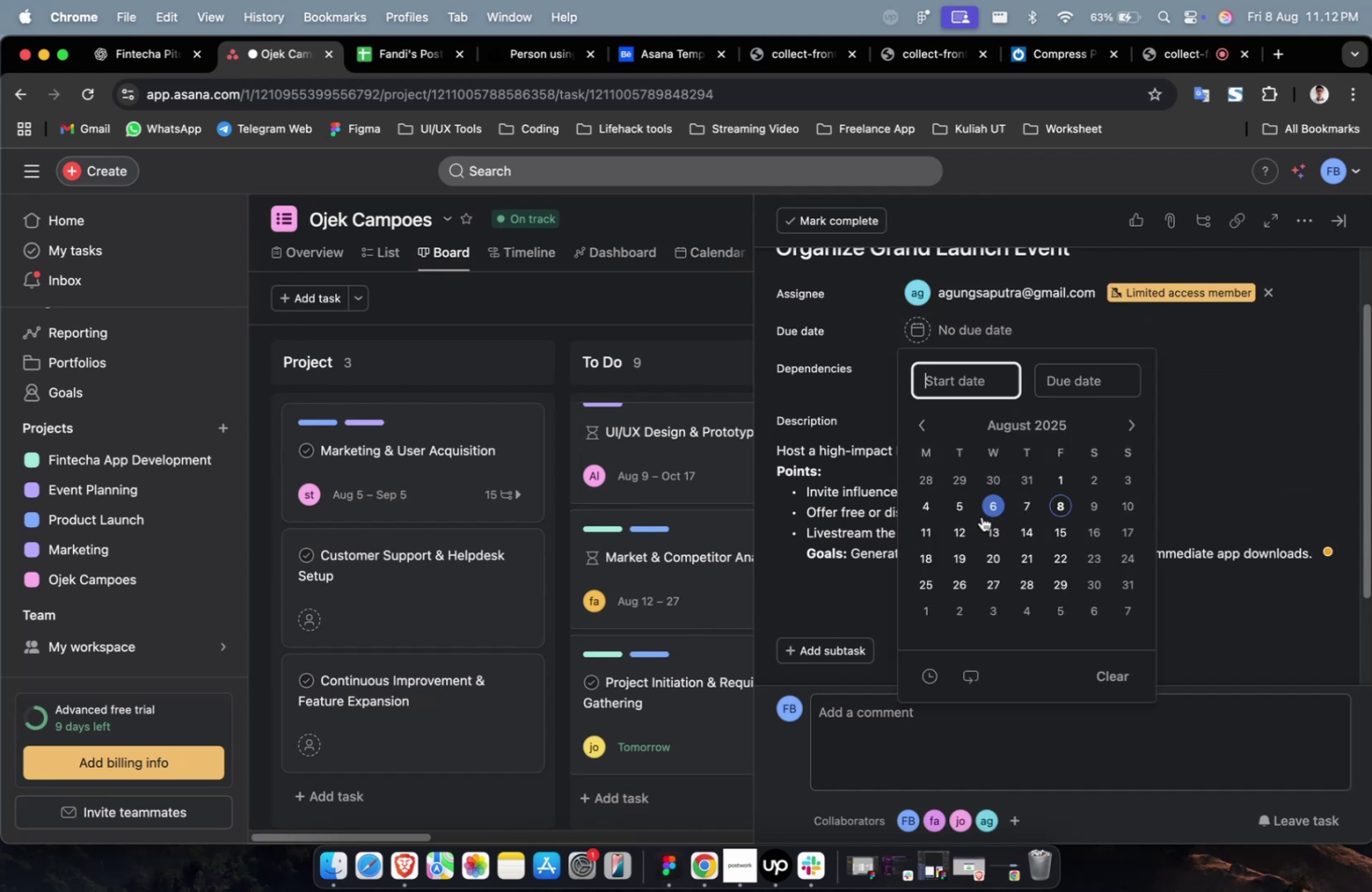 
triple_click([991, 523])
 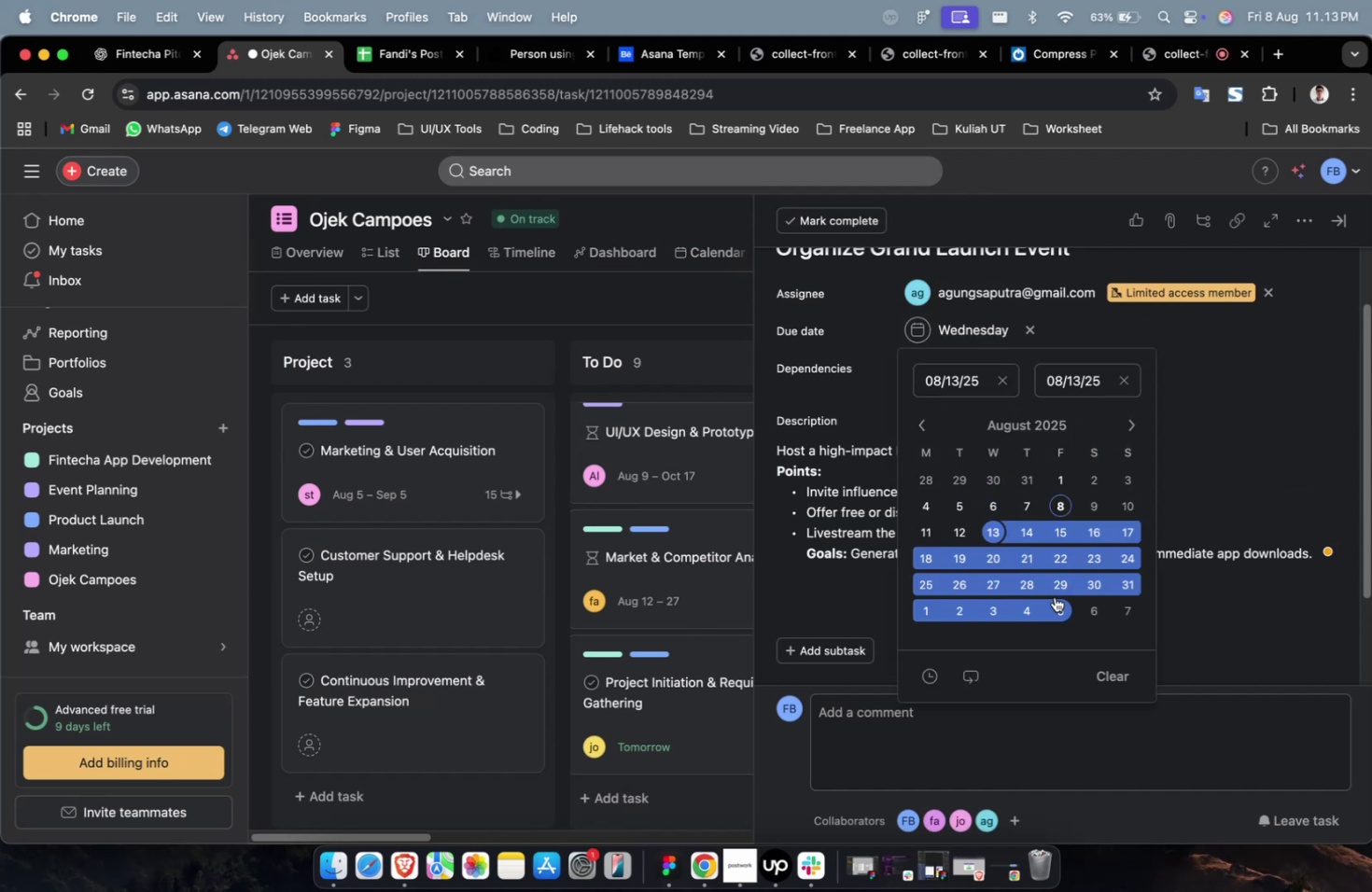 
triple_click([1054, 596])
 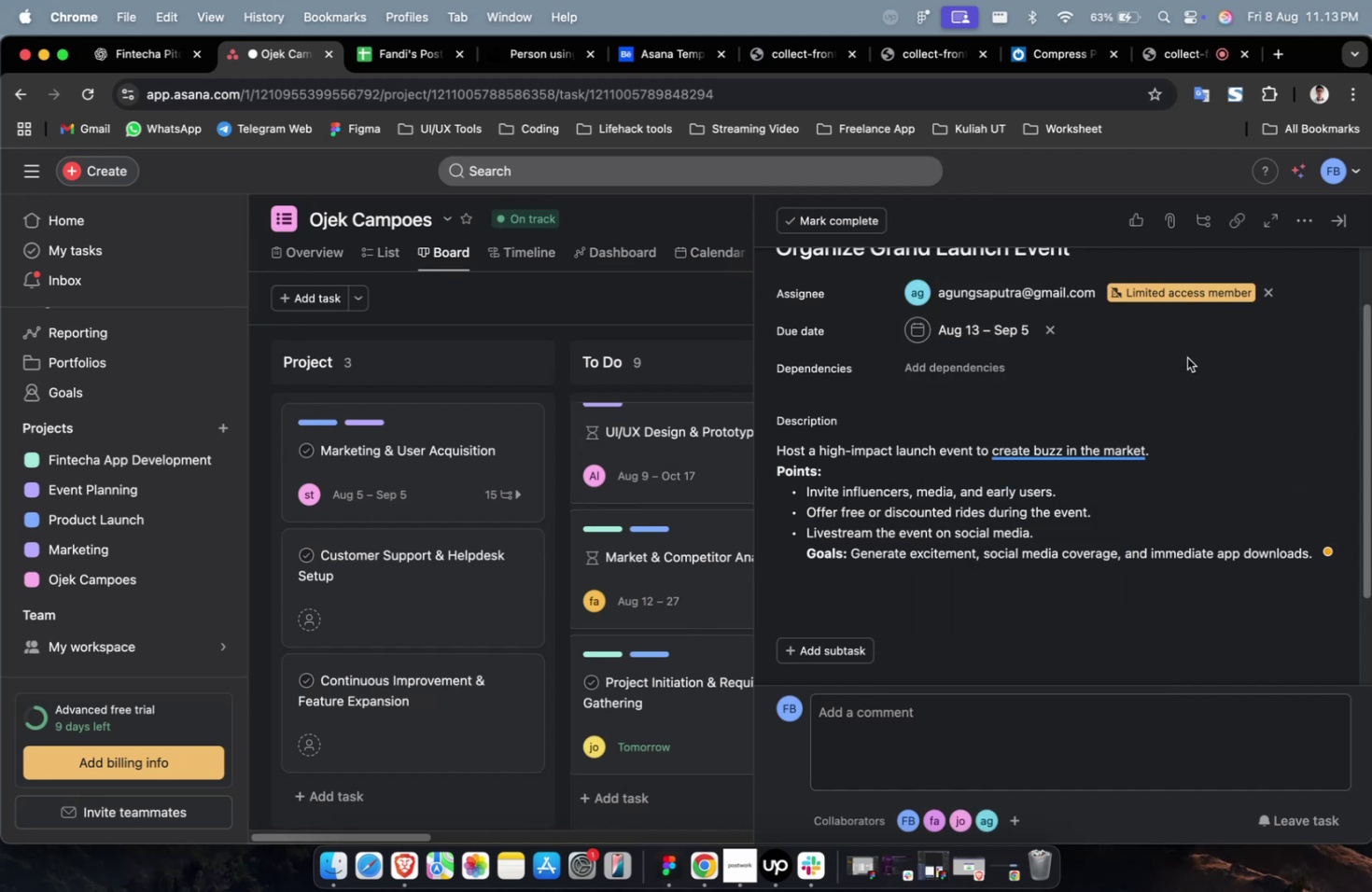 
triple_click([1186, 357])
 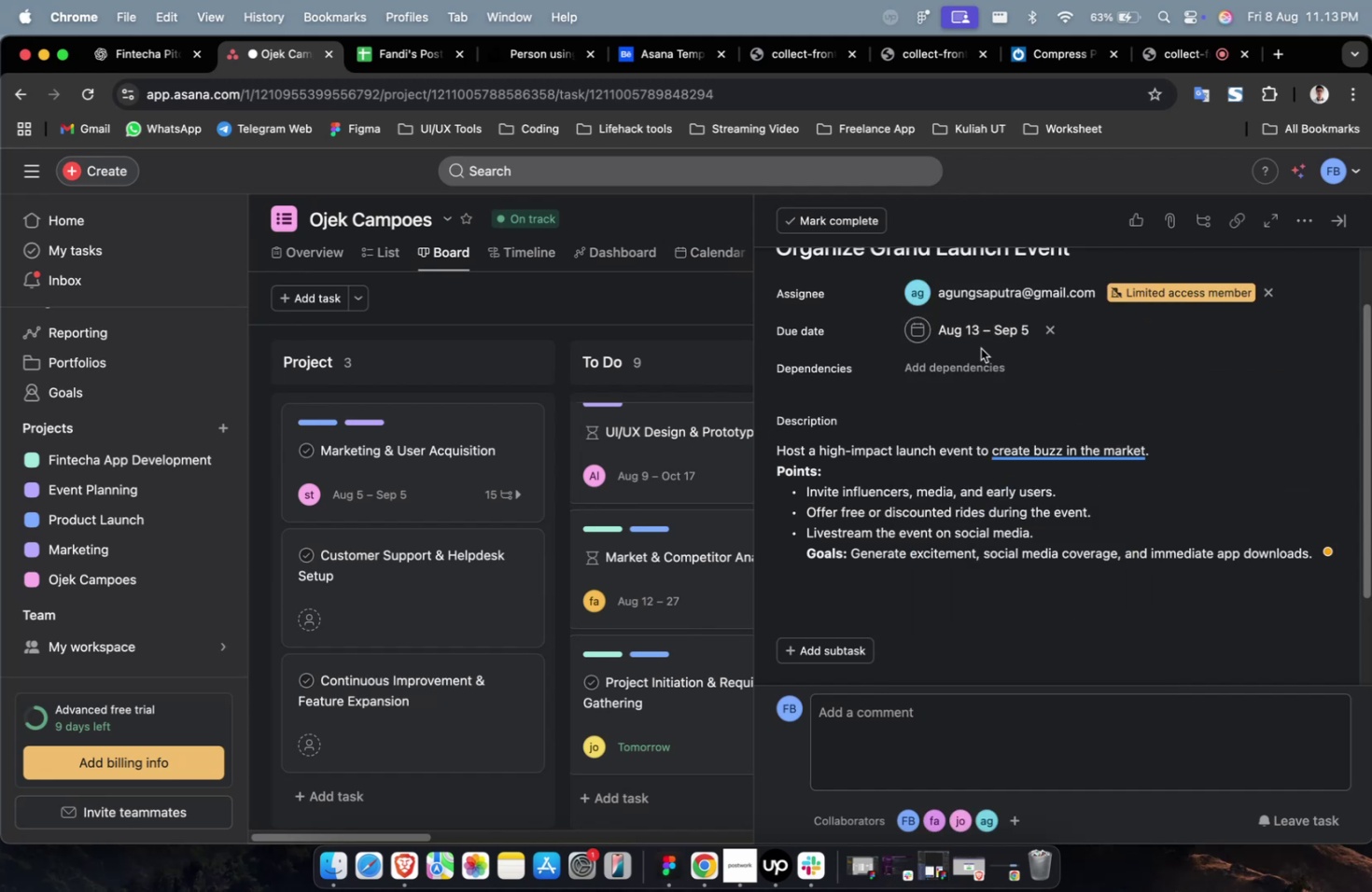 
triple_click([980, 348])
 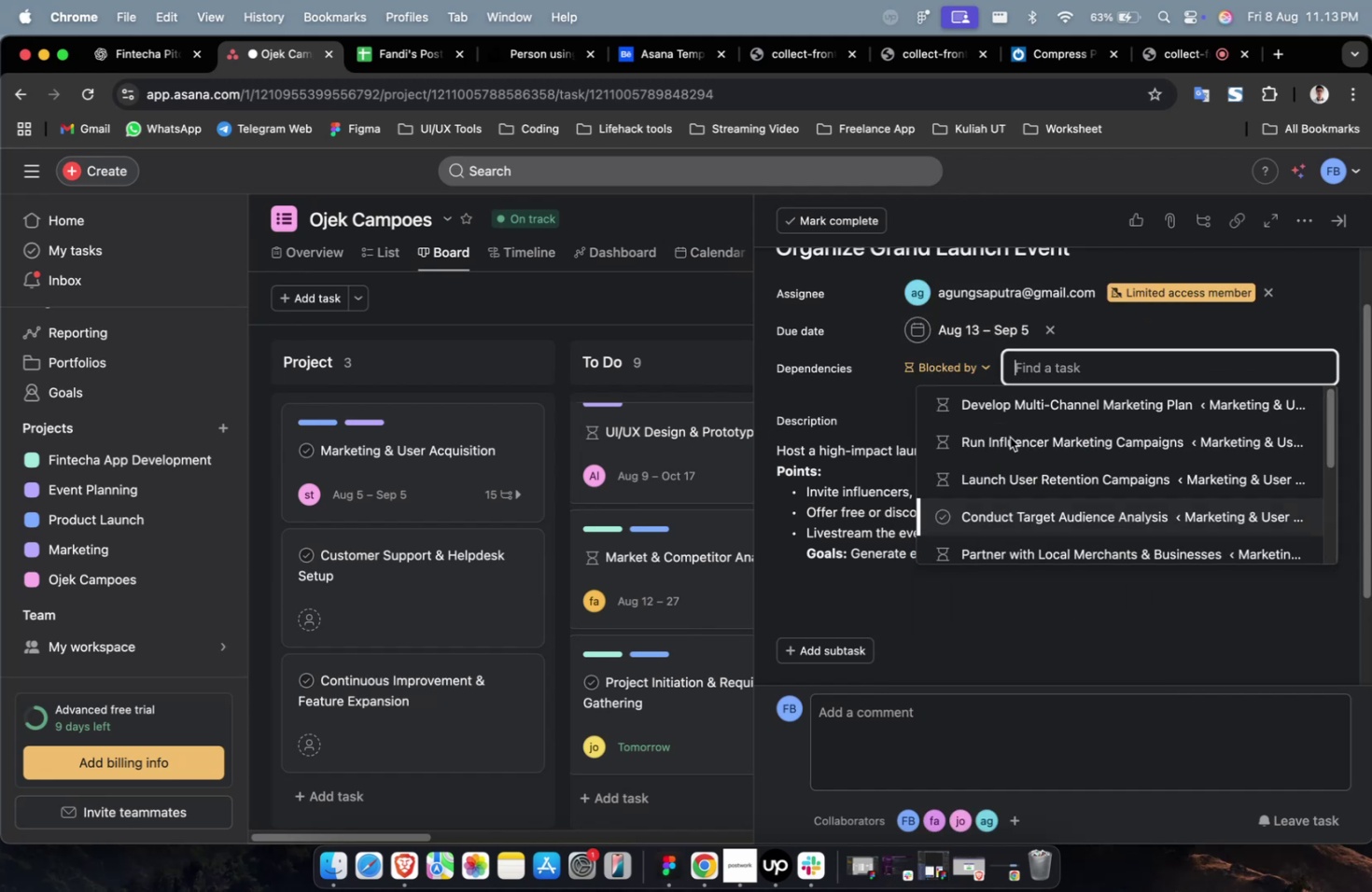 
triple_click([1010, 441])
 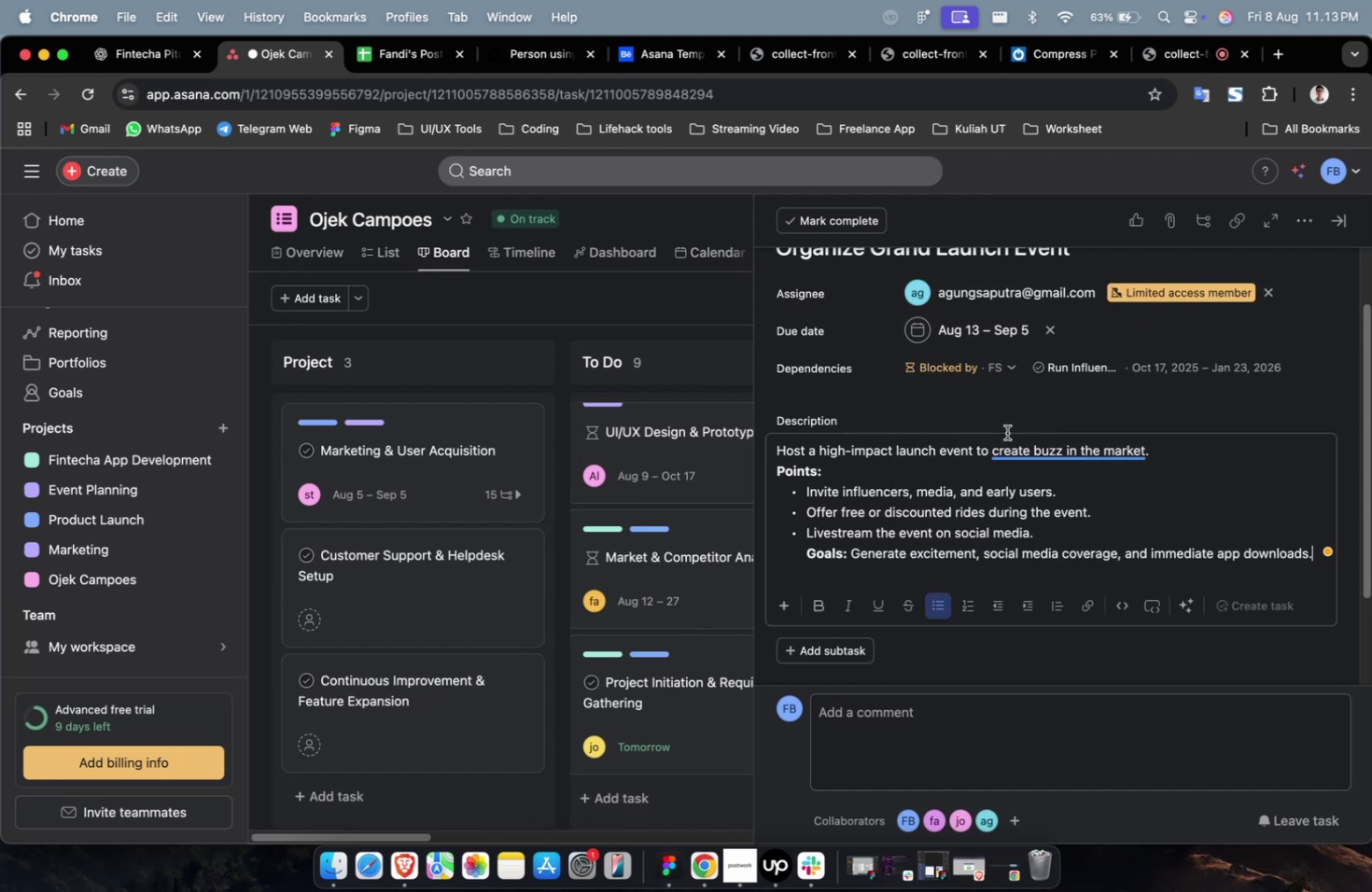 
scroll: coordinate [1067, 453], scroll_direction: down, amount: 44.0
 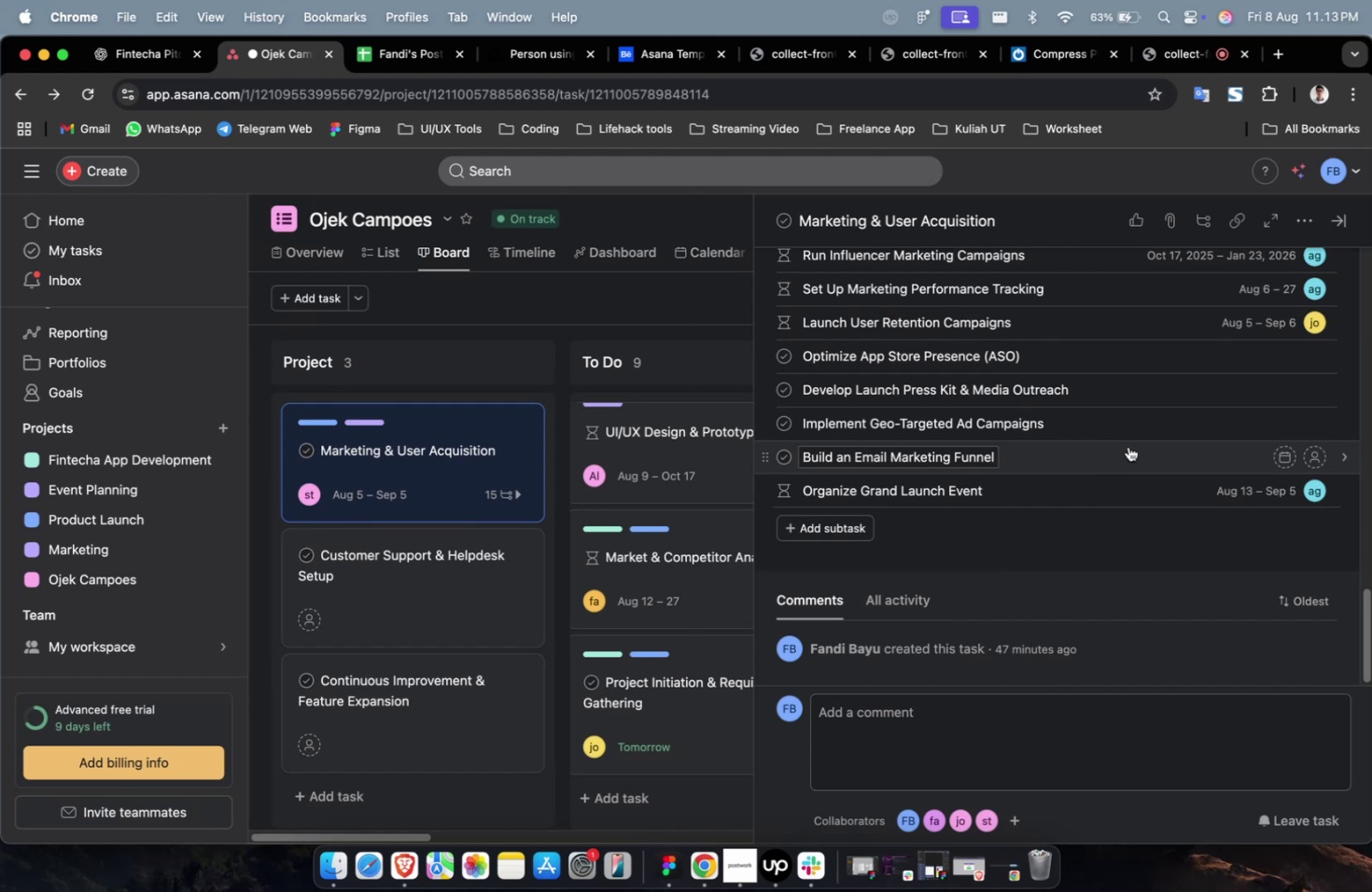 
left_click([1127, 446])
 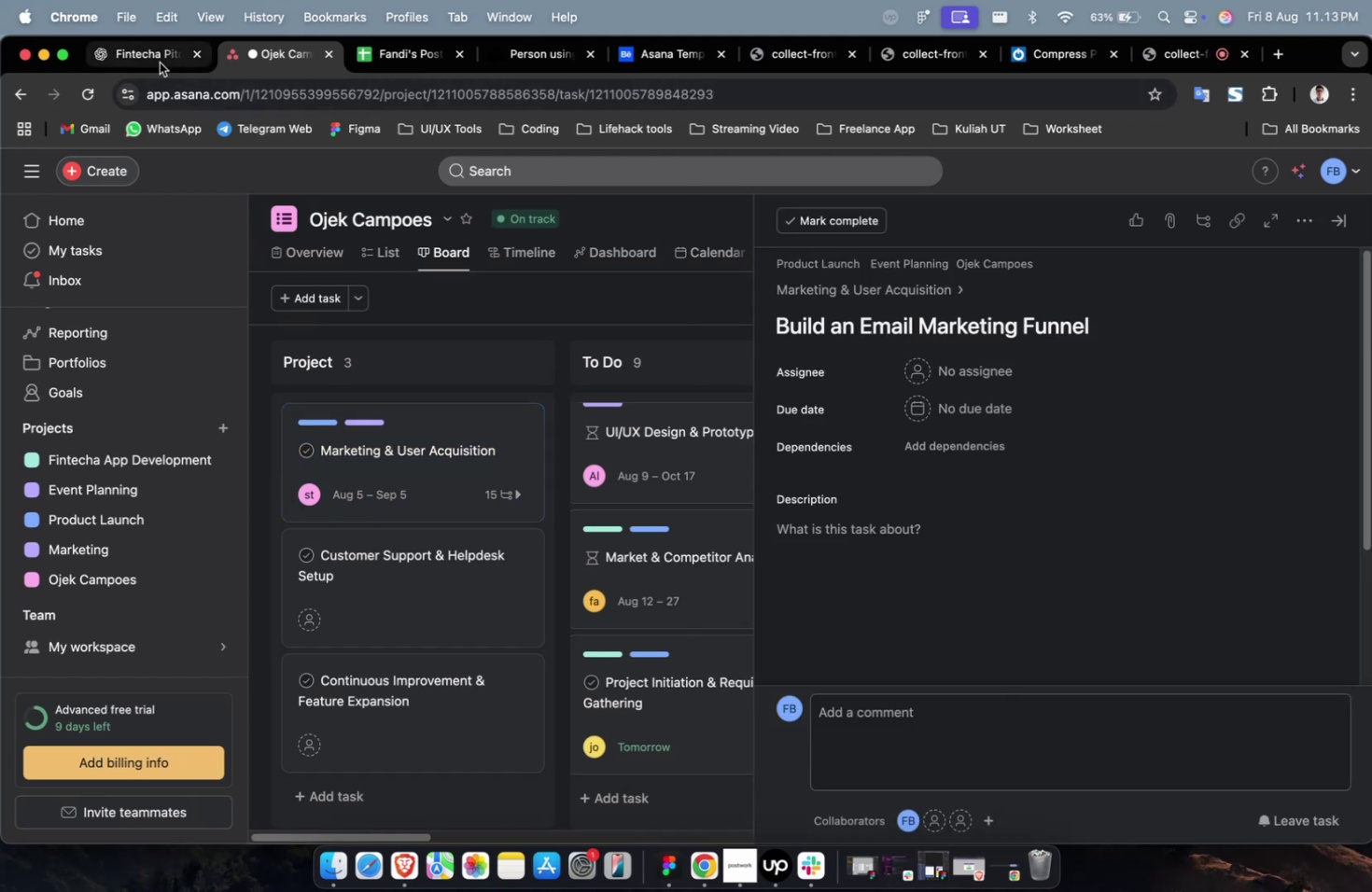 
left_click([158, 63])
 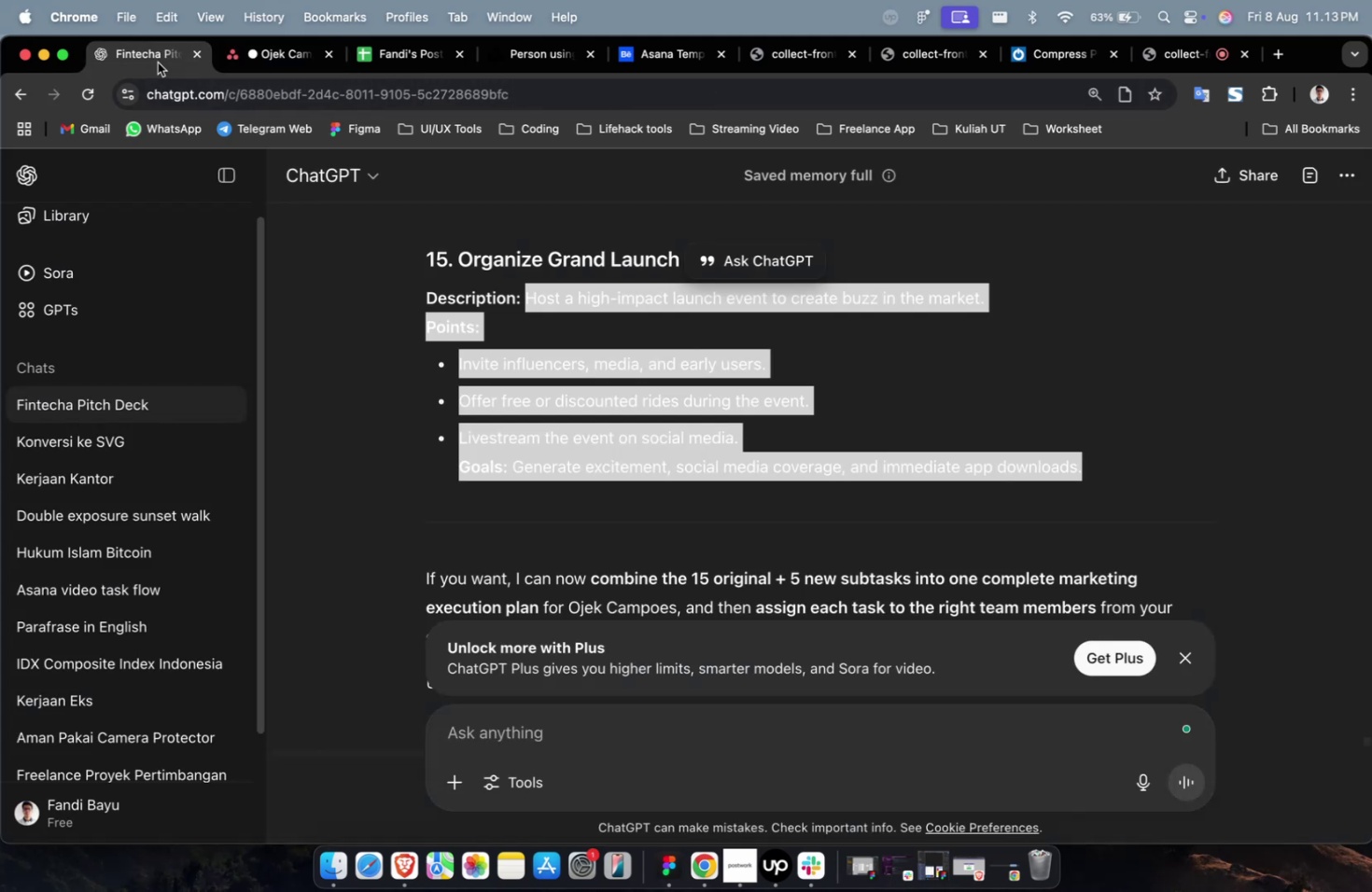 
wait(10.26)
 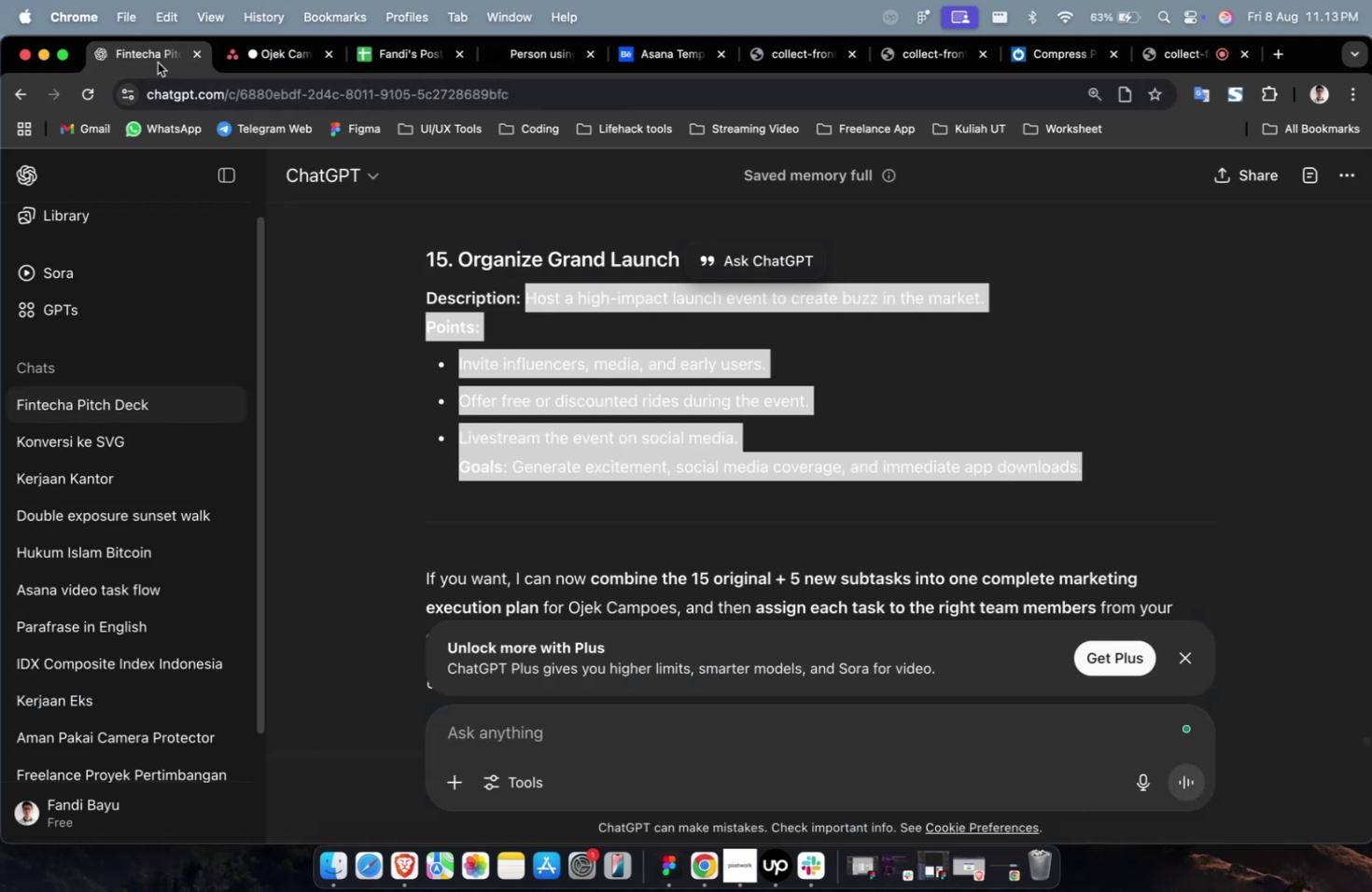 
scroll: coordinate [587, 266], scroll_direction: up, amount: 9.0
 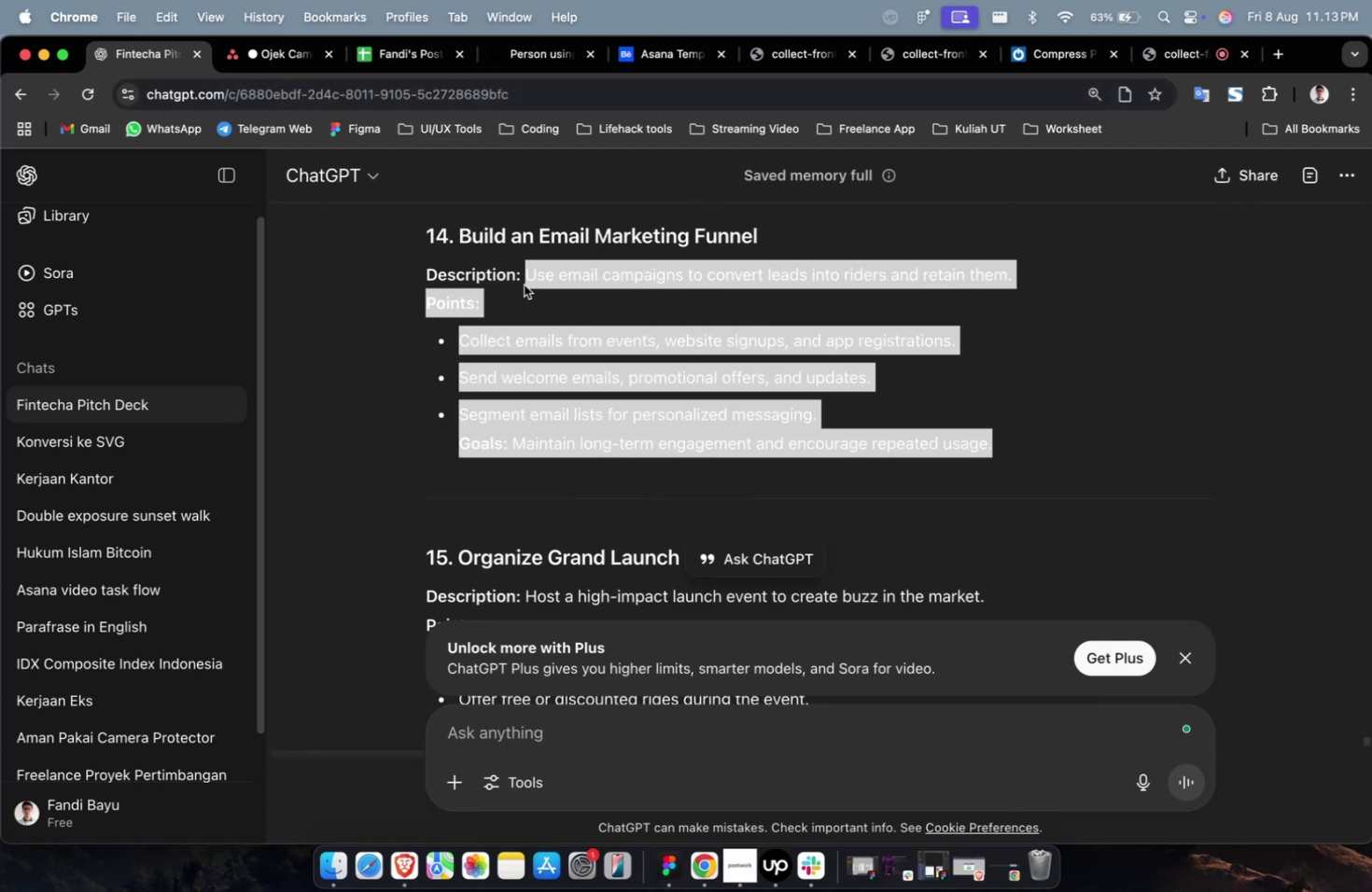 
key(Meta+C)
 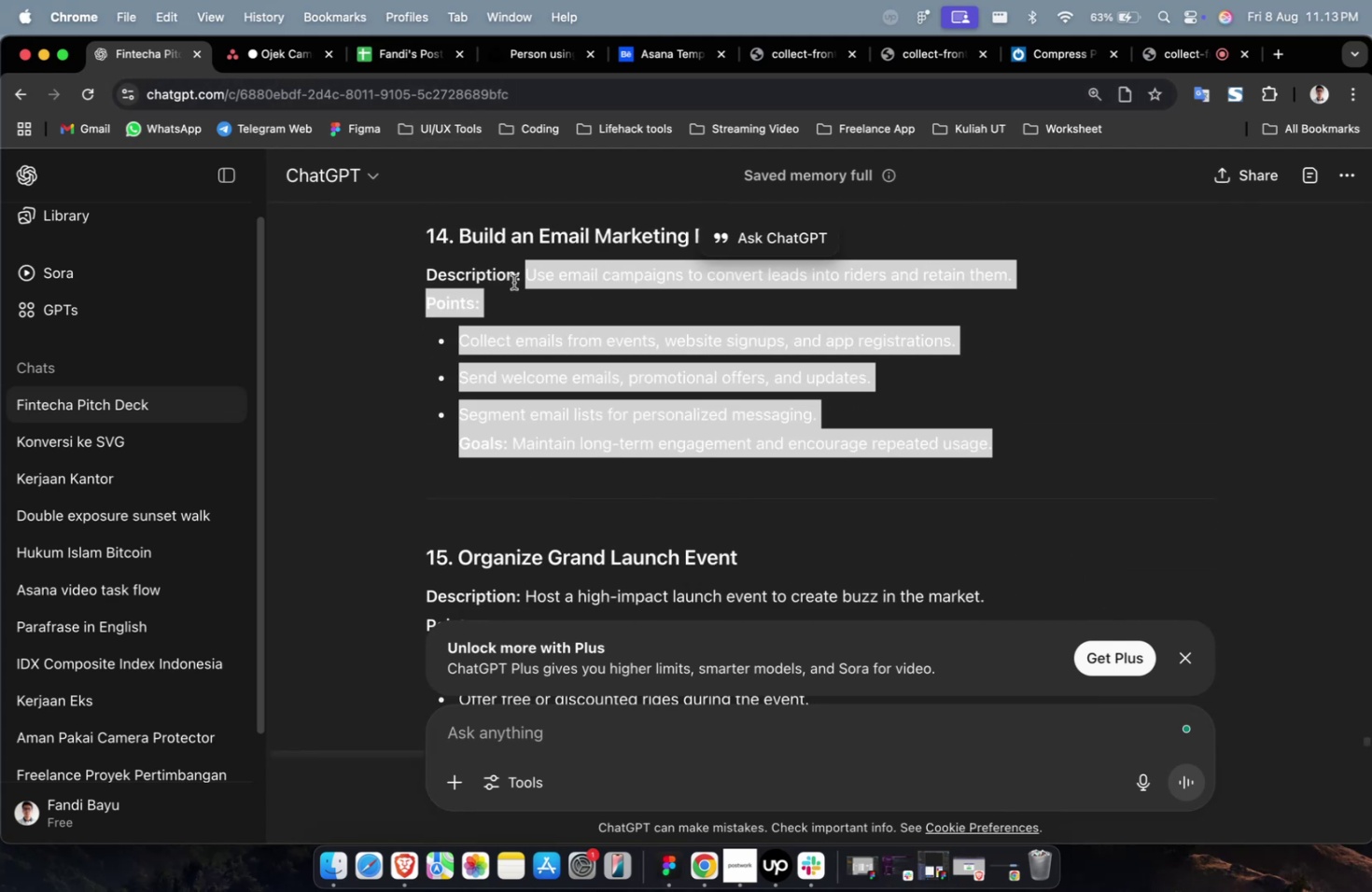 
wait(7.06)
 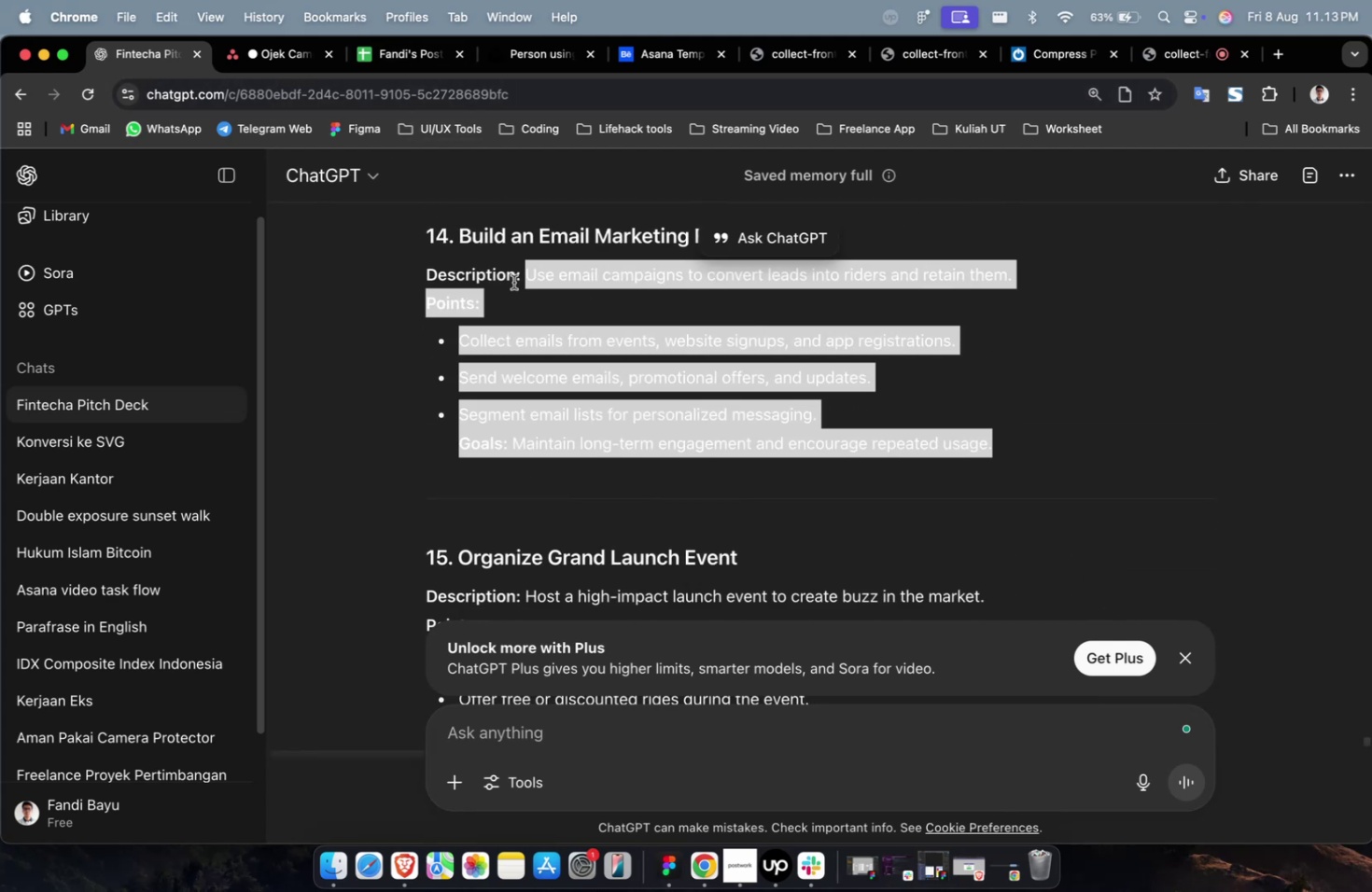 
left_click([273, 69])
 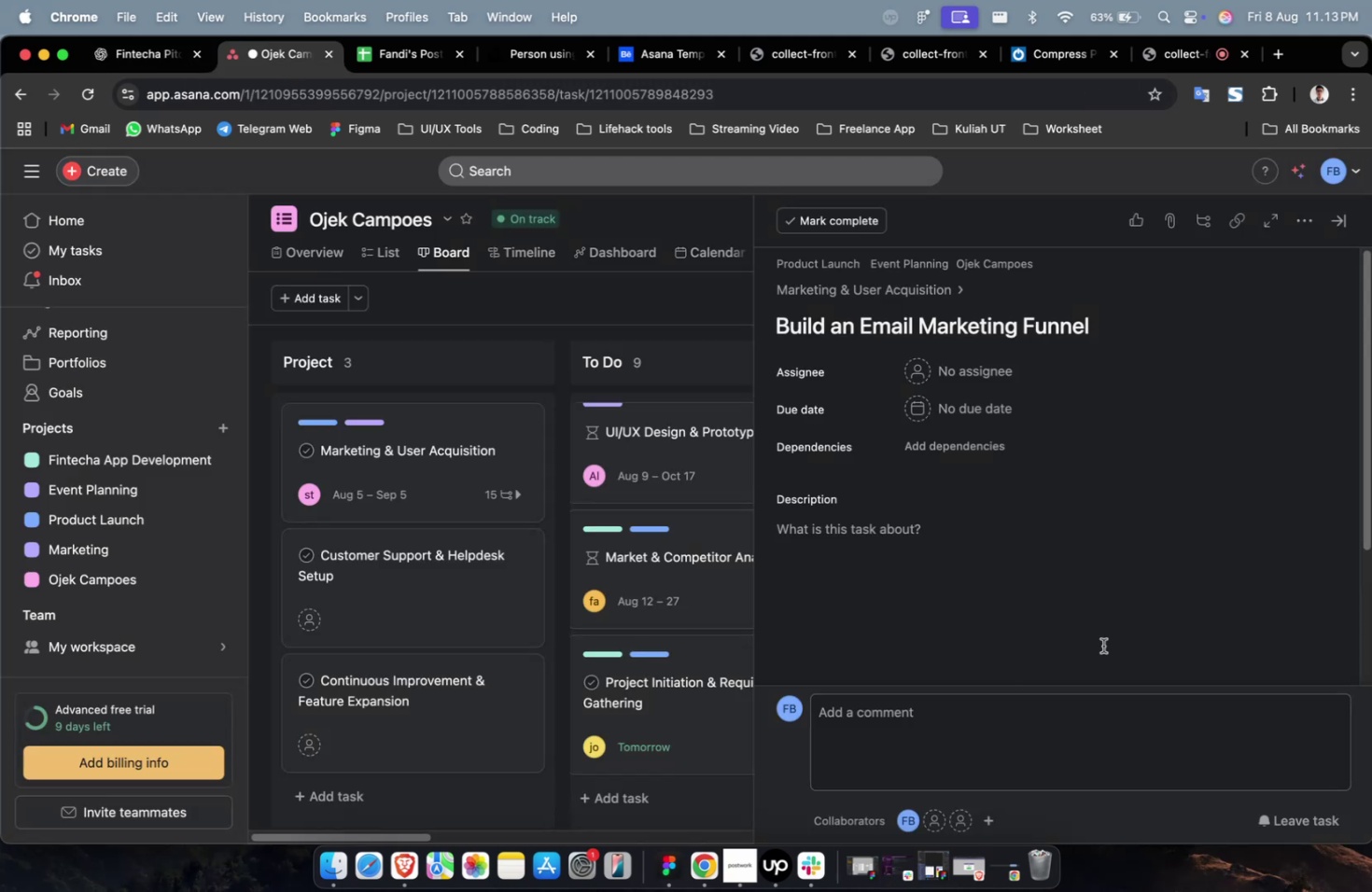 
left_click([1087, 585])
 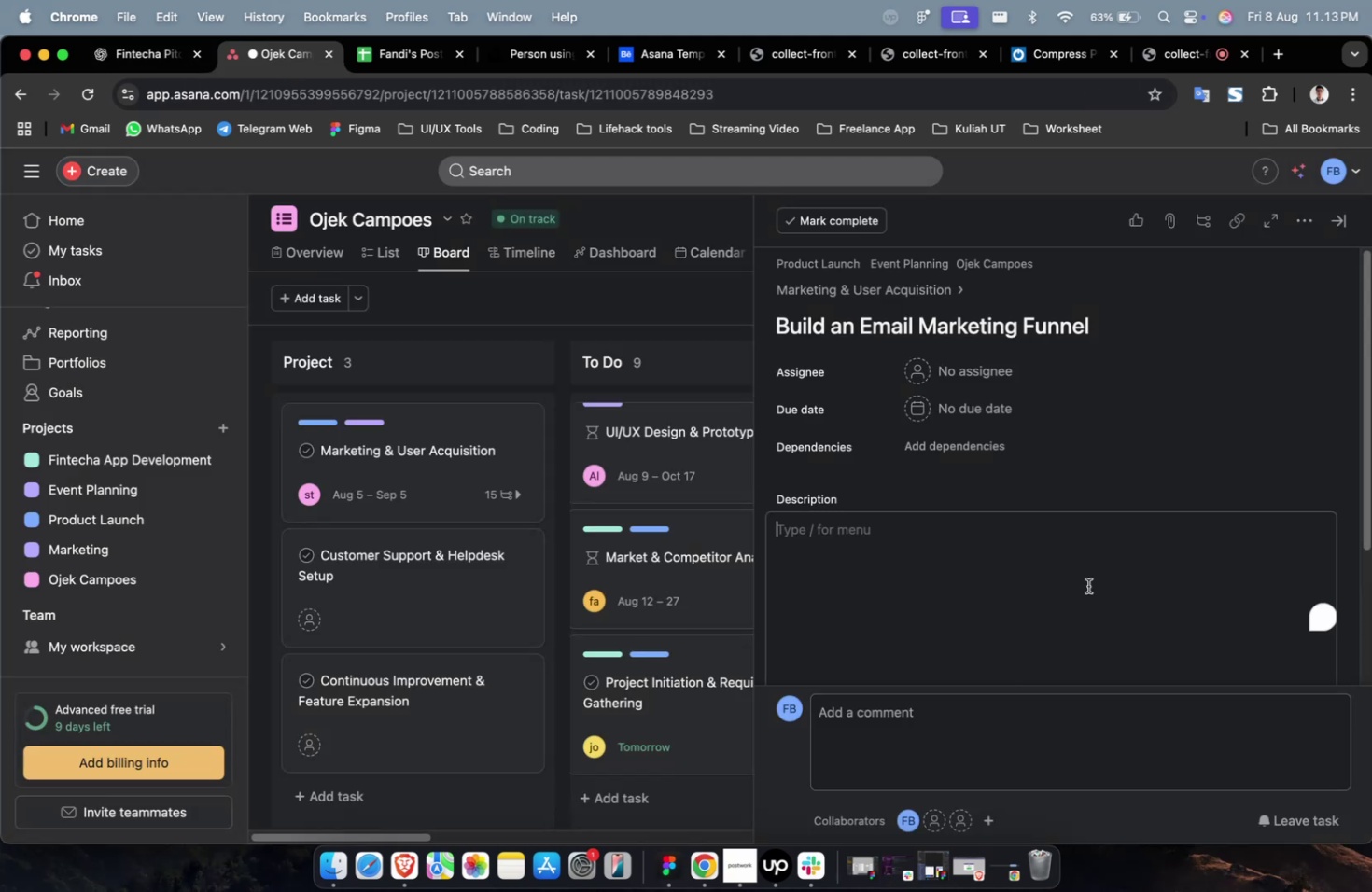 
key(Meta+CommandLeft)
 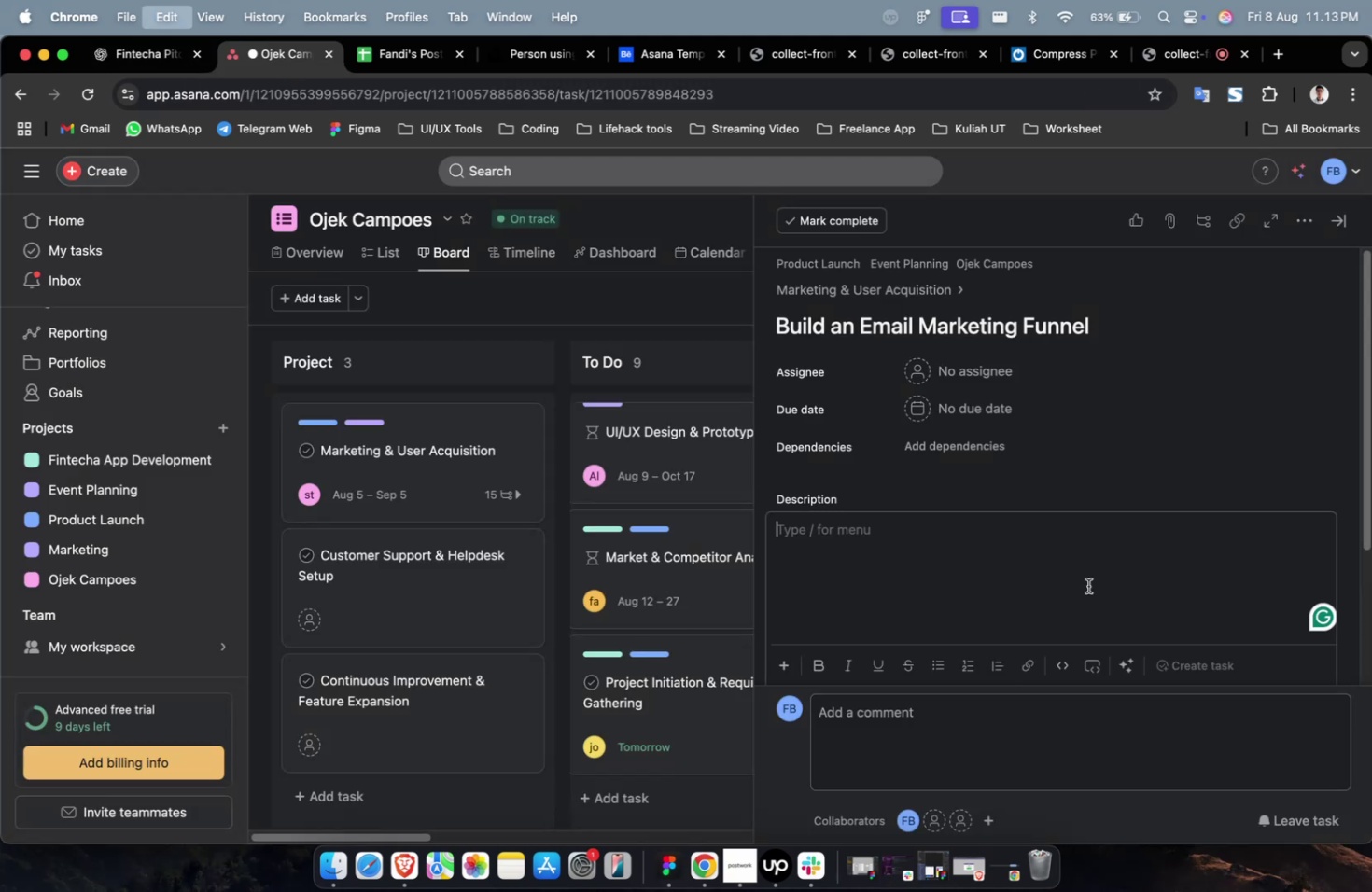 
key(Meta+V)
 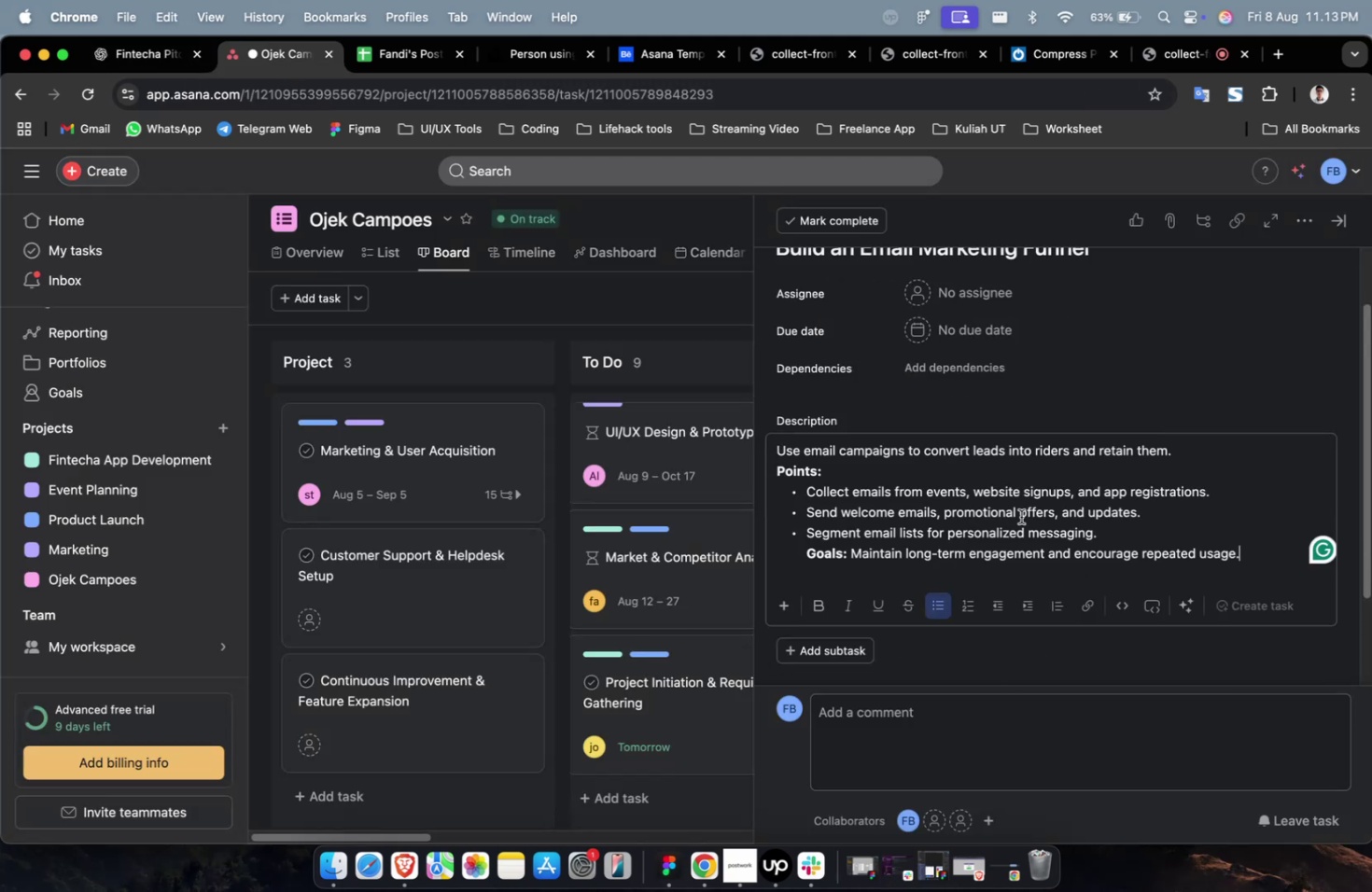 
scroll: coordinate [1017, 511], scroll_direction: up, amount: 9.0
 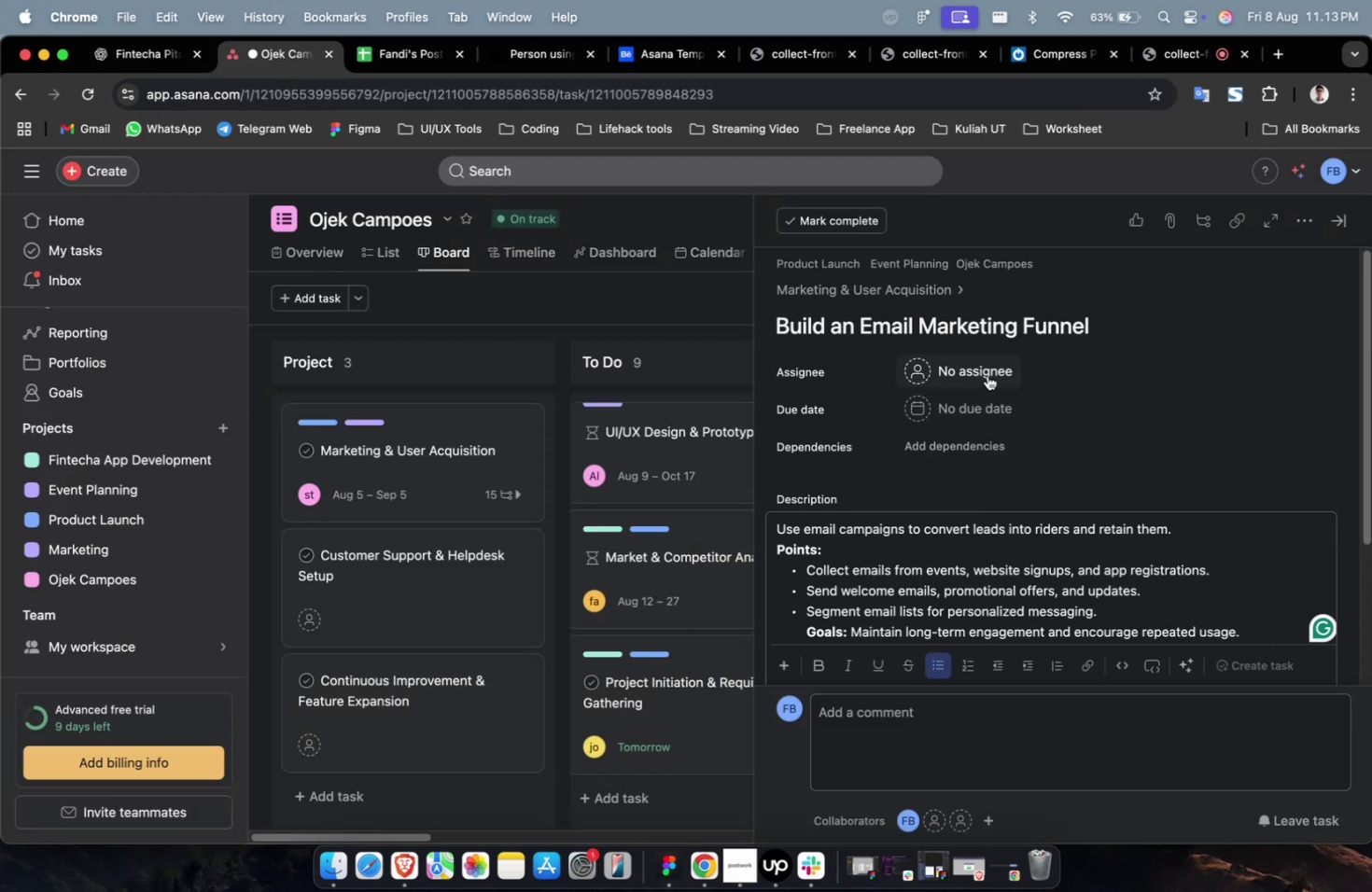 
left_click([989, 370])
 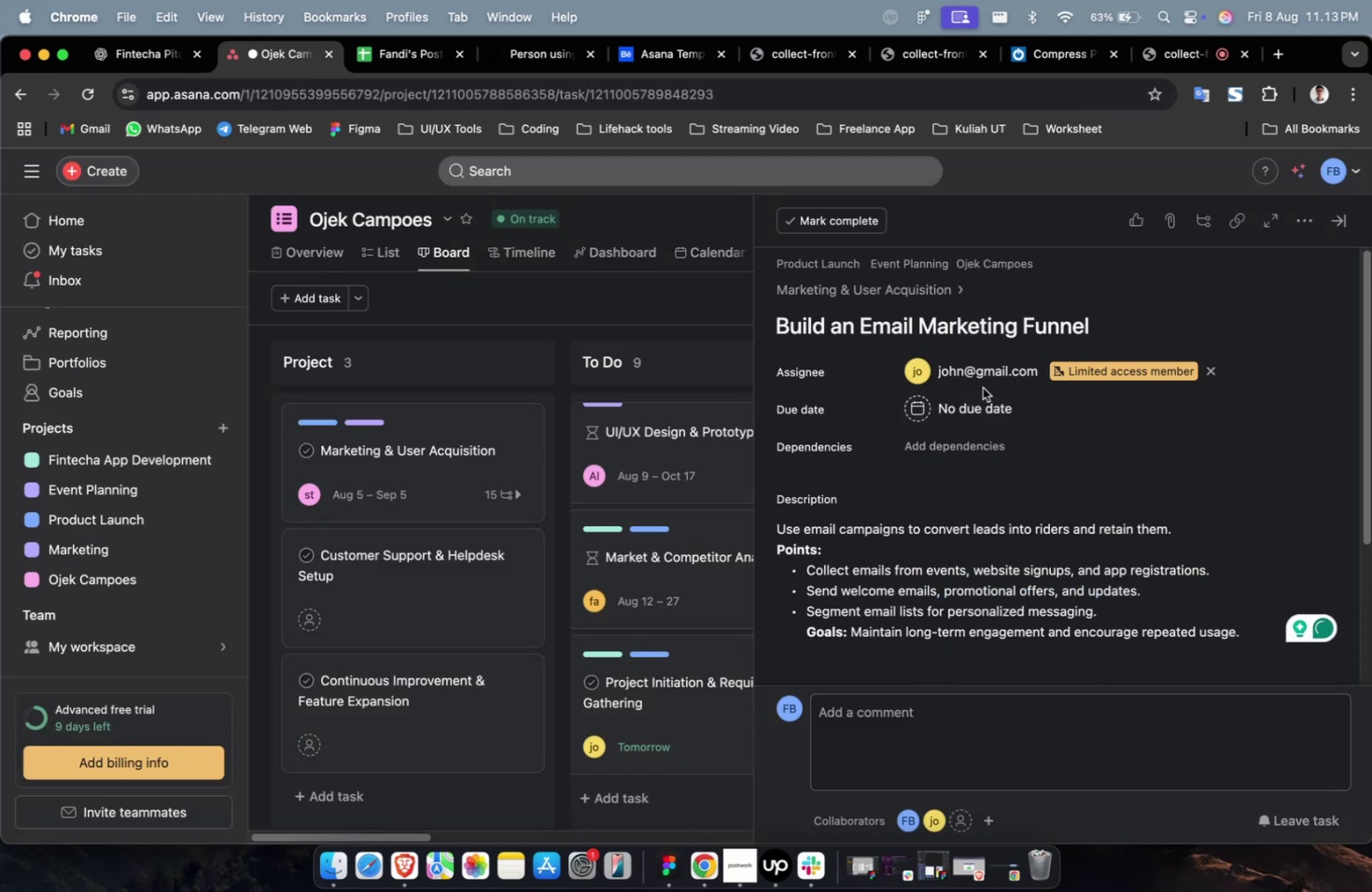 
double_click([980, 367])
 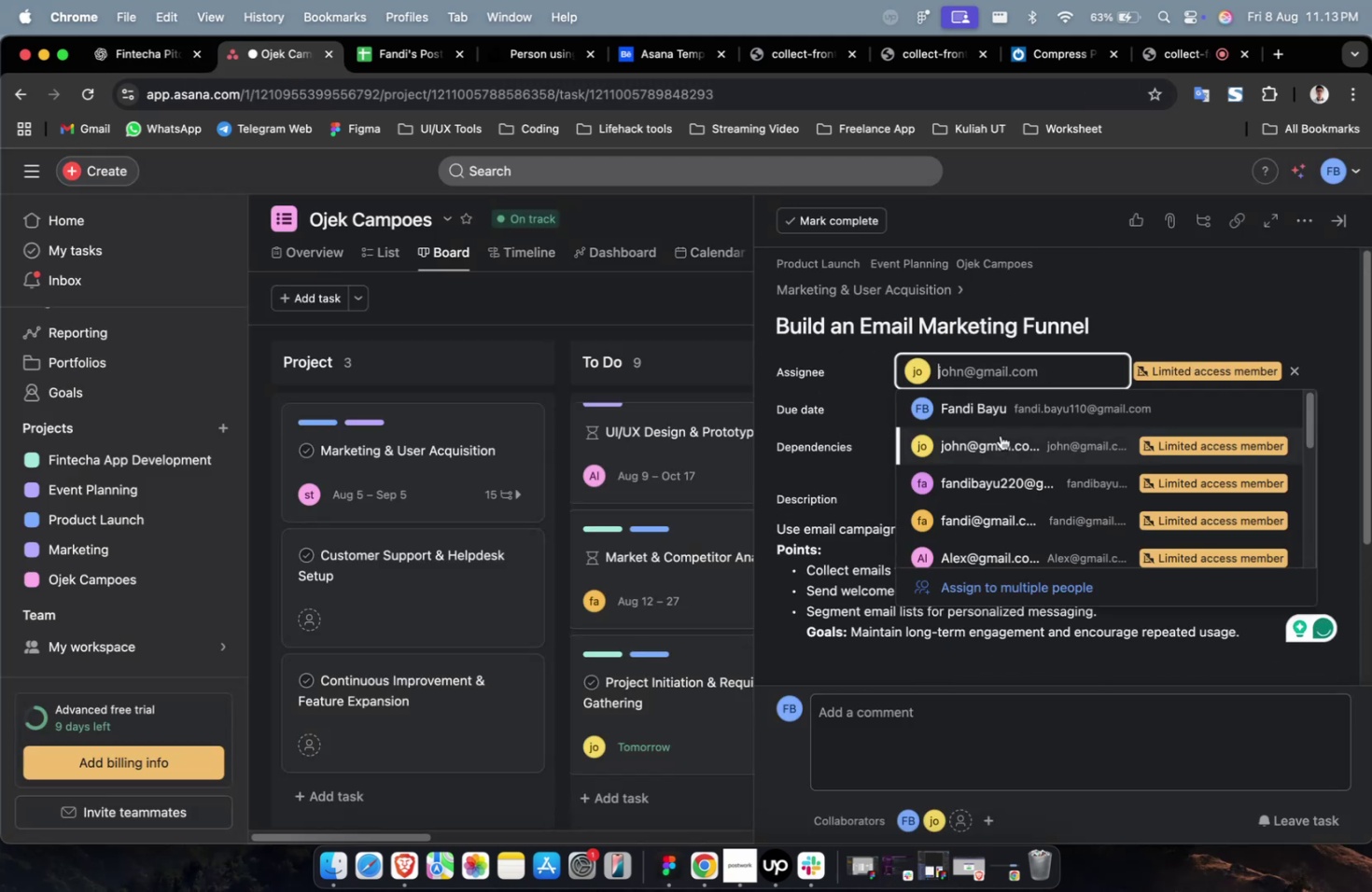 
scroll: coordinate [999, 446], scroll_direction: down, amount: 9.0
 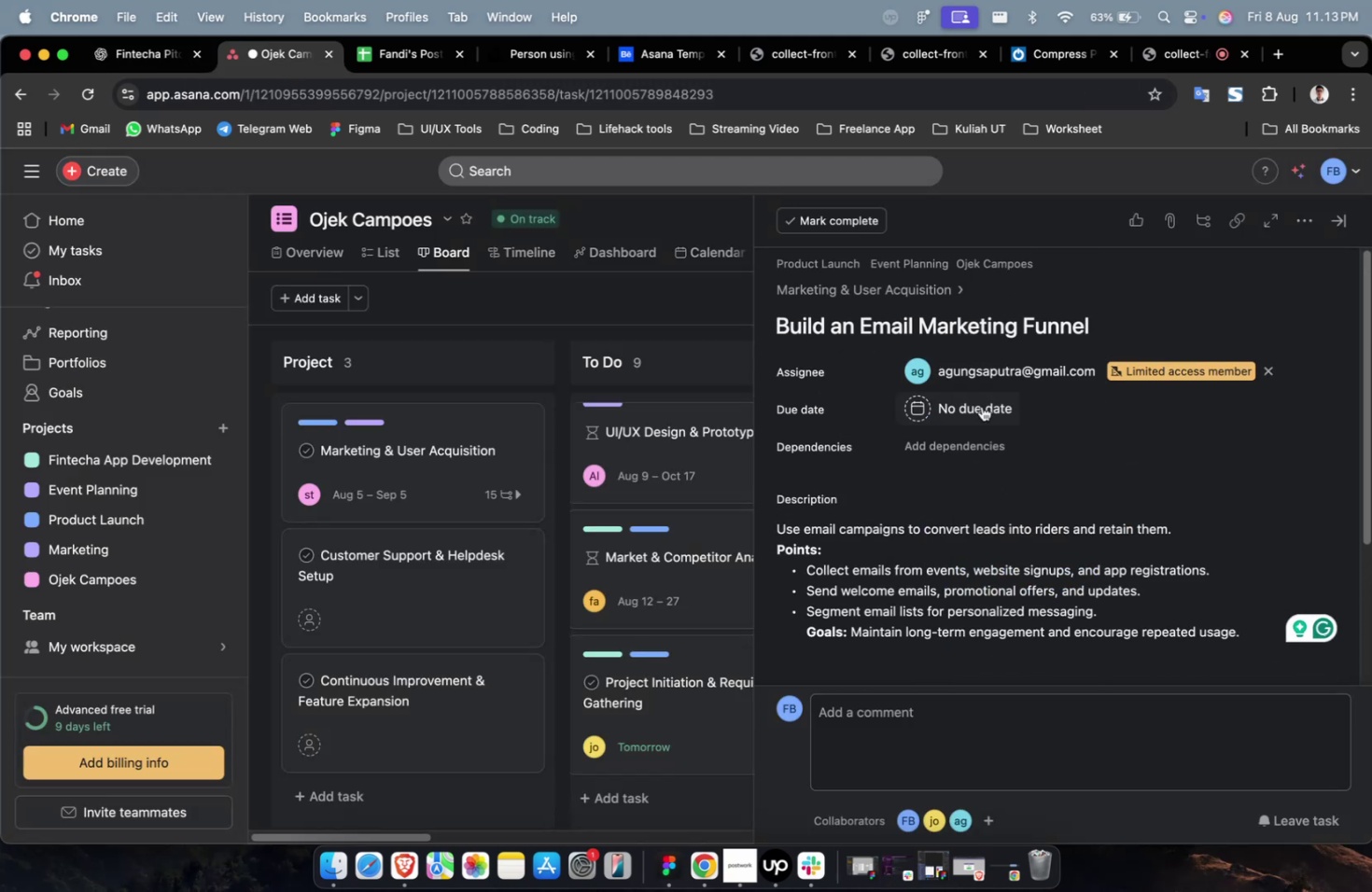 
double_click([980, 404])
 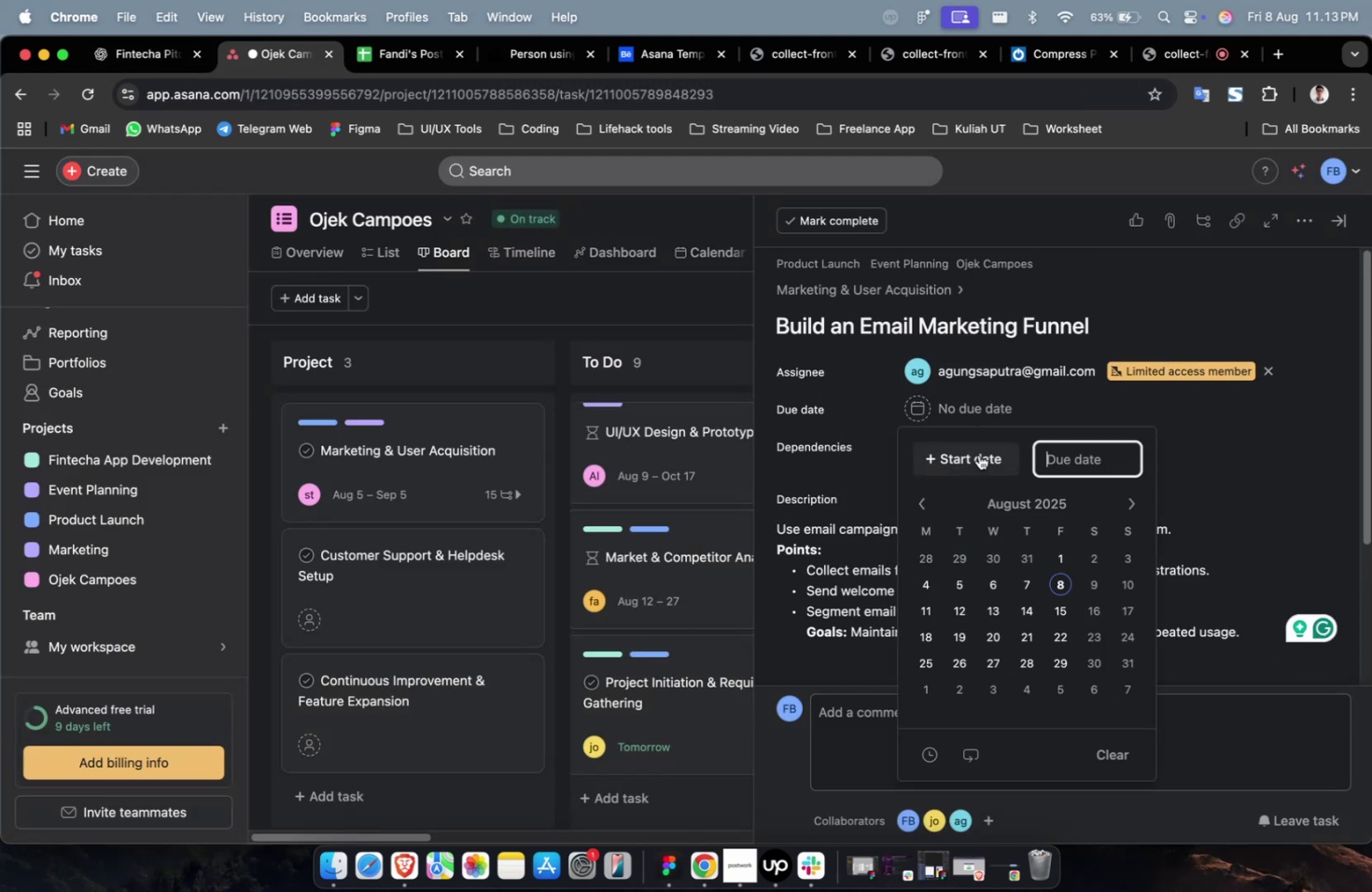 
triple_click([978, 454])
 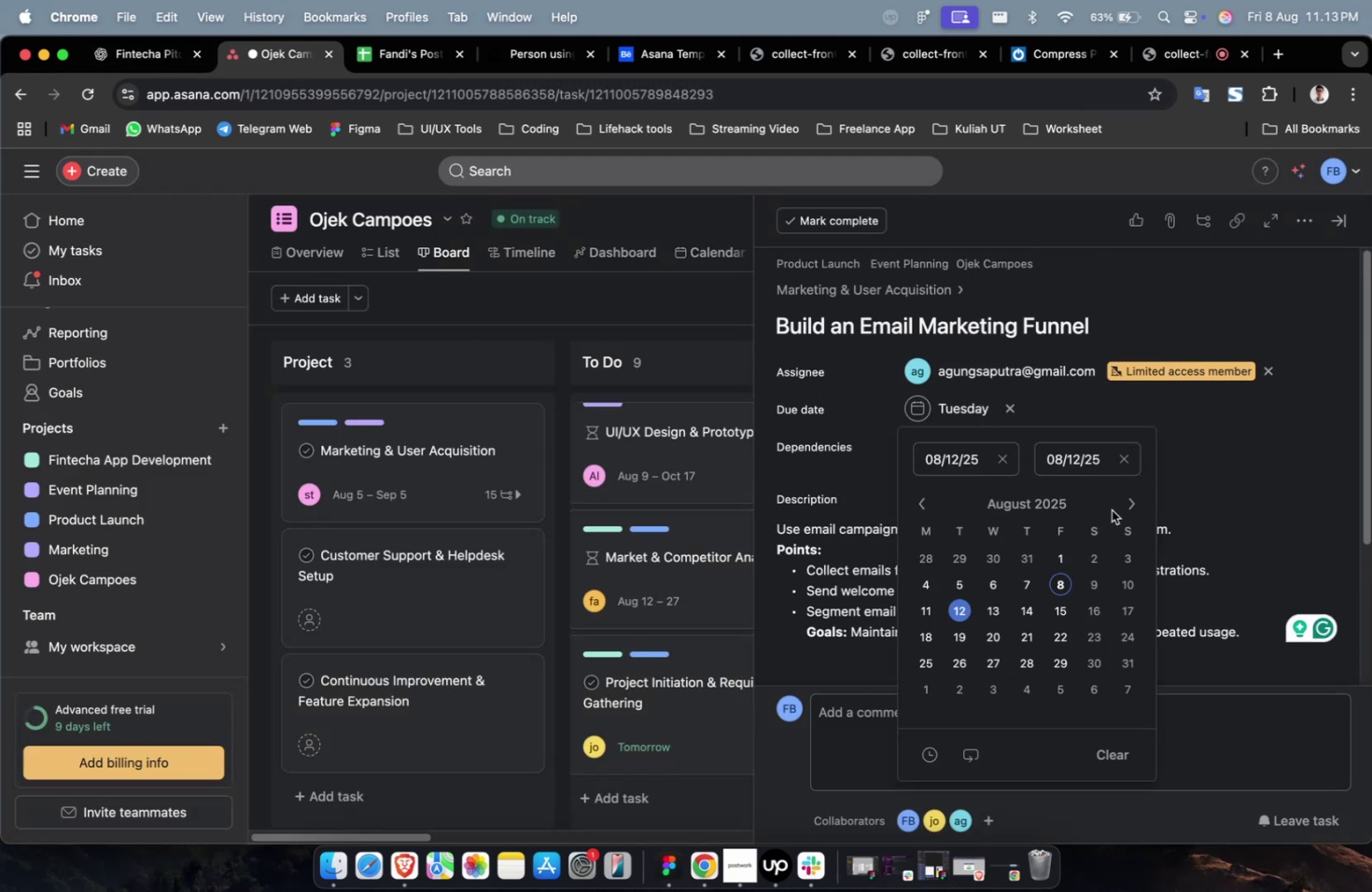 
triple_click([1127, 503])
 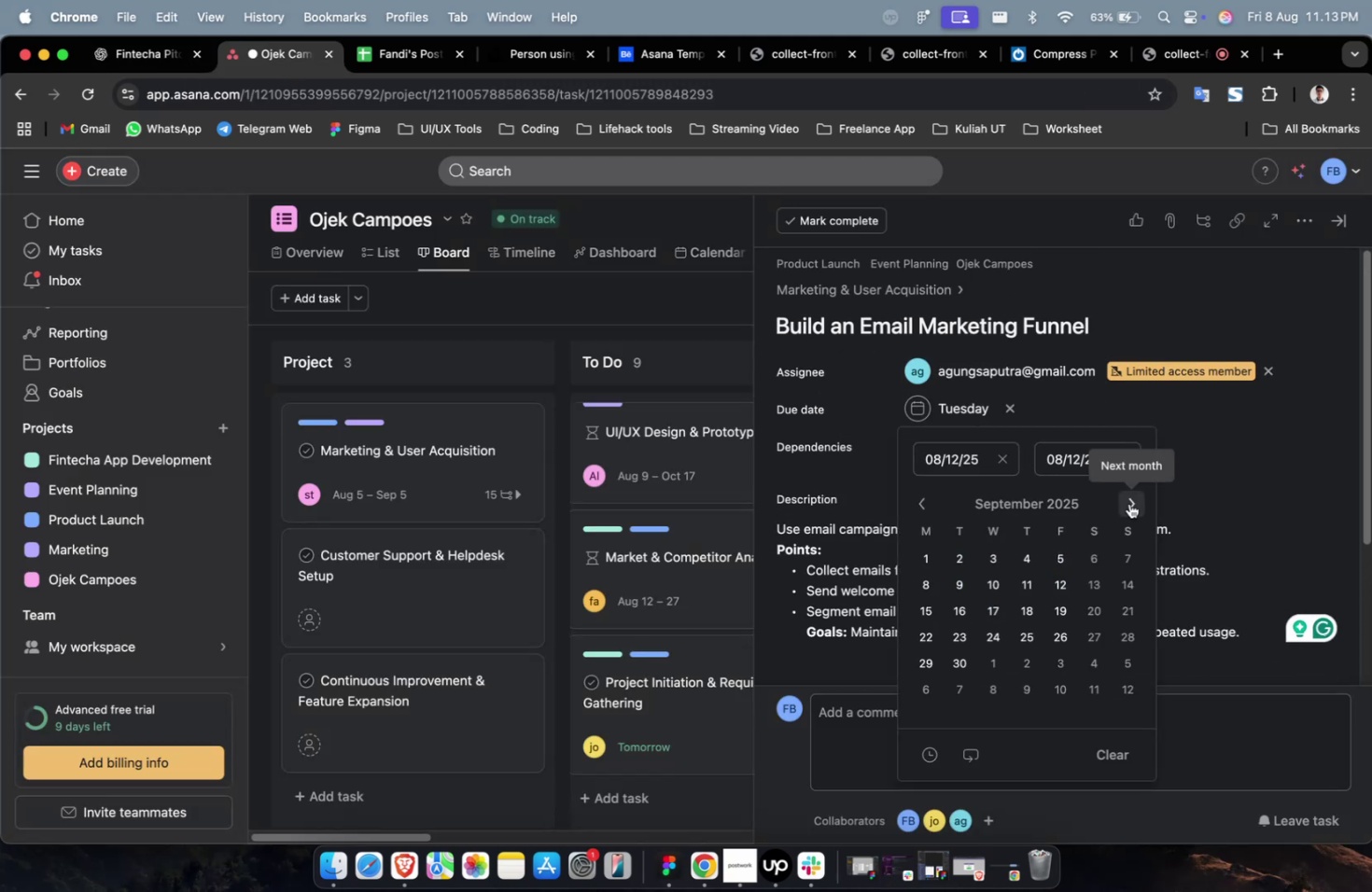 
triple_click([1128, 503])
 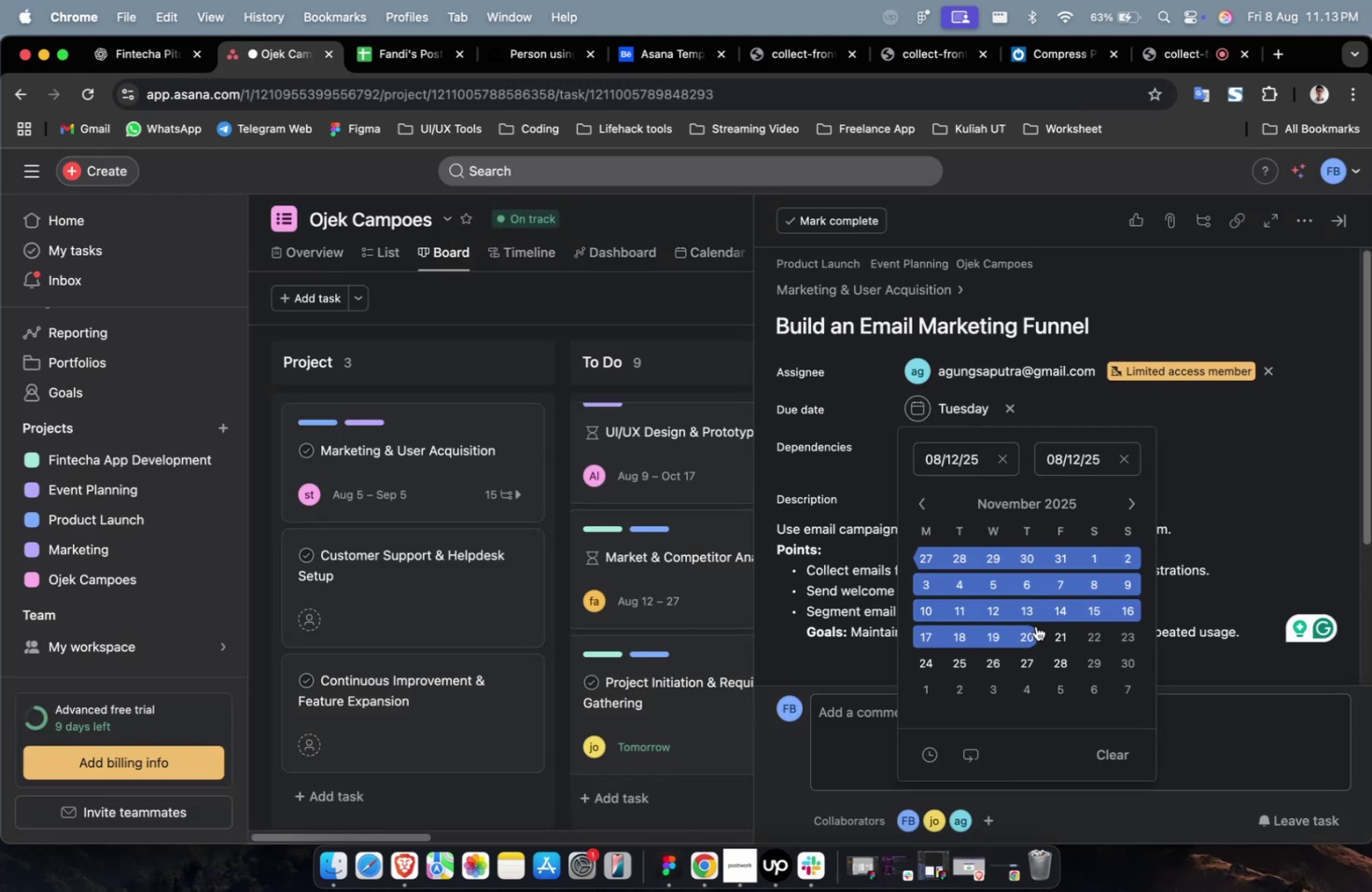 
triple_click([1035, 625])
 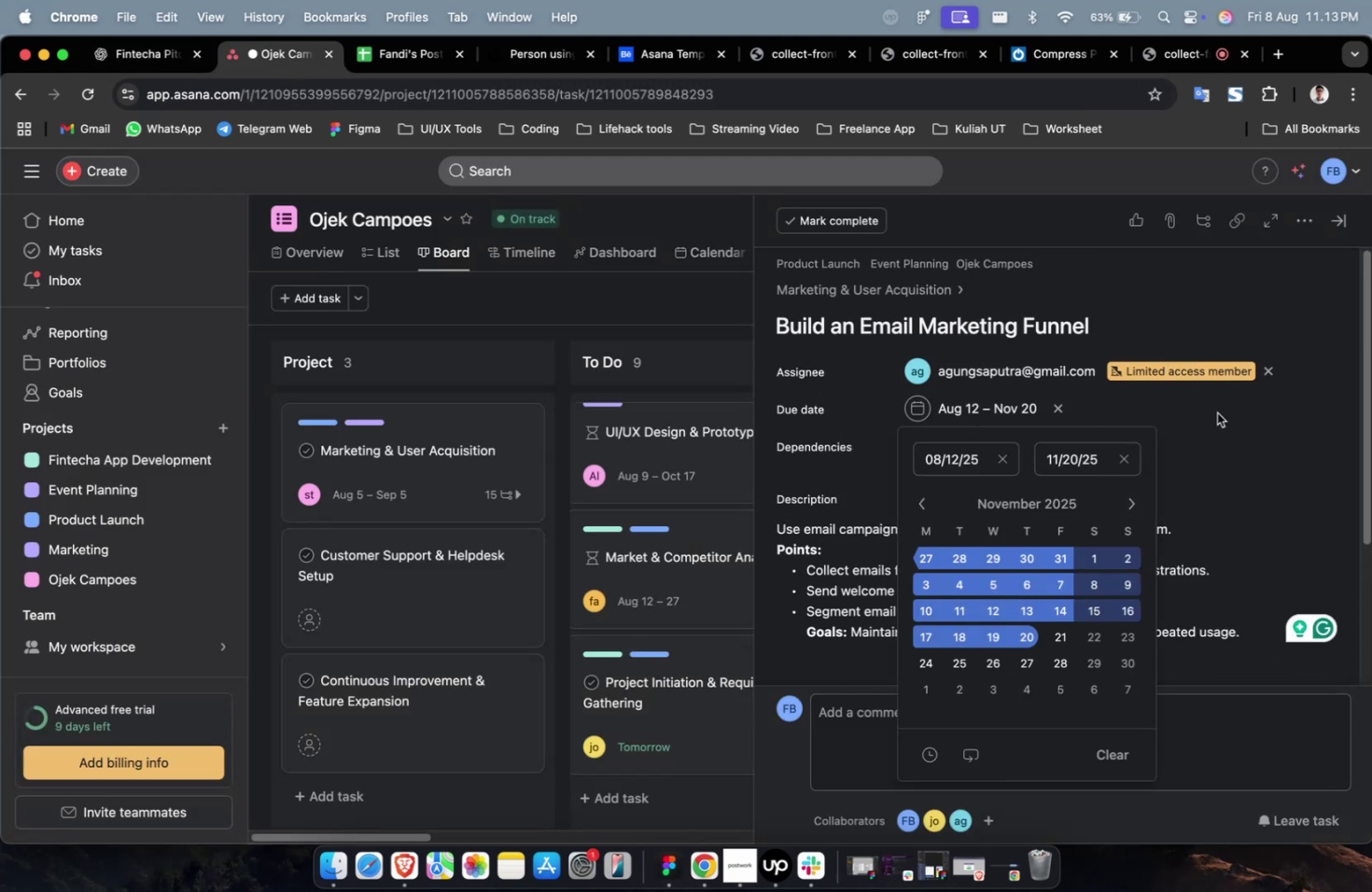 
triple_click([1216, 412])
 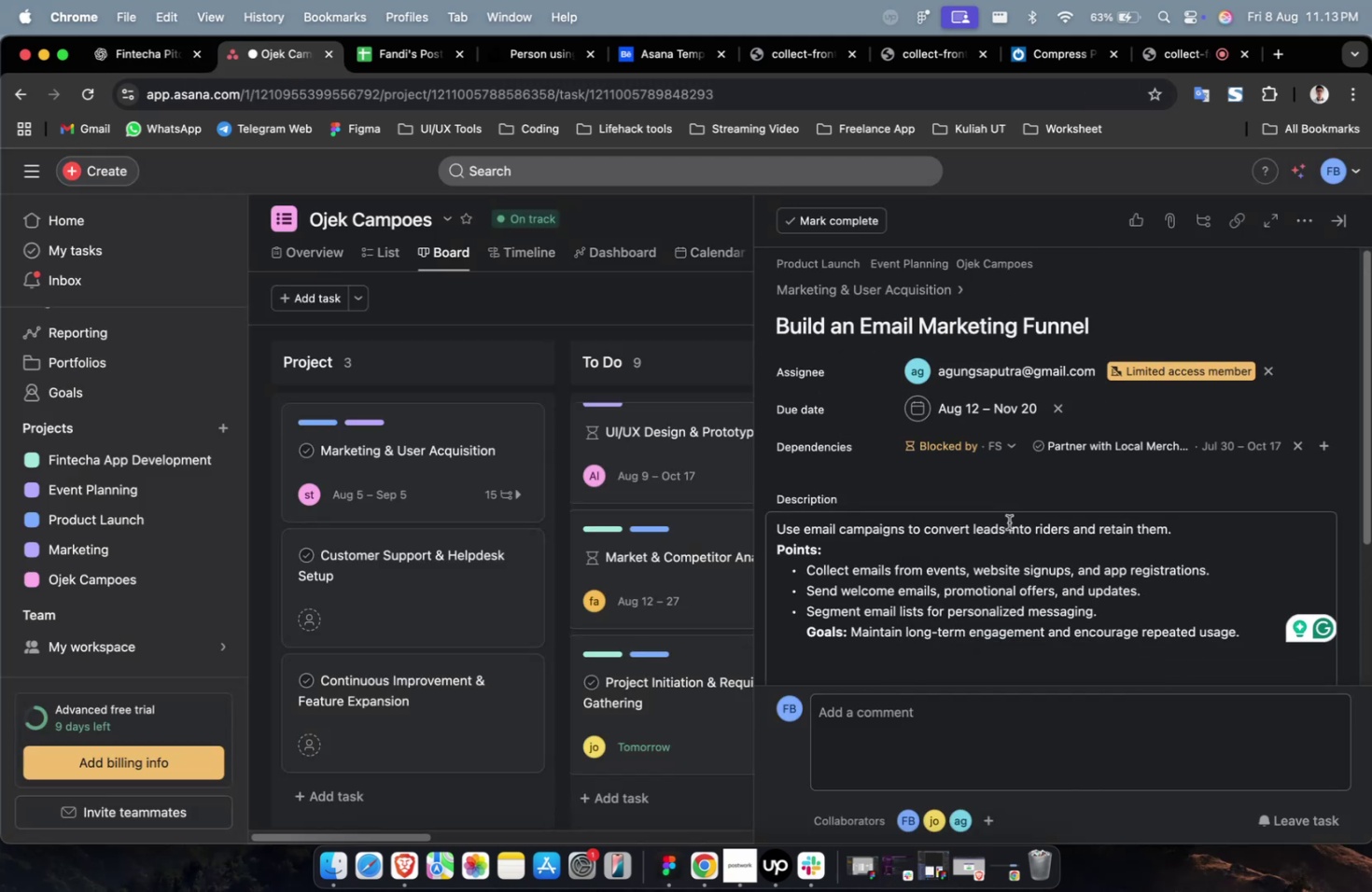 
scroll: coordinate [1008, 521], scroll_direction: down, amount: 45.0
 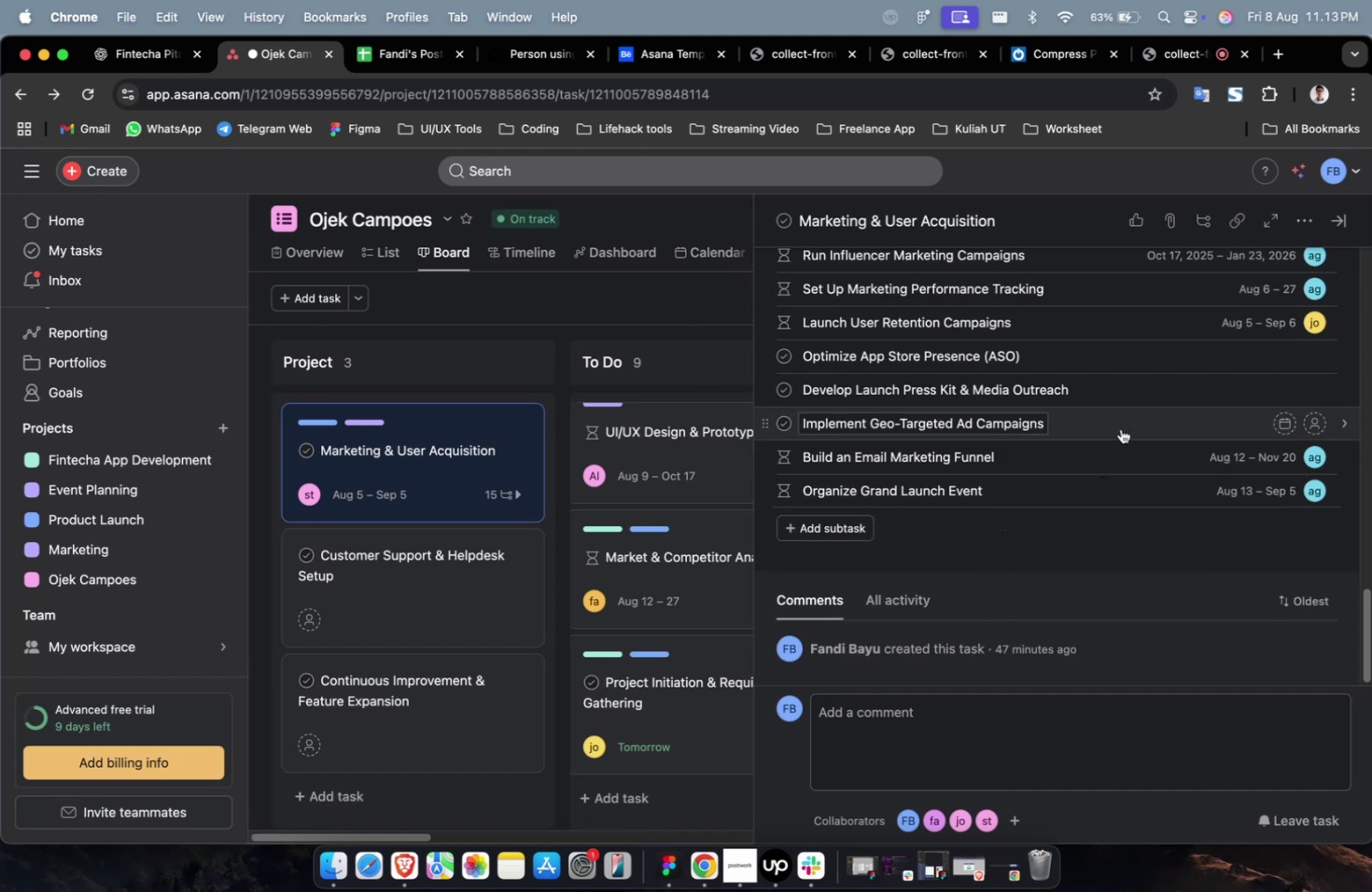 
left_click([1120, 428])
 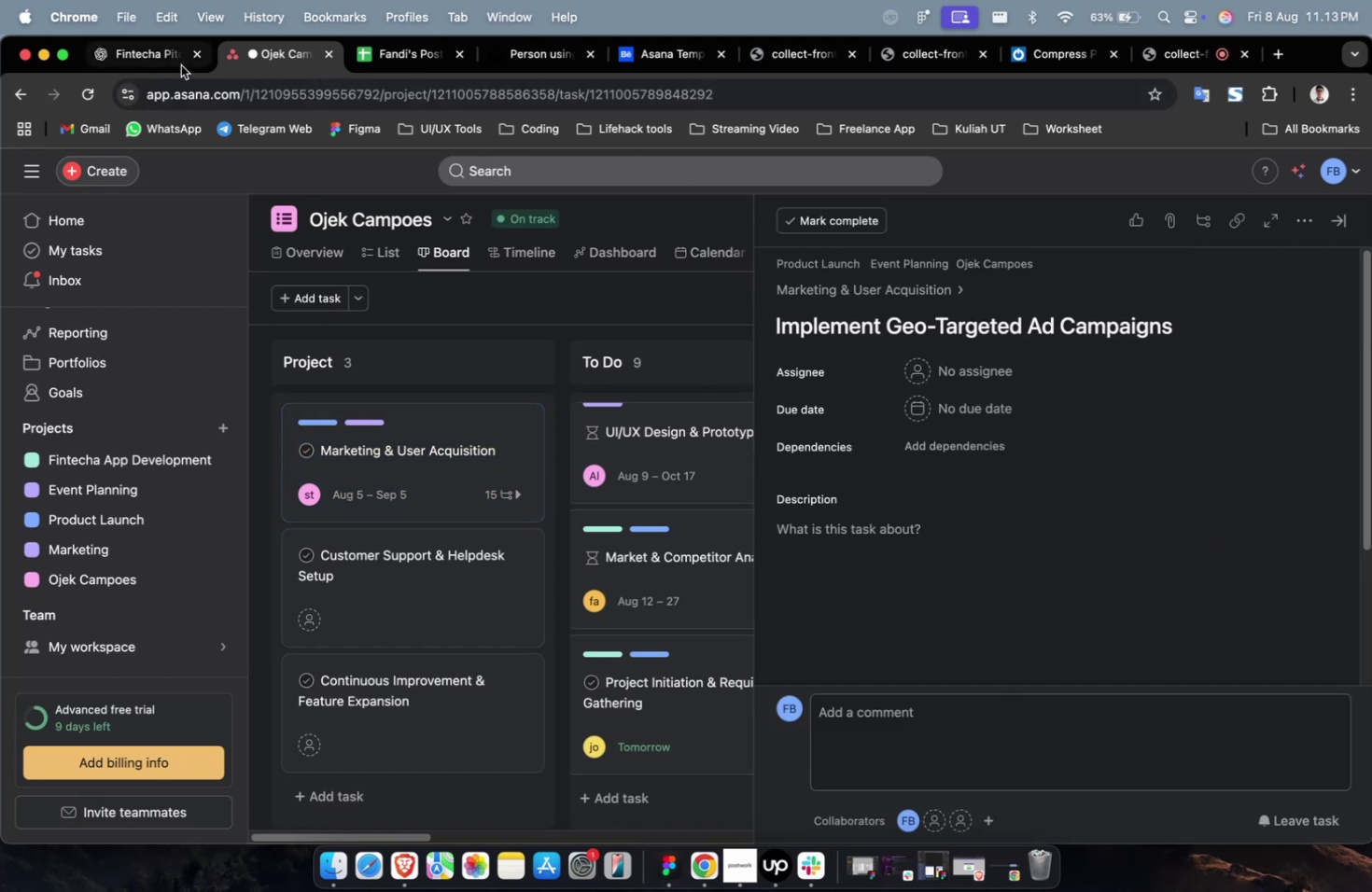 
left_click([162, 57])
 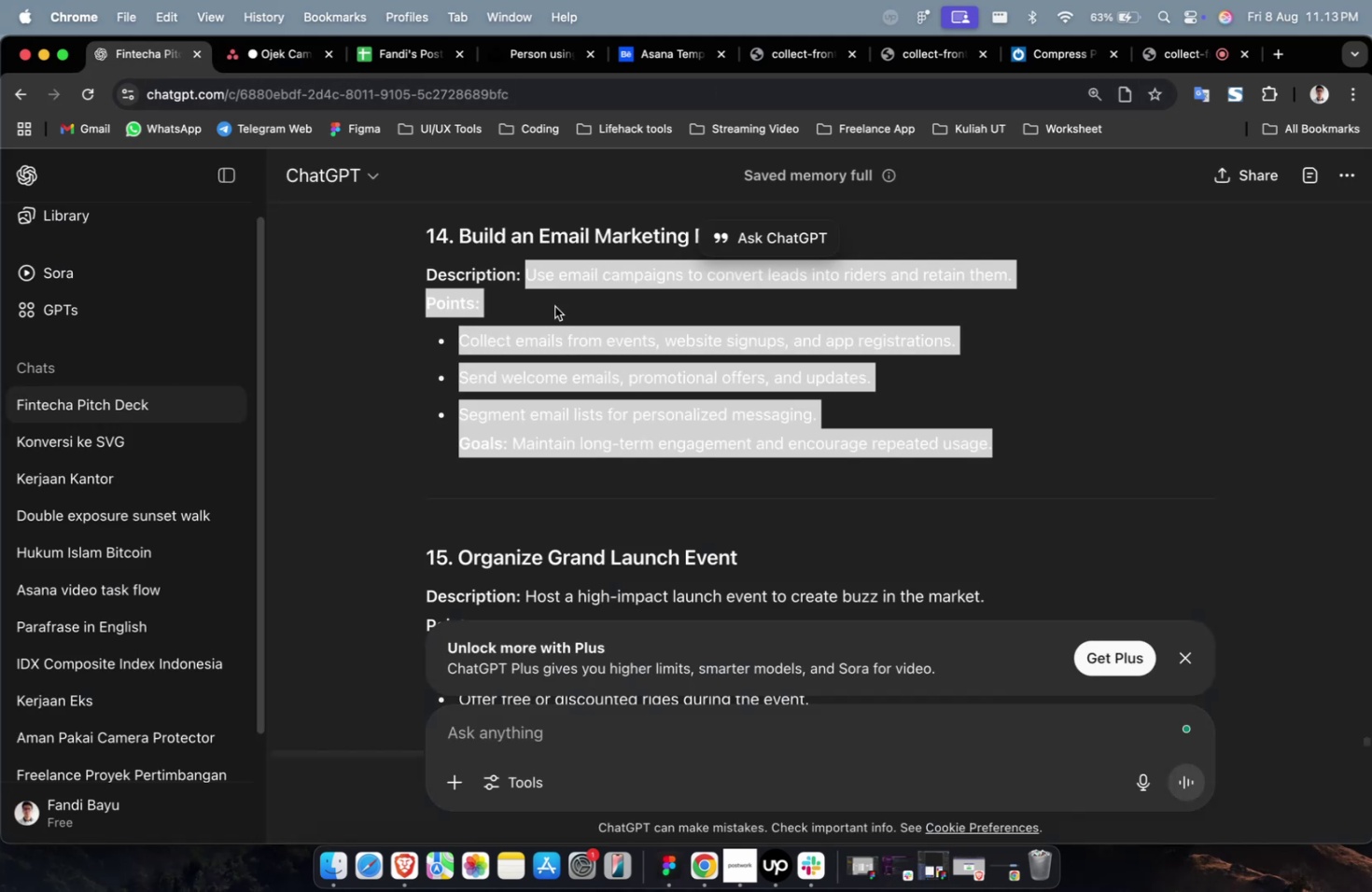 
scroll: coordinate [567, 314], scroll_direction: up, amount: 10.0
 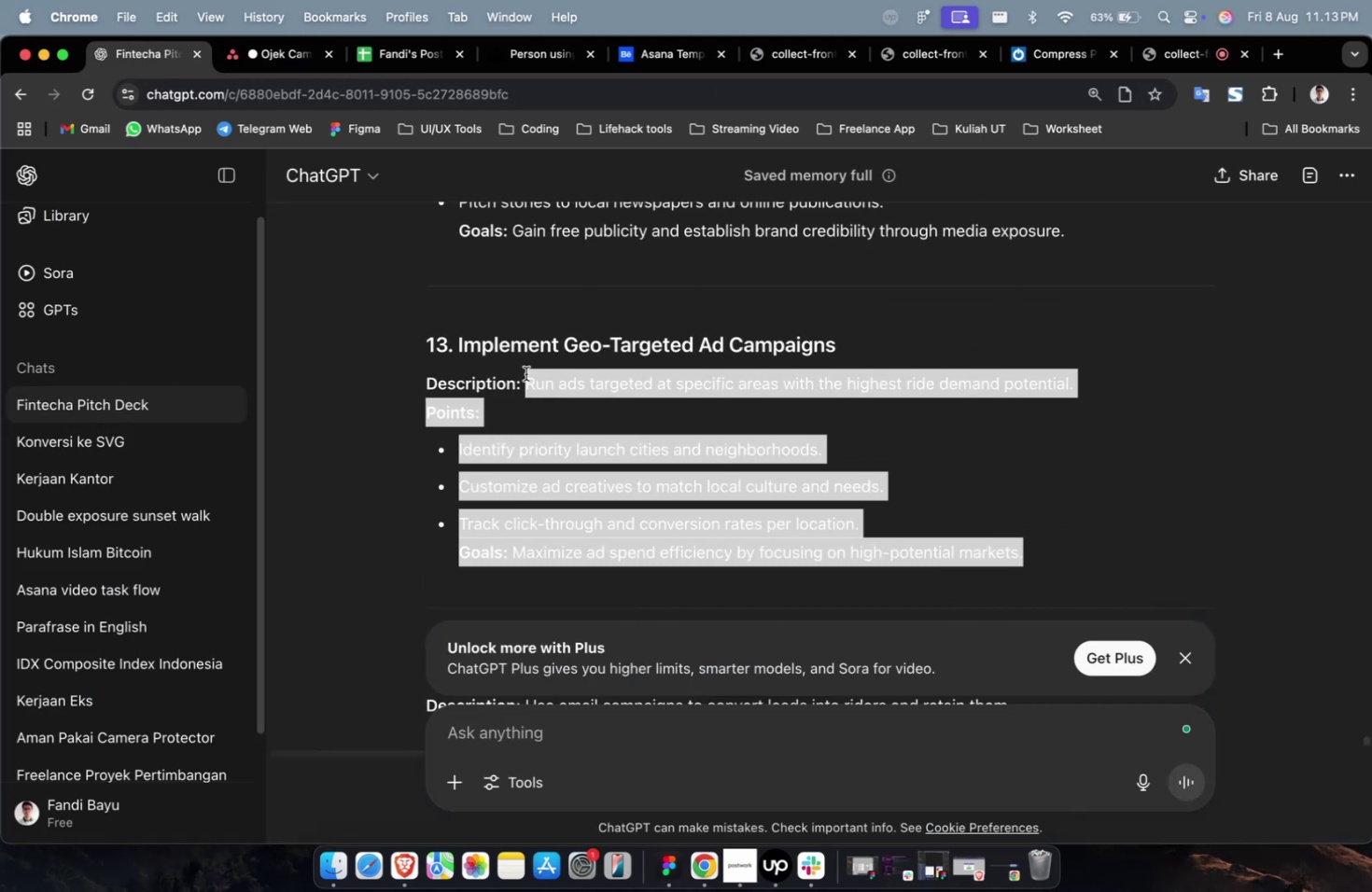 
key(Meta+CommandLeft)
 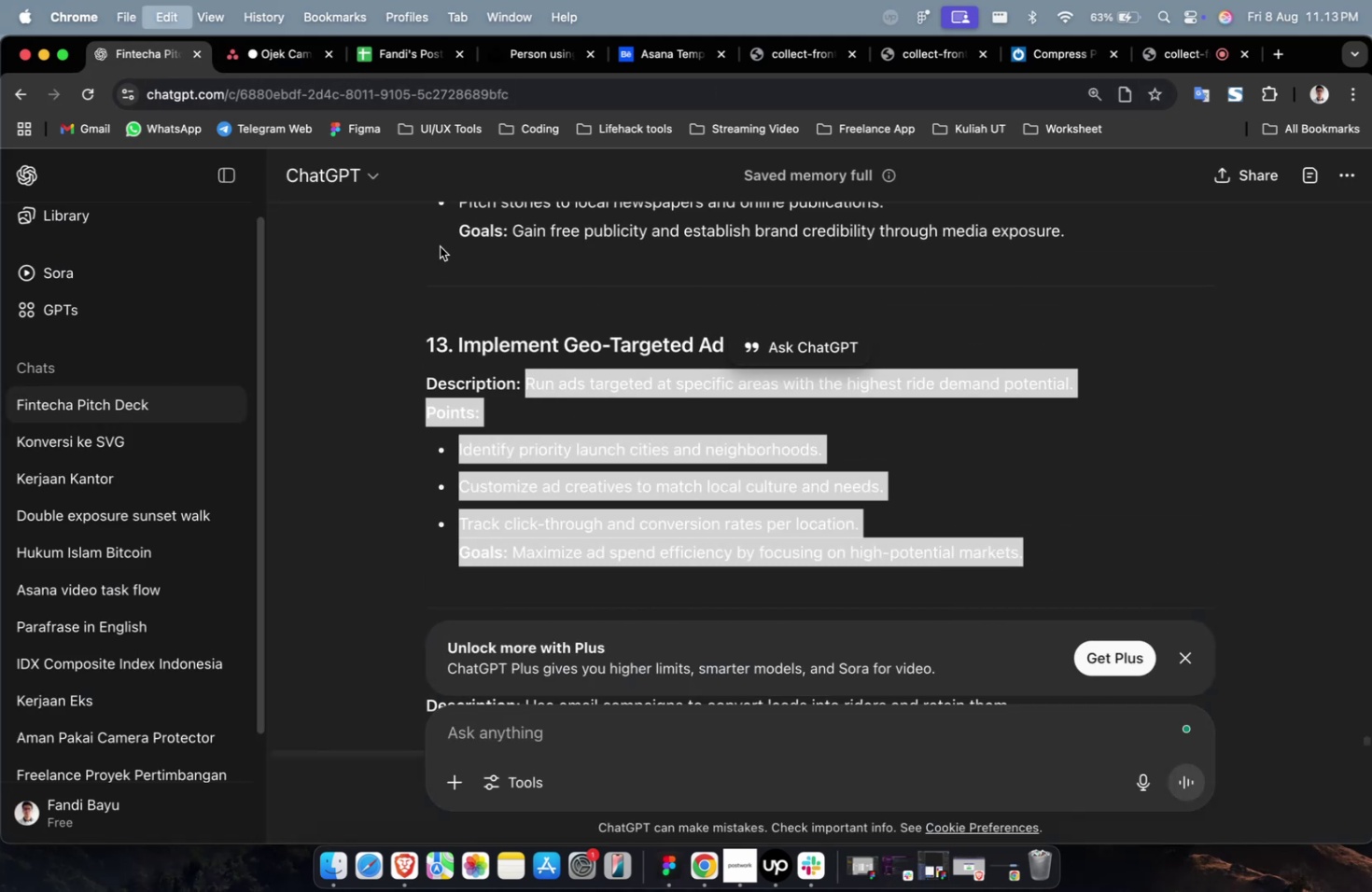 
key(Meta+C)
 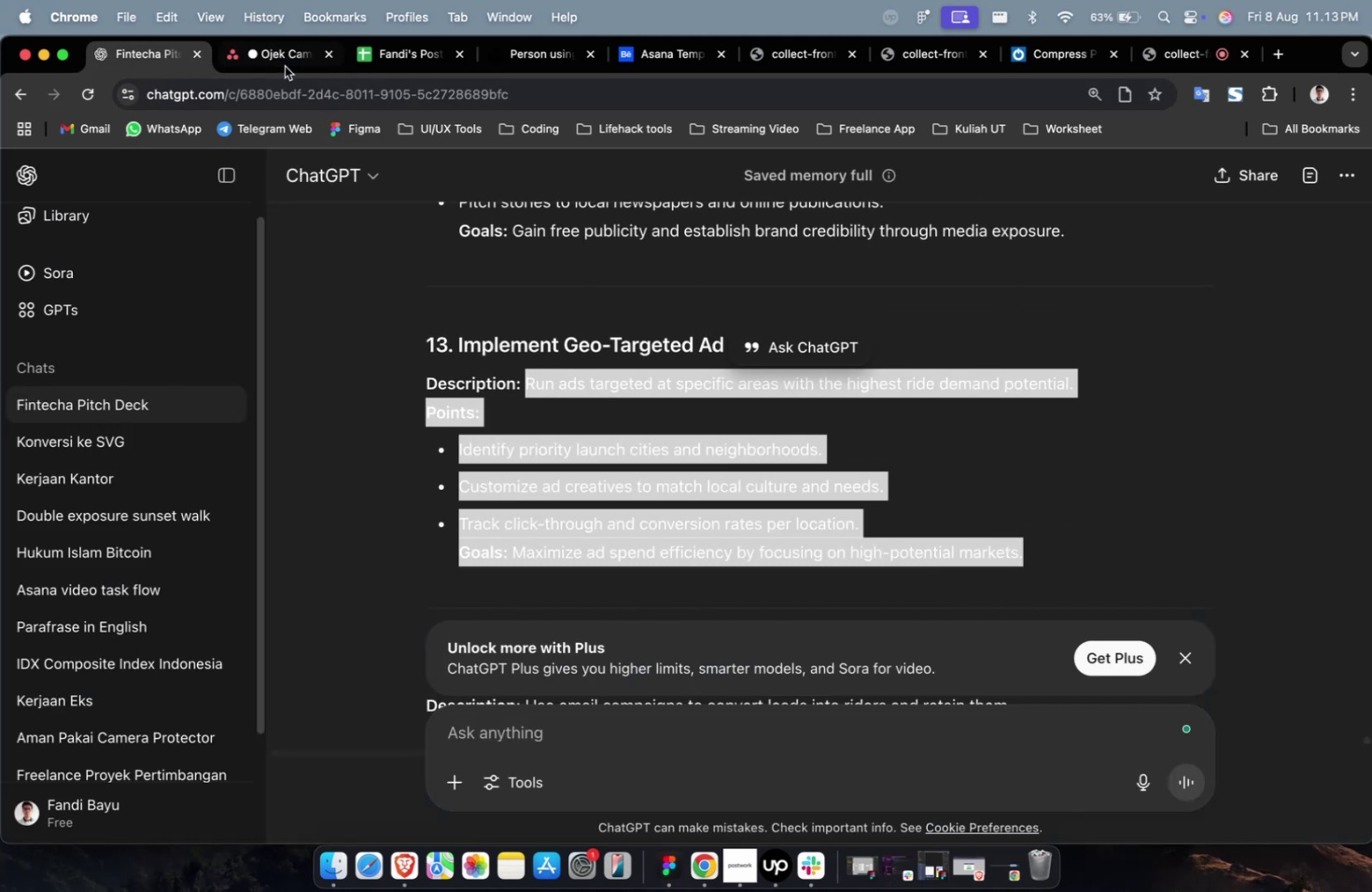 
left_click([285, 66])
 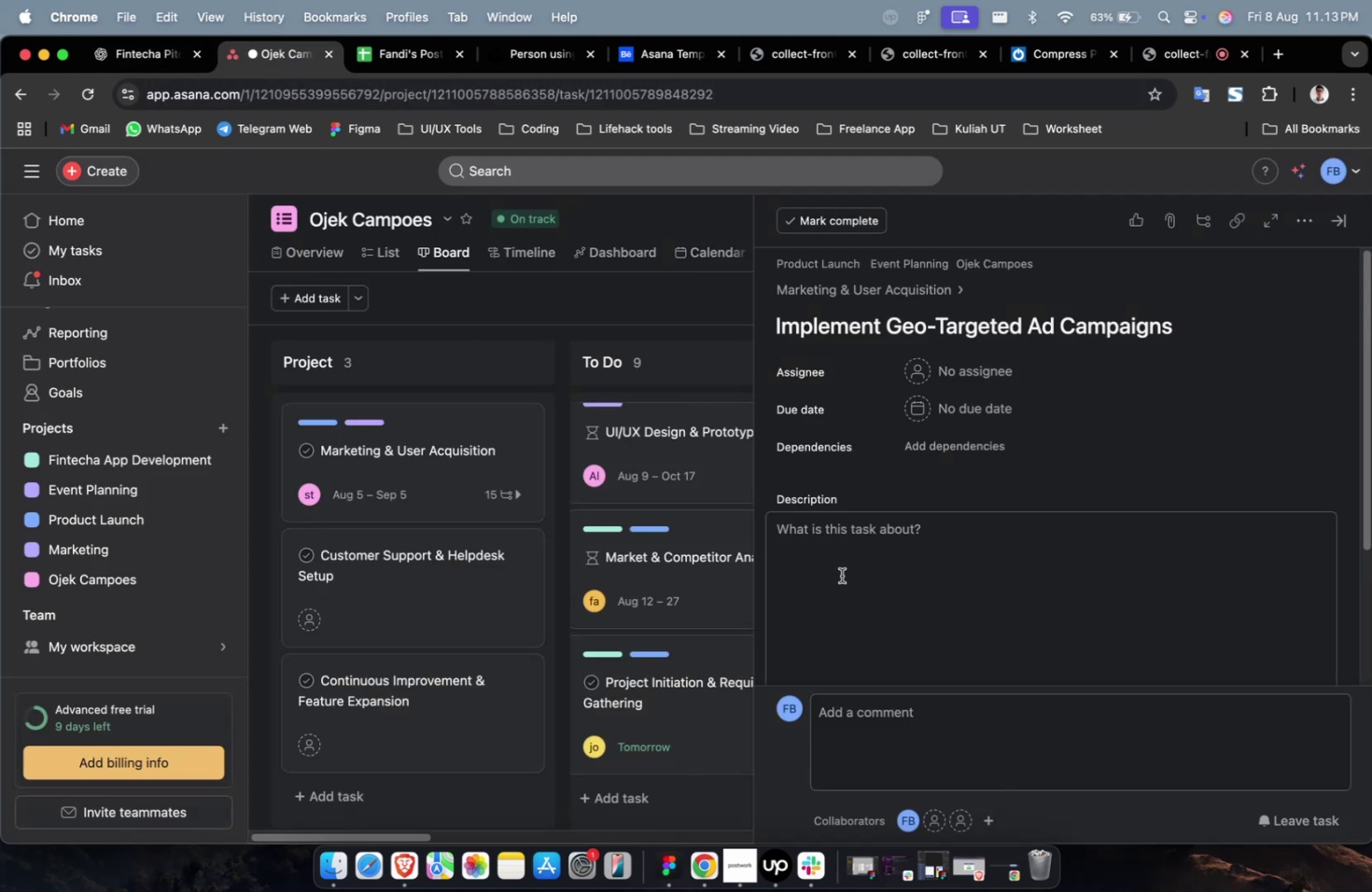 
double_click([841, 576])
 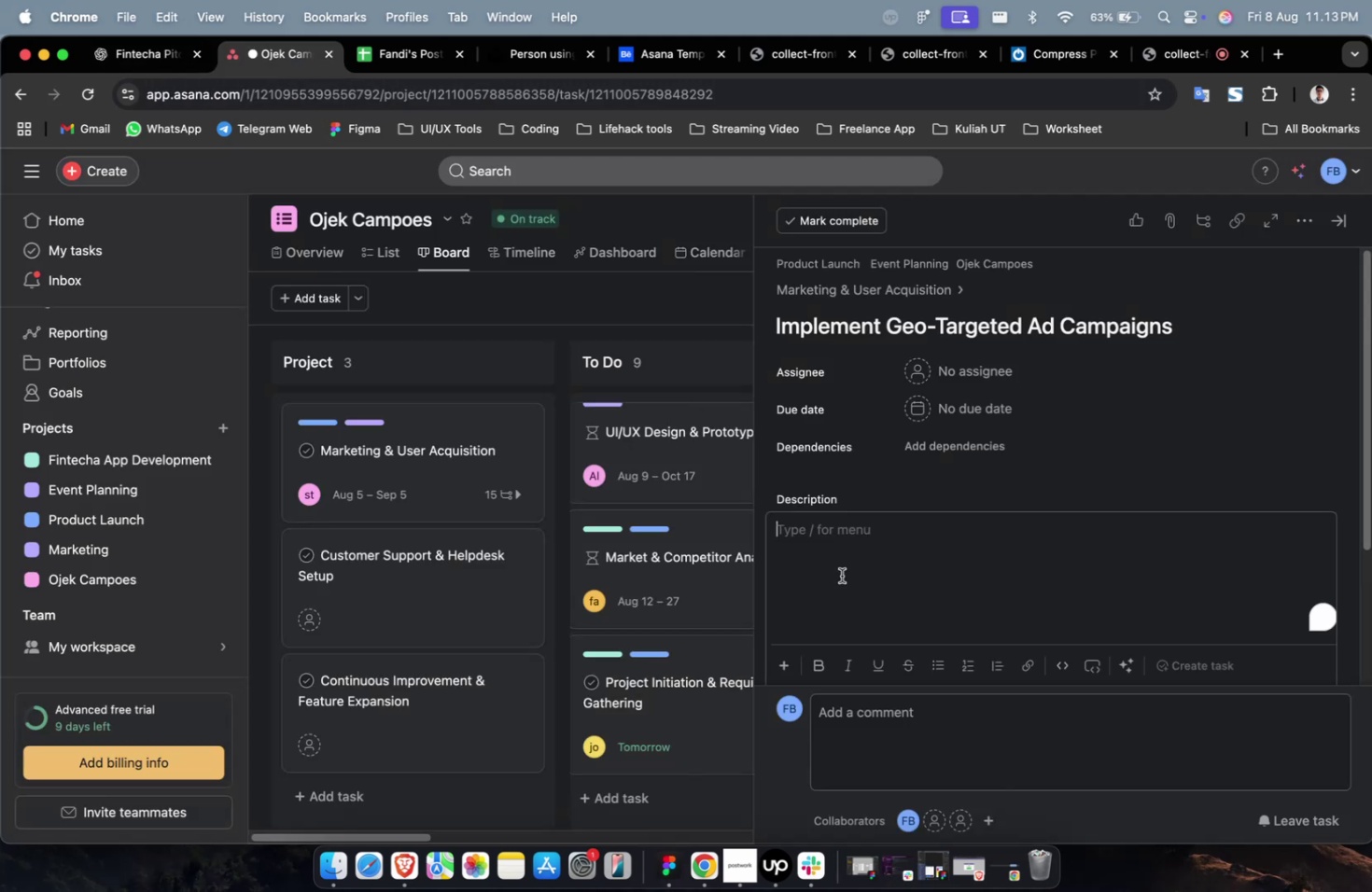 
key(Meta+CommandLeft)
 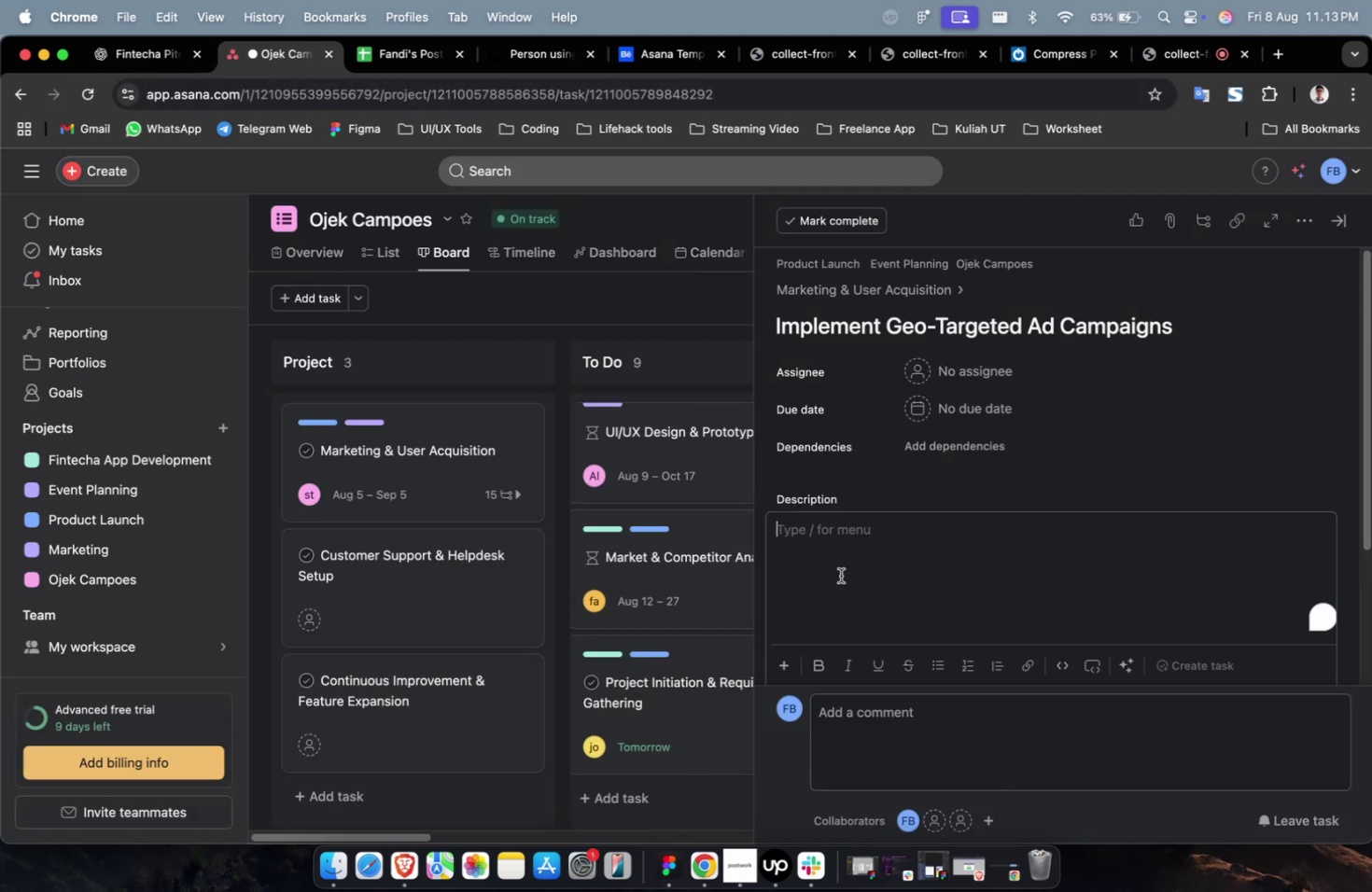 
key(Meta+V)
 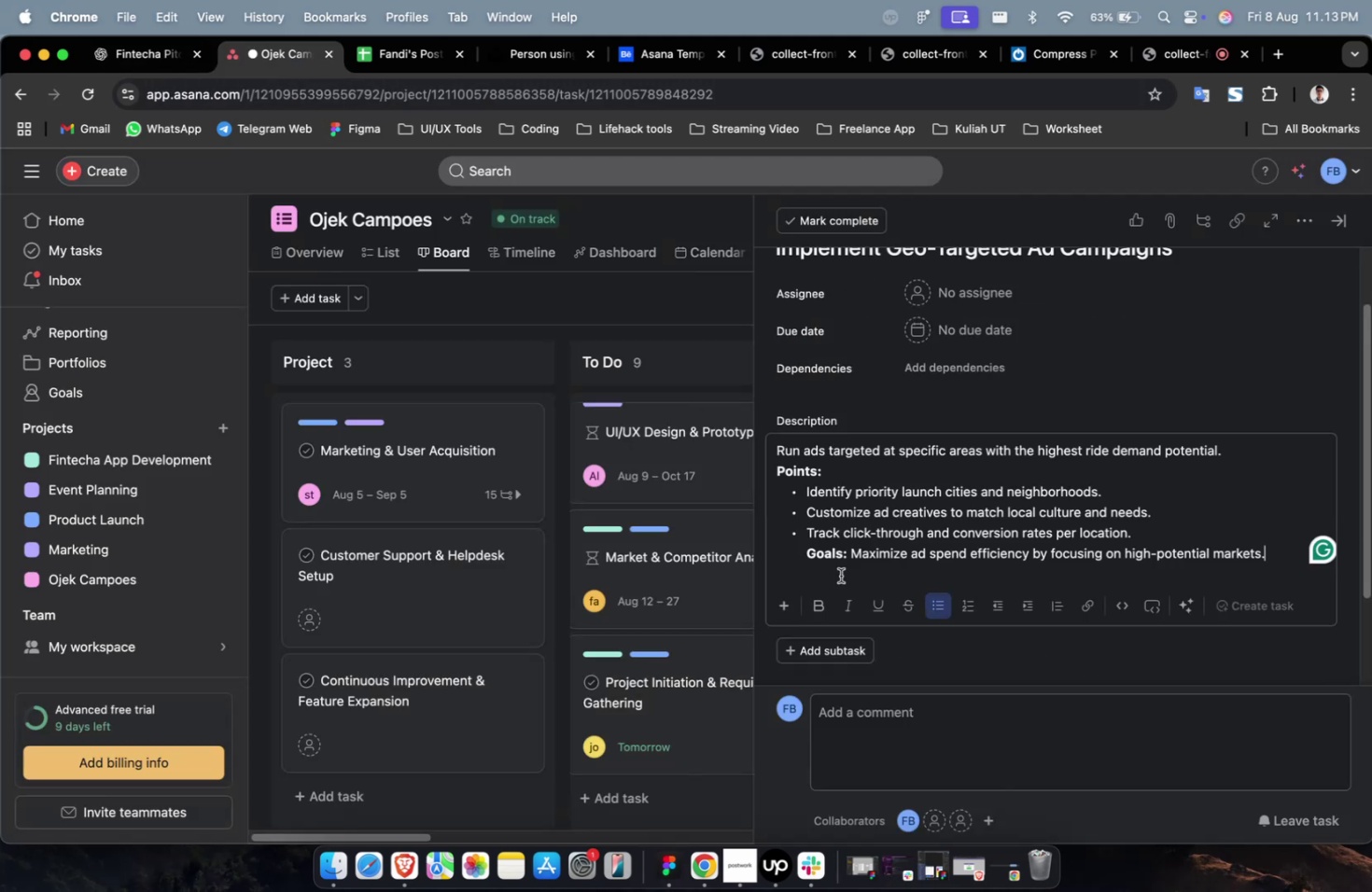 
scroll: coordinate [840, 575], scroll_direction: up, amount: 7.0
 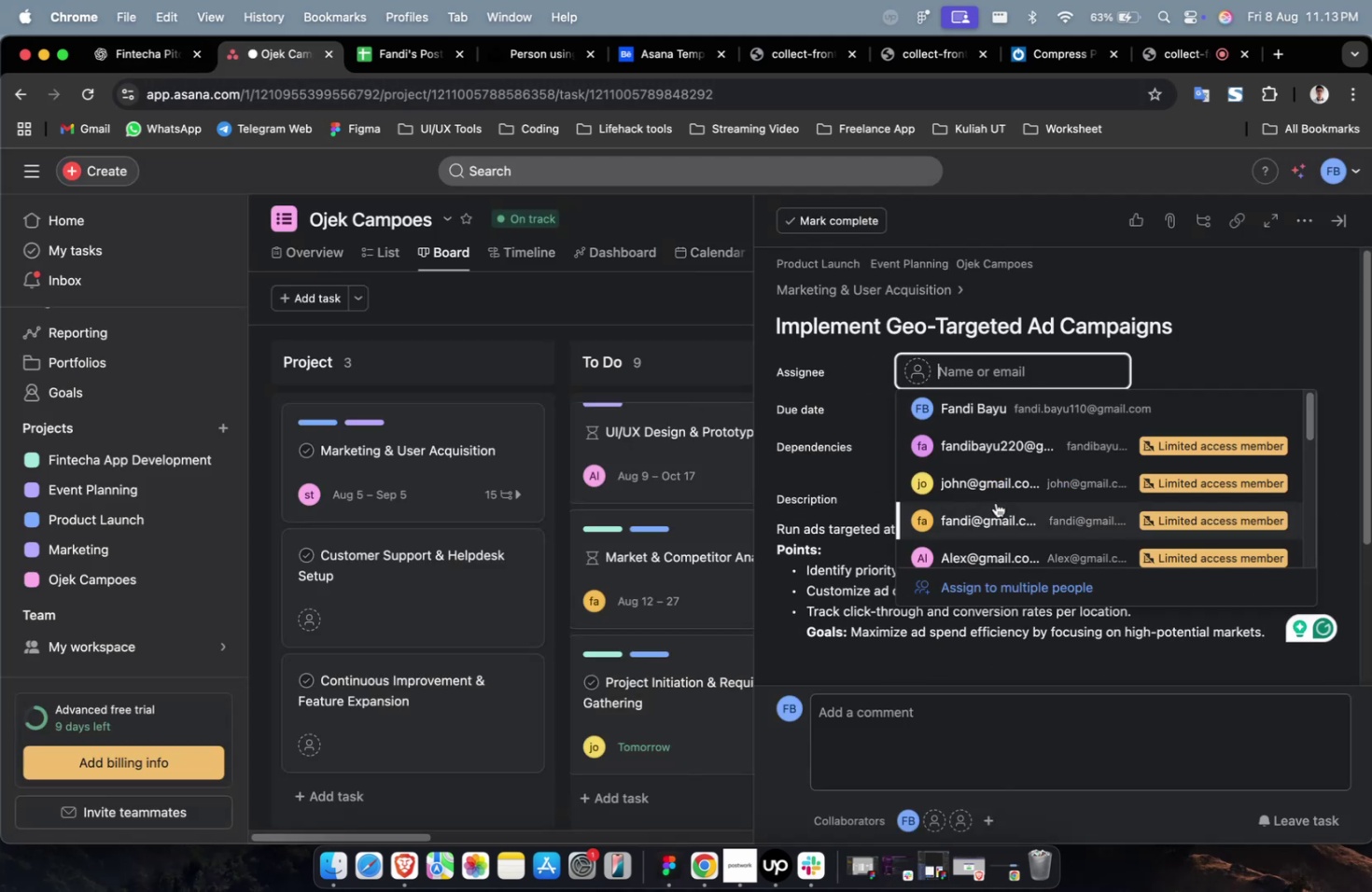 
double_click([997, 493])
 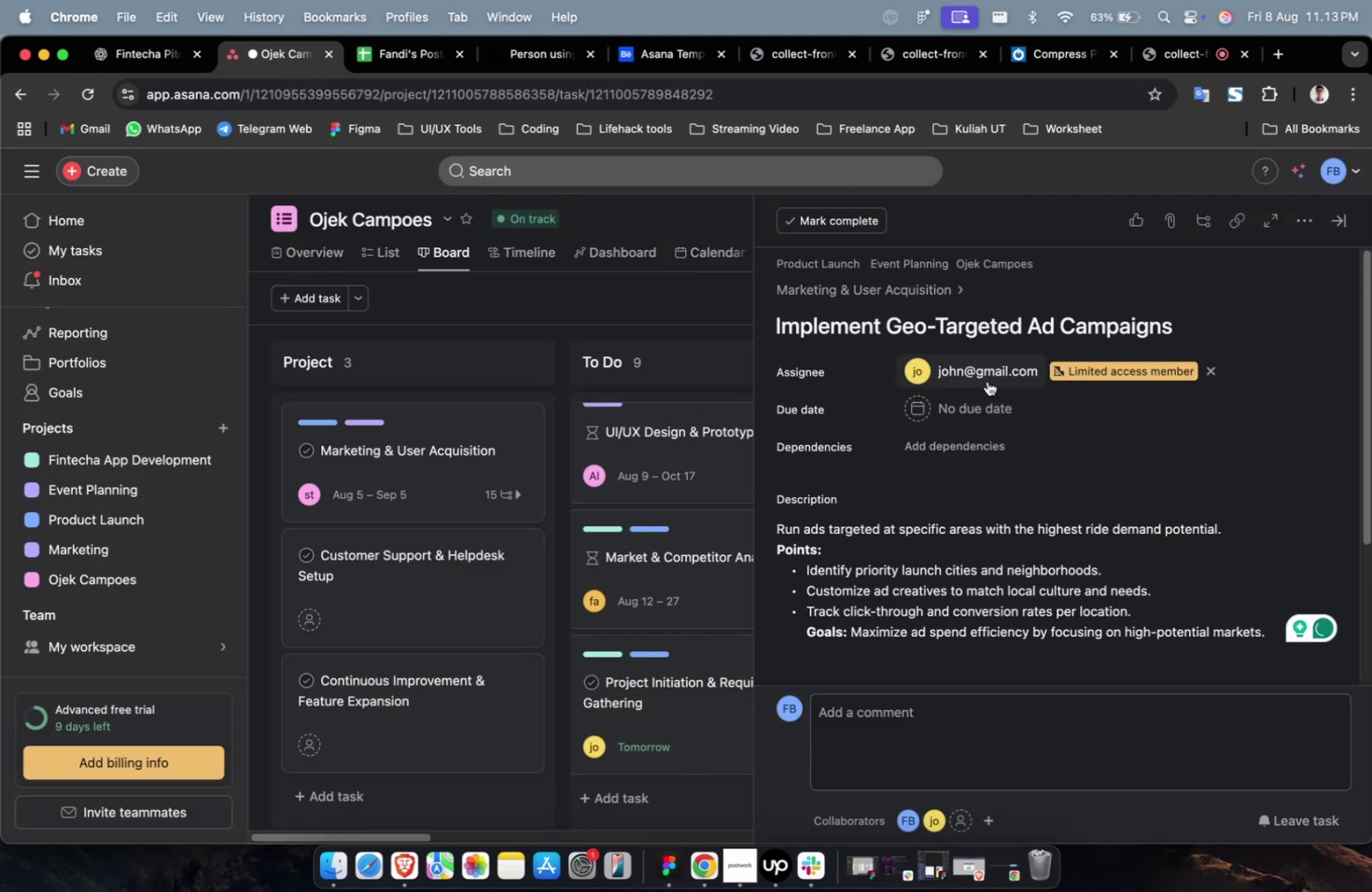 
triple_click([987, 381])
 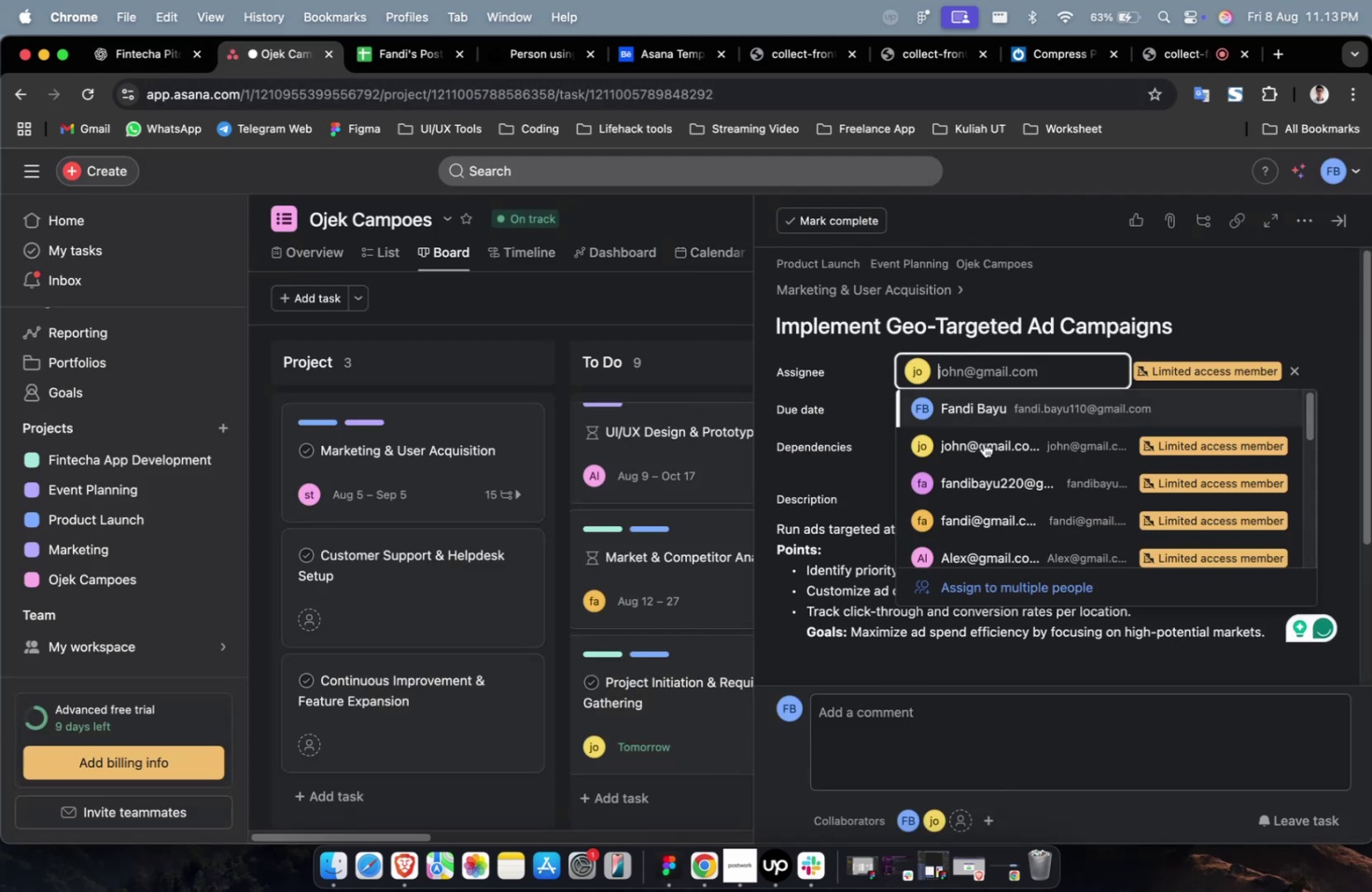 
scroll: coordinate [983, 459], scroll_direction: down, amount: 13.0
 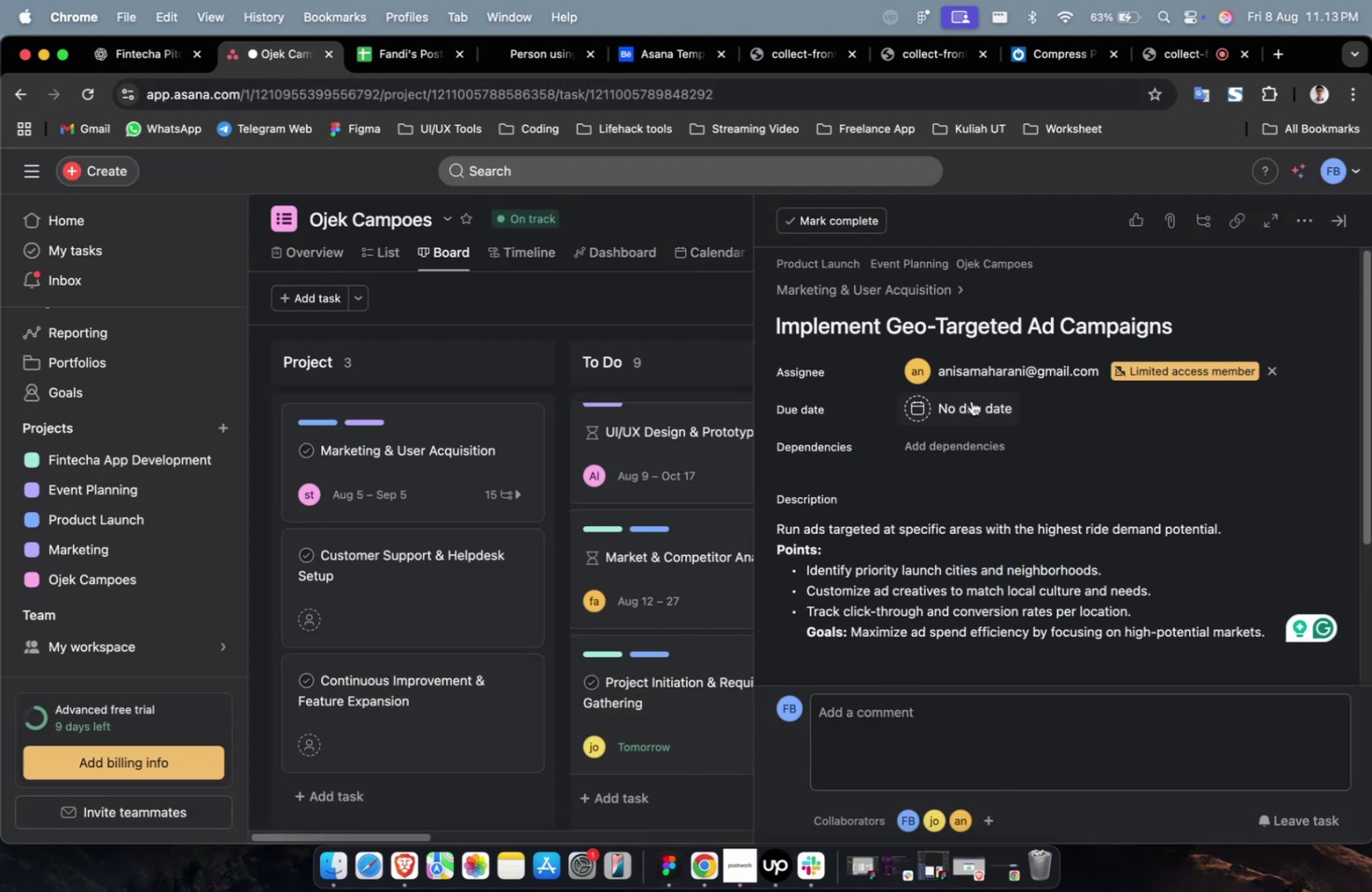 
double_click([971, 399])
 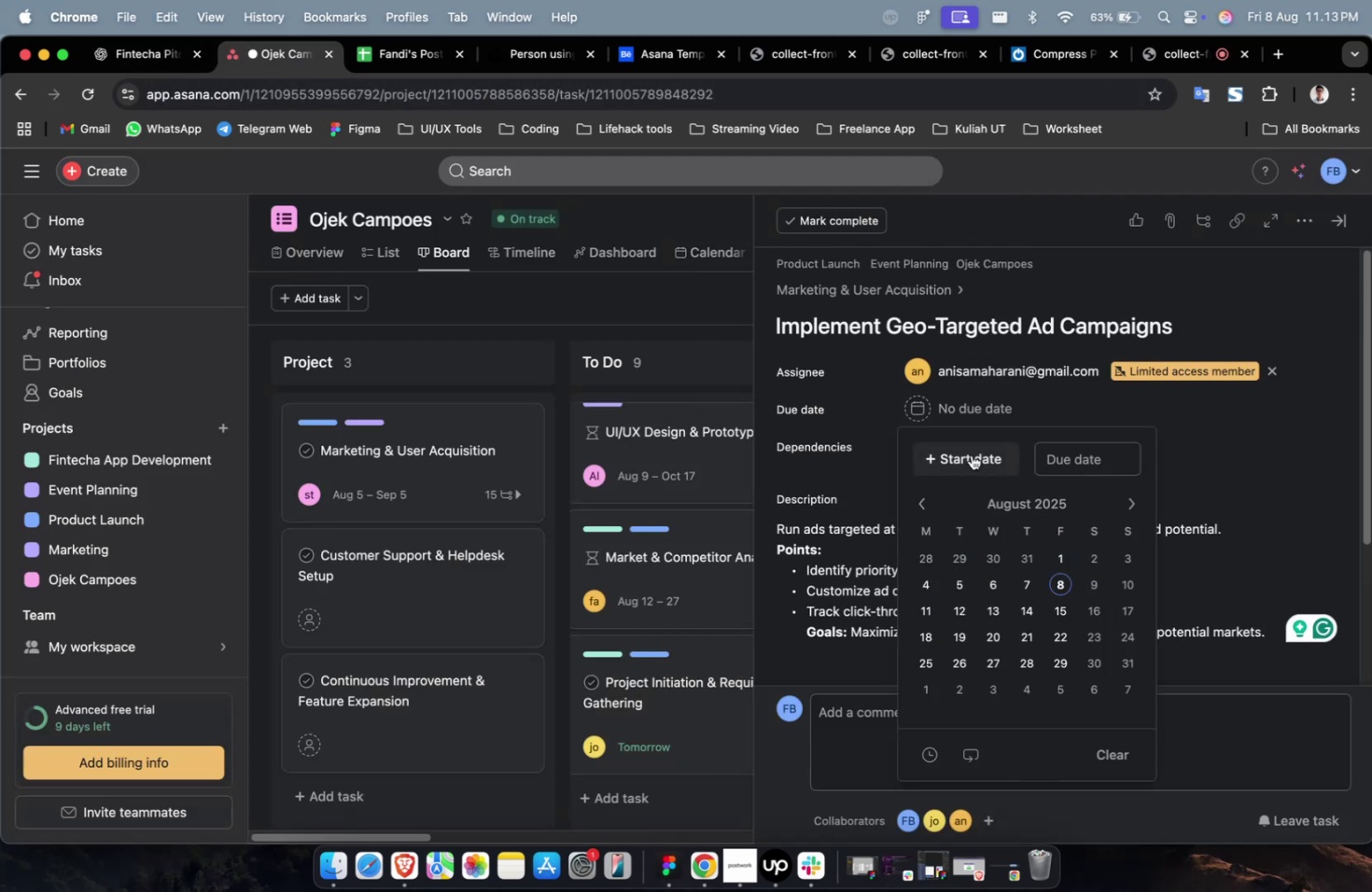 
triple_click([971, 454])
 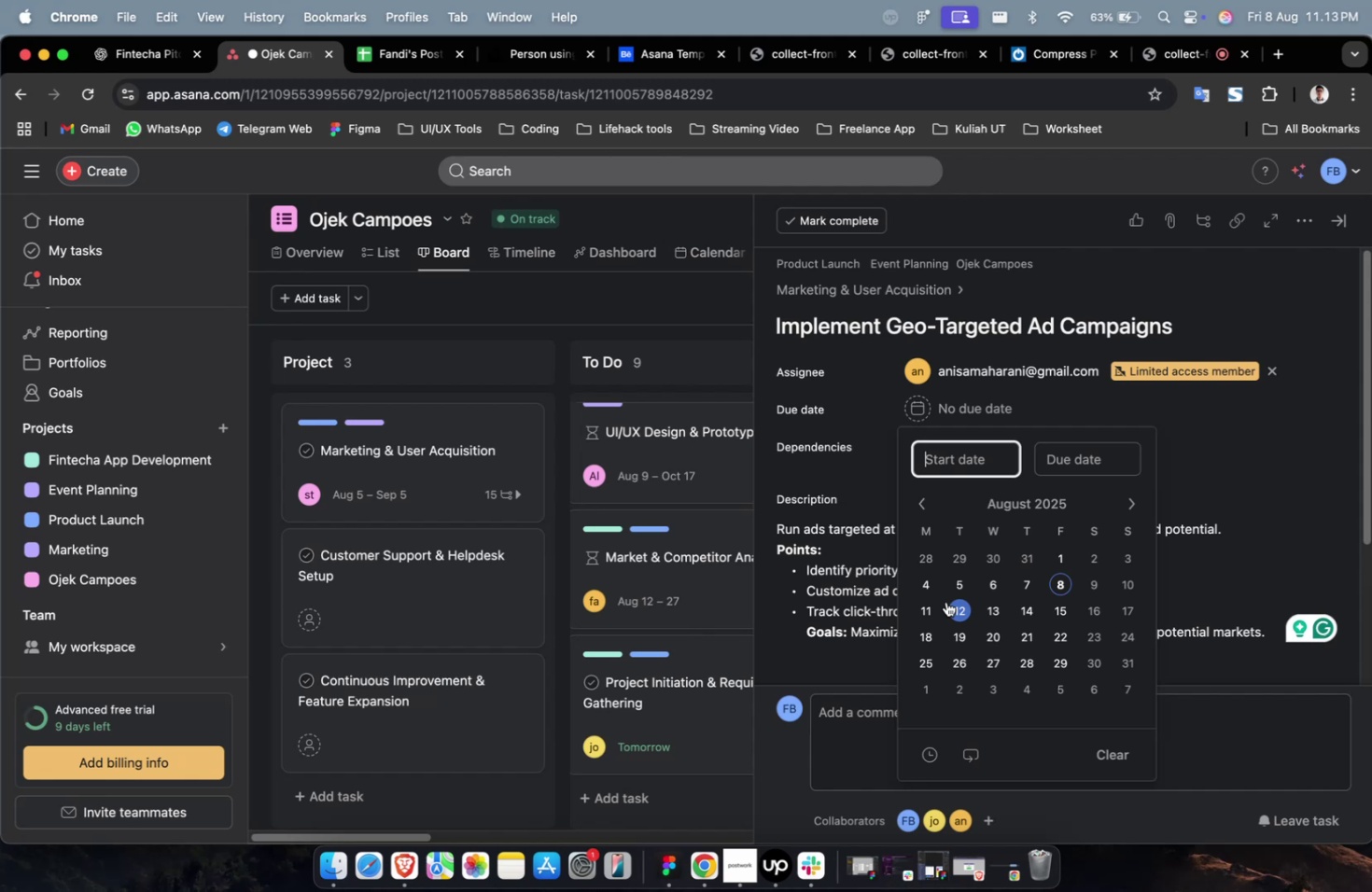 
triple_click([945, 601])
 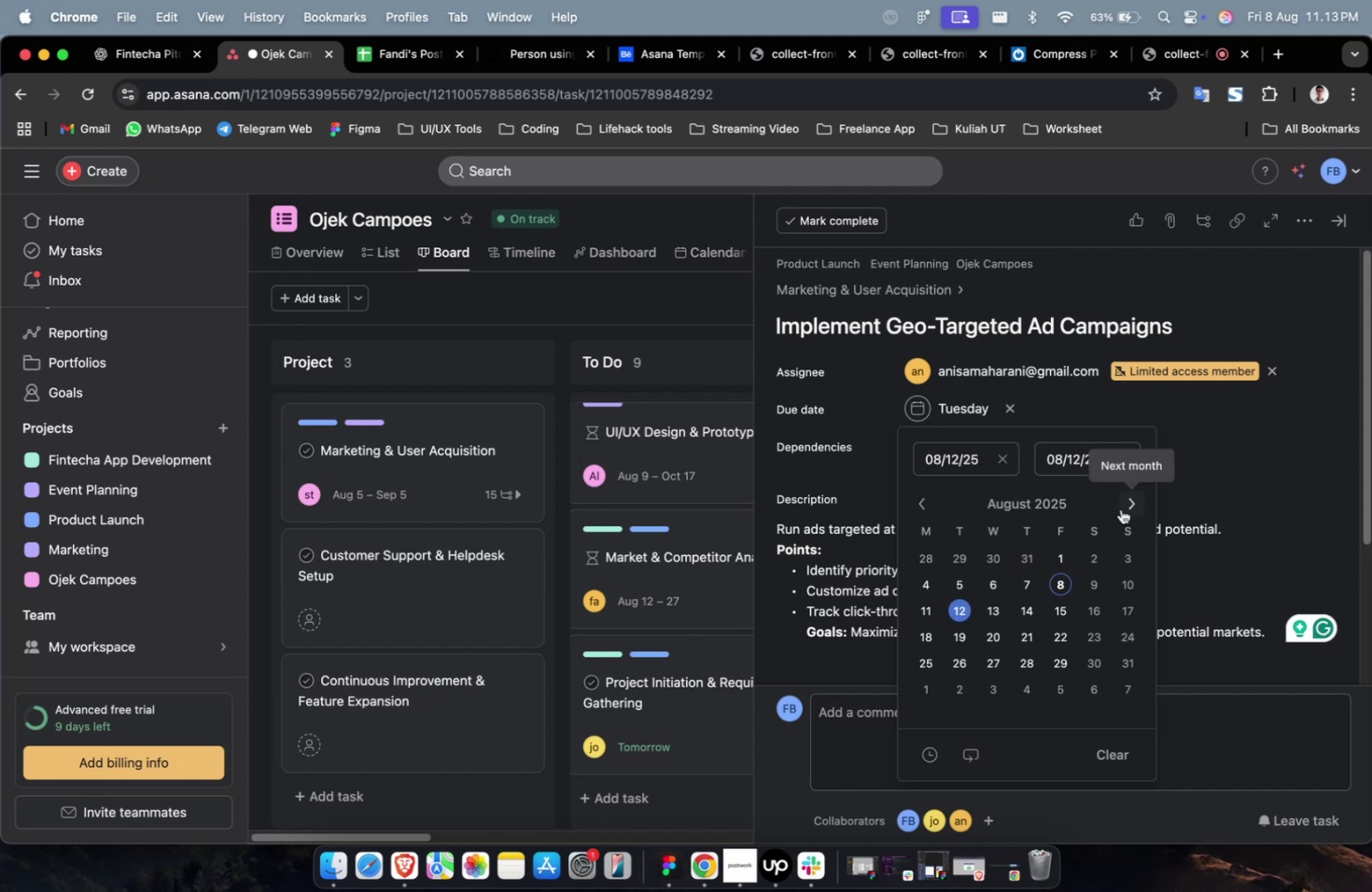 
triple_click([1122, 509])
 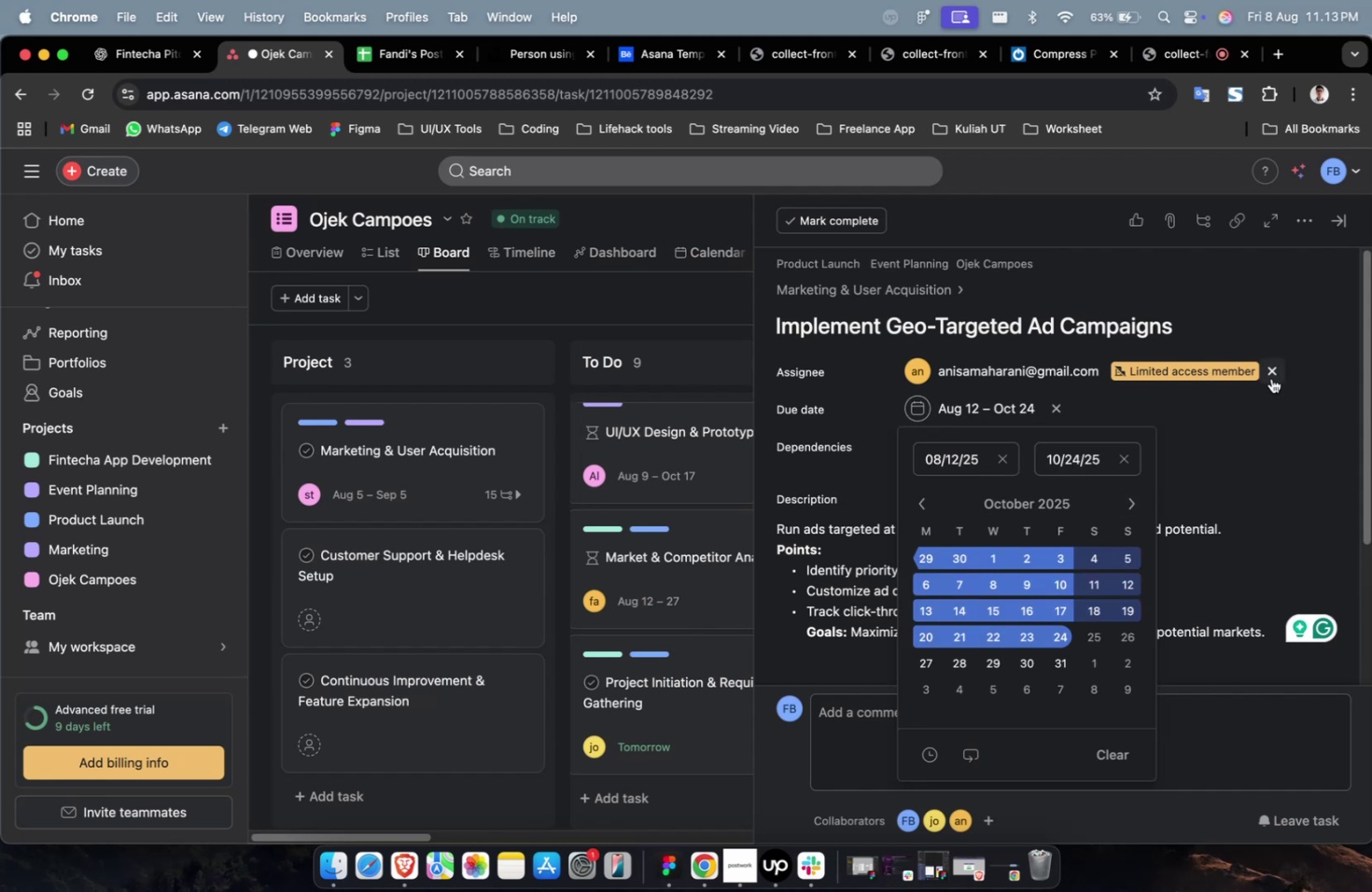 
triple_click([1251, 405])
 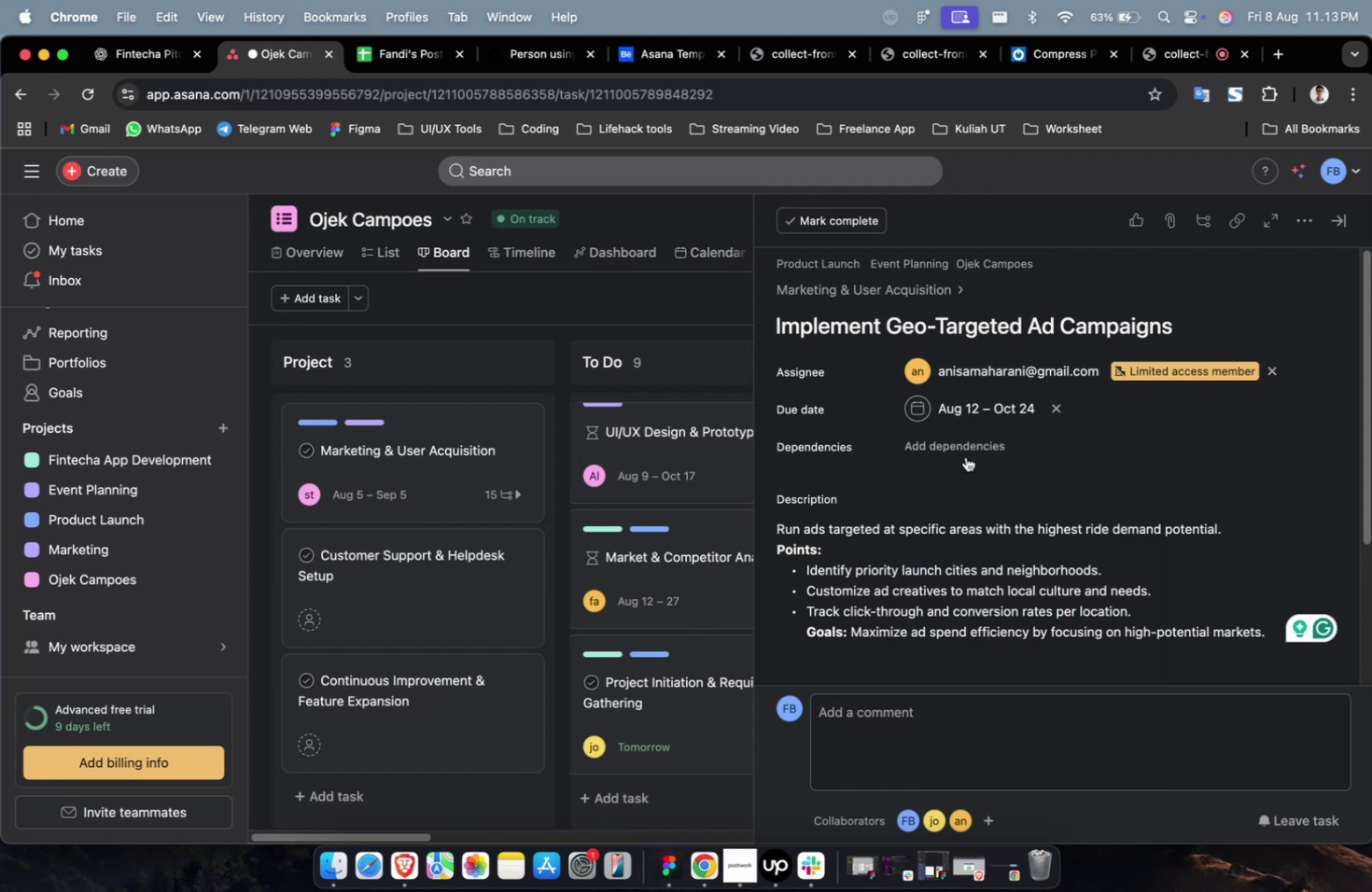 
triple_click([965, 456])
 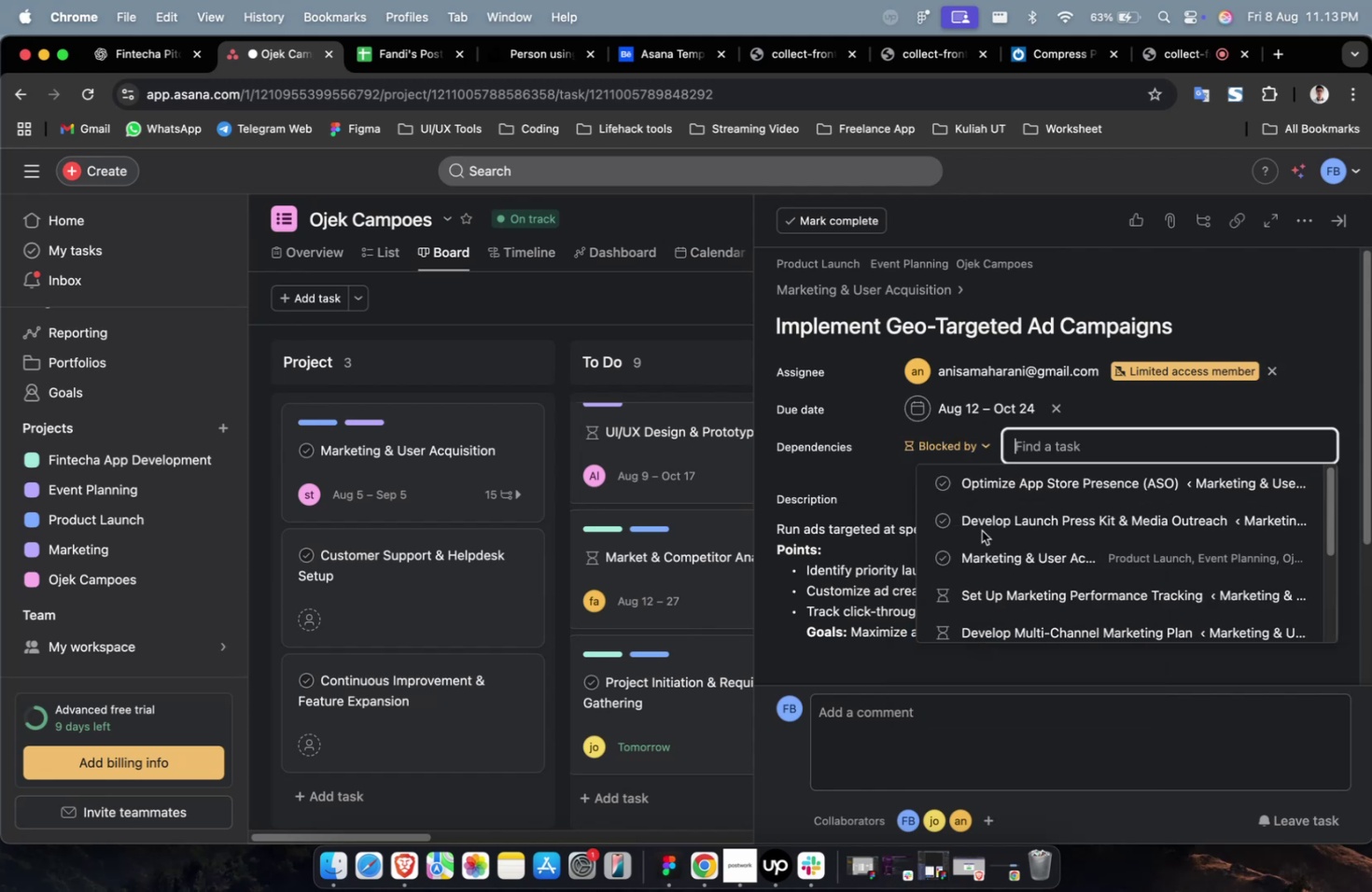 
triple_click([981, 530])
 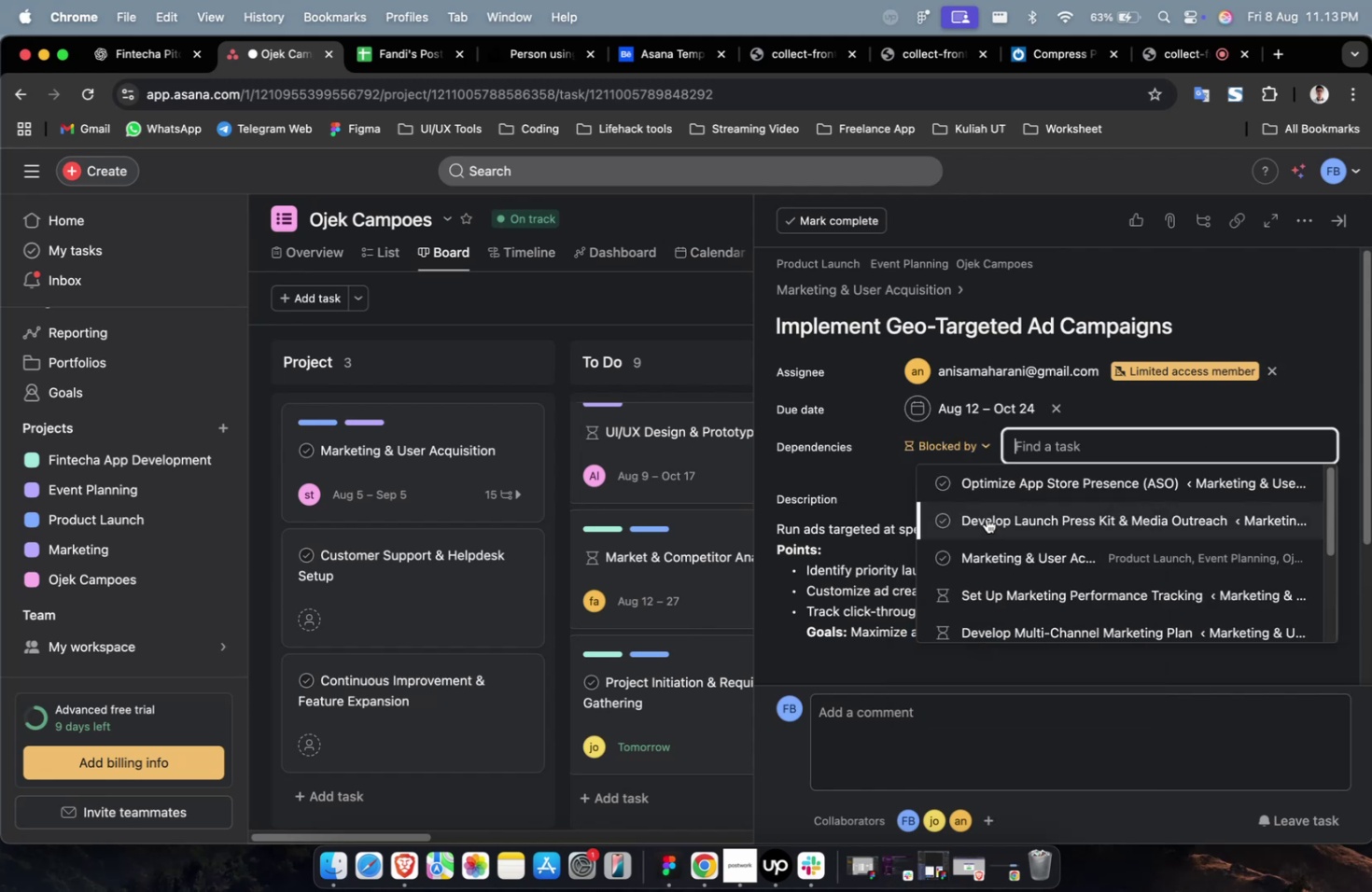 
triple_click([986, 518])
 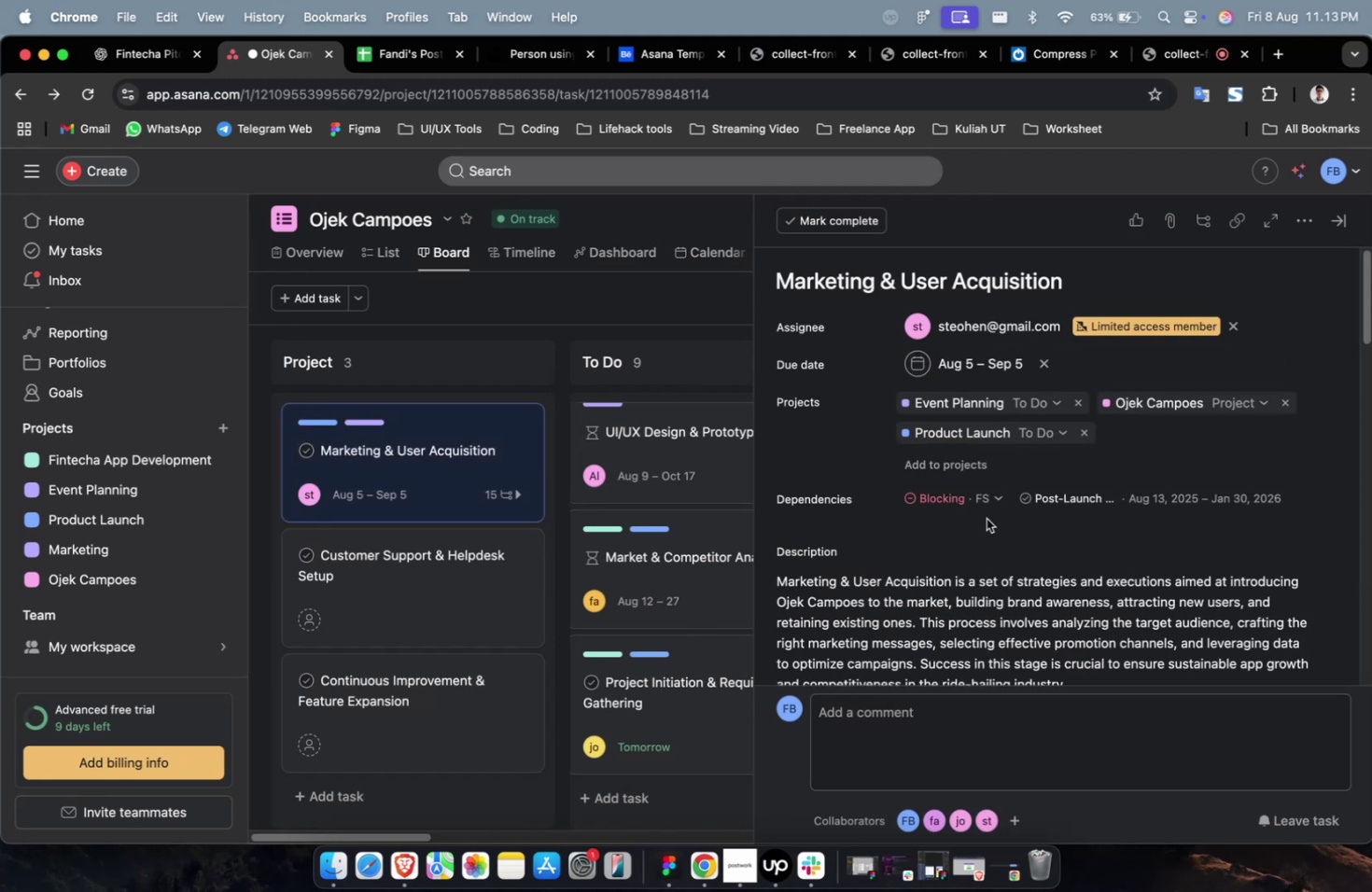 
scroll: coordinate [986, 518], scroll_direction: down, amount: 39.0
 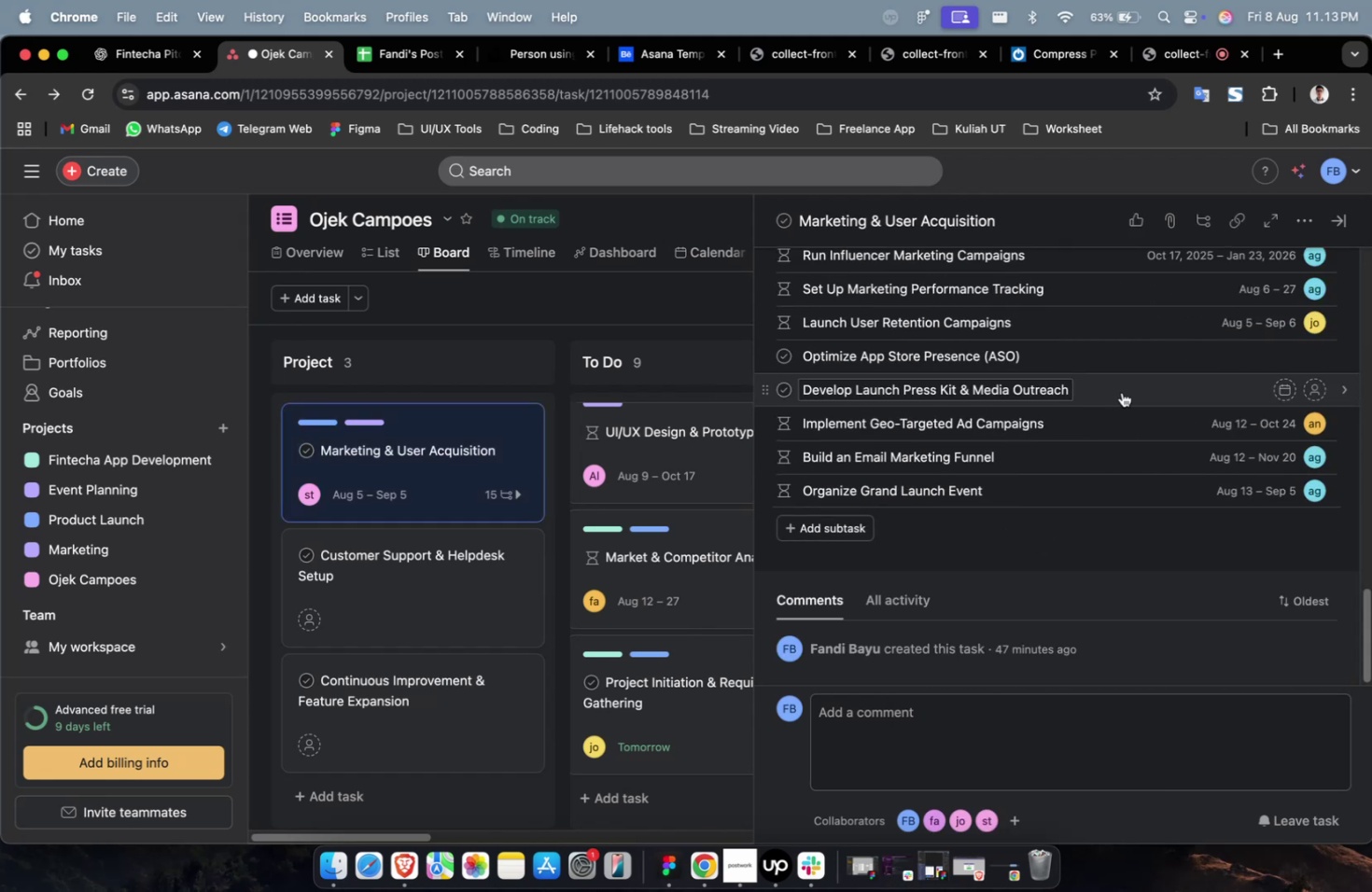 
left_click([1121, 391])
 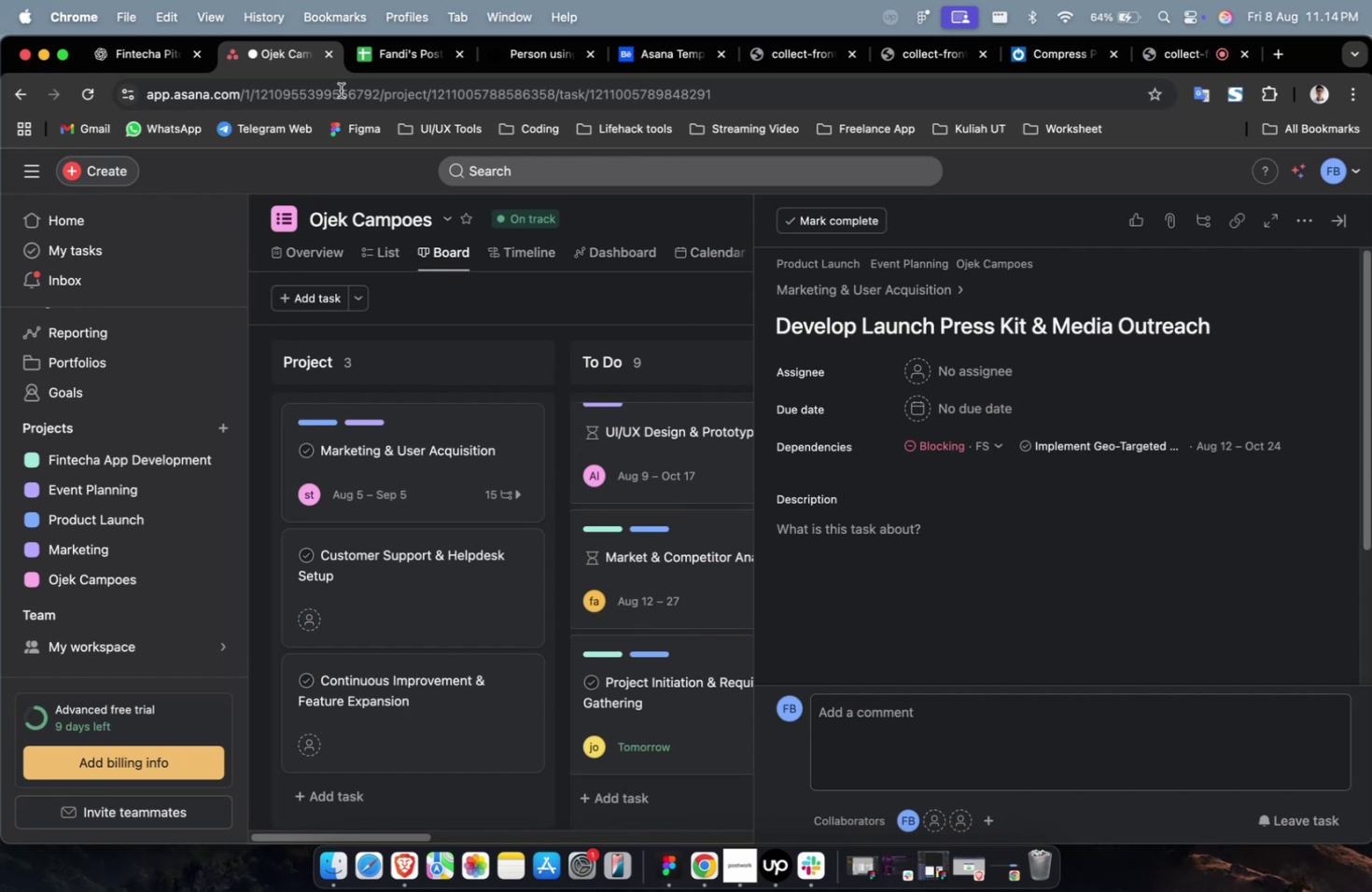 
wait(62.69)
 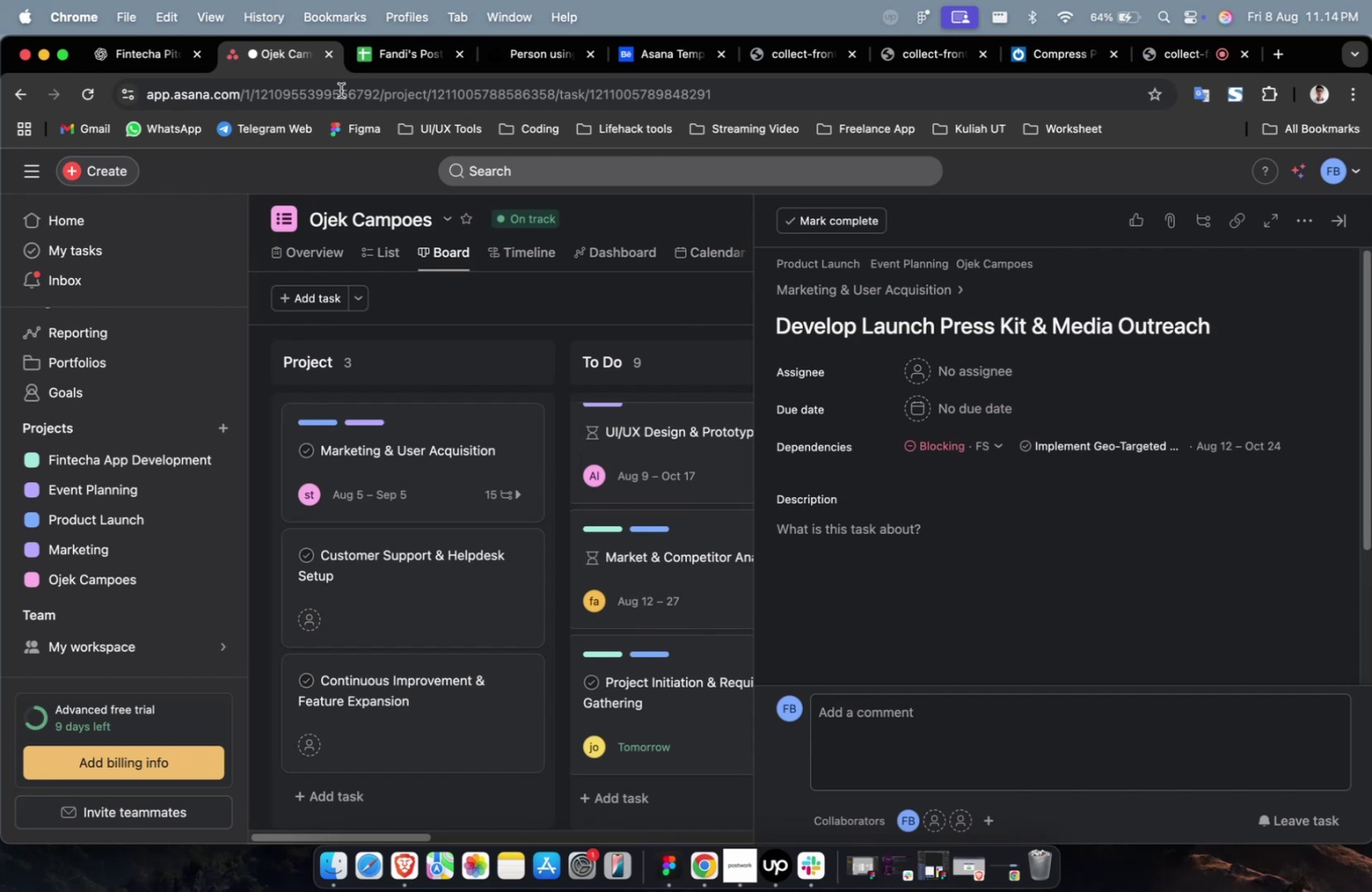 
scroll: coordinate [343, 89], scroll_direction: down, amount: 2.0
 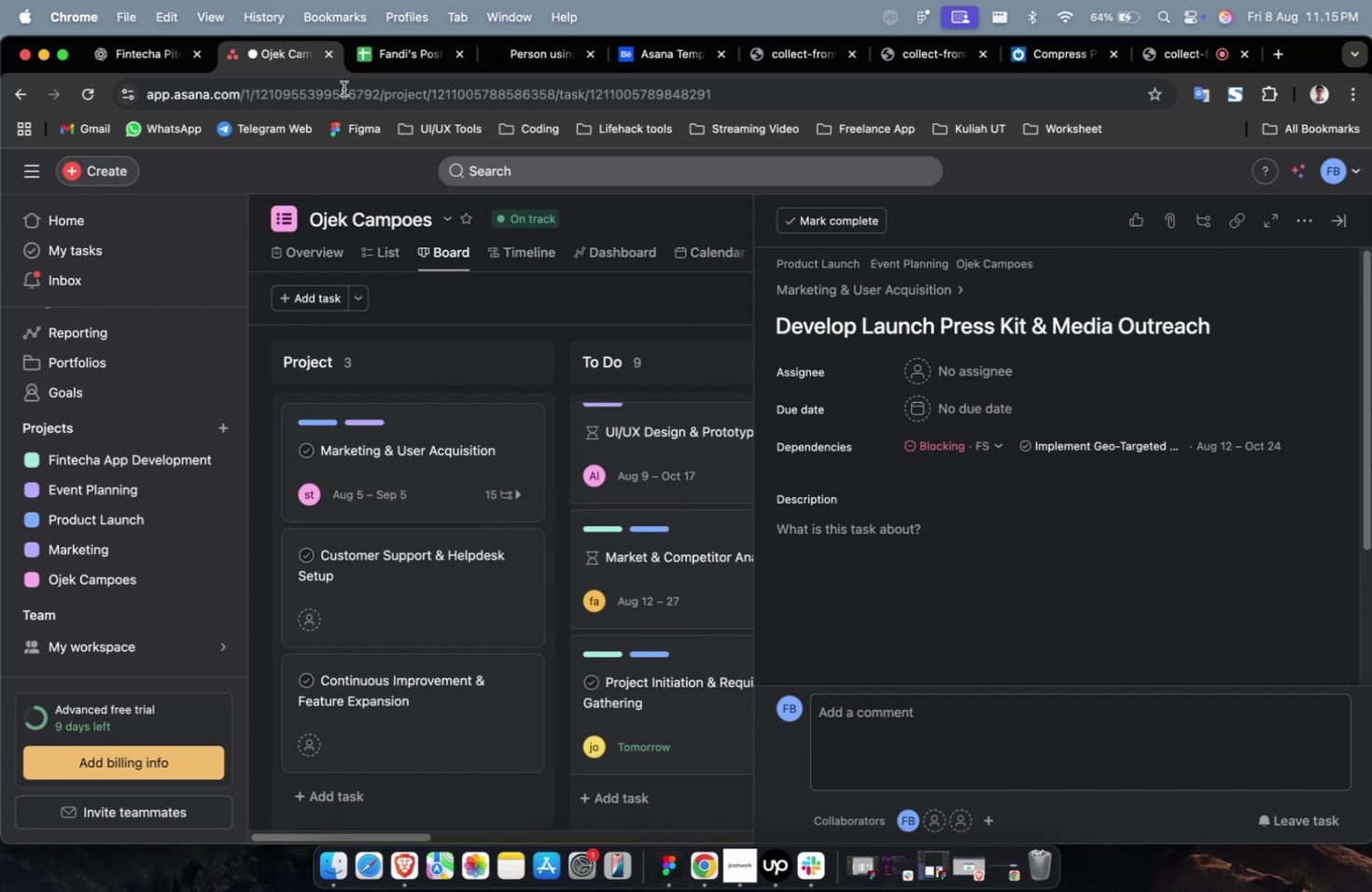 
wait(19.75)
 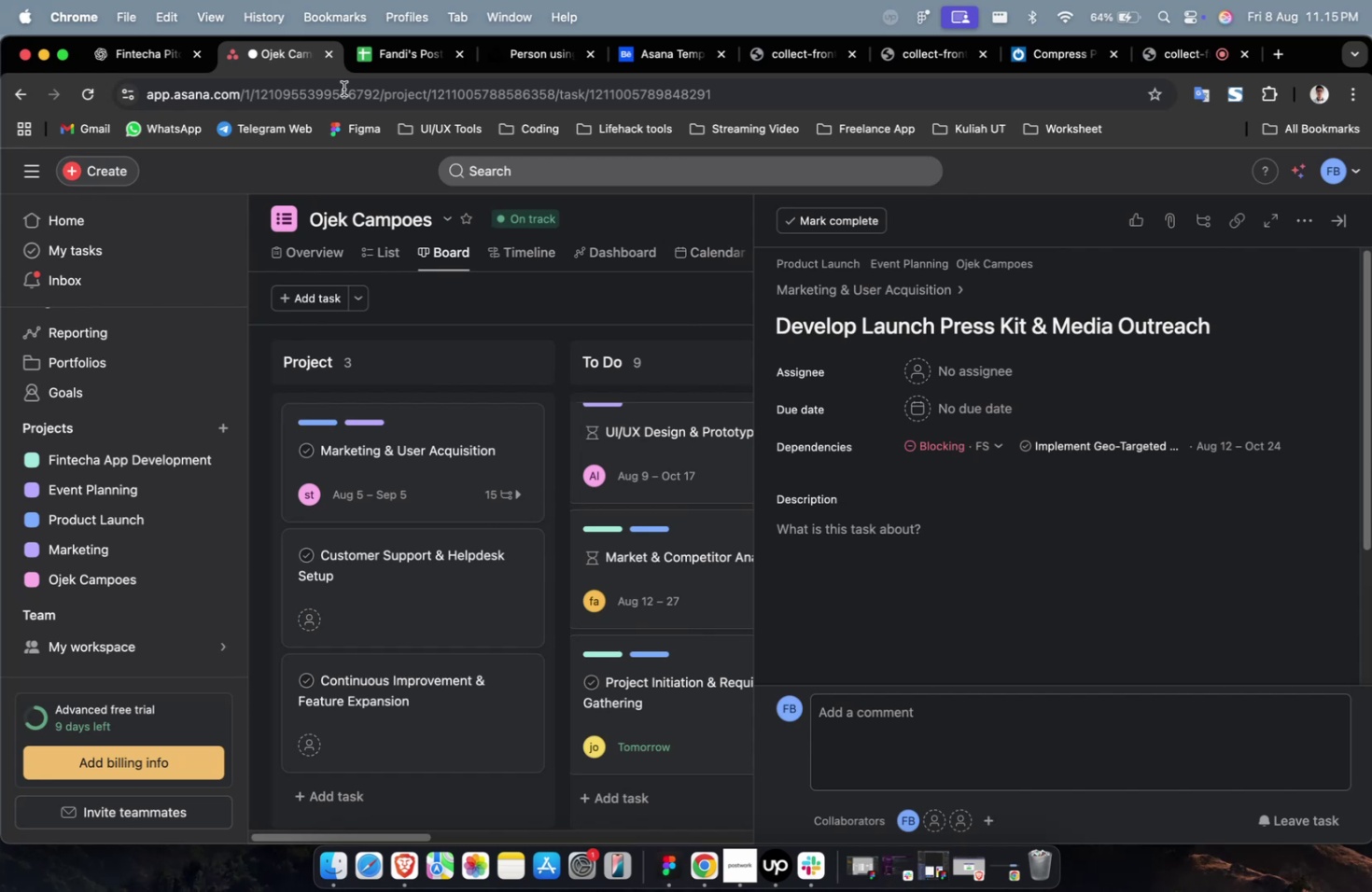 
scroll: coordinate [964, 276], scroll_direction: down, amount: 1.0
 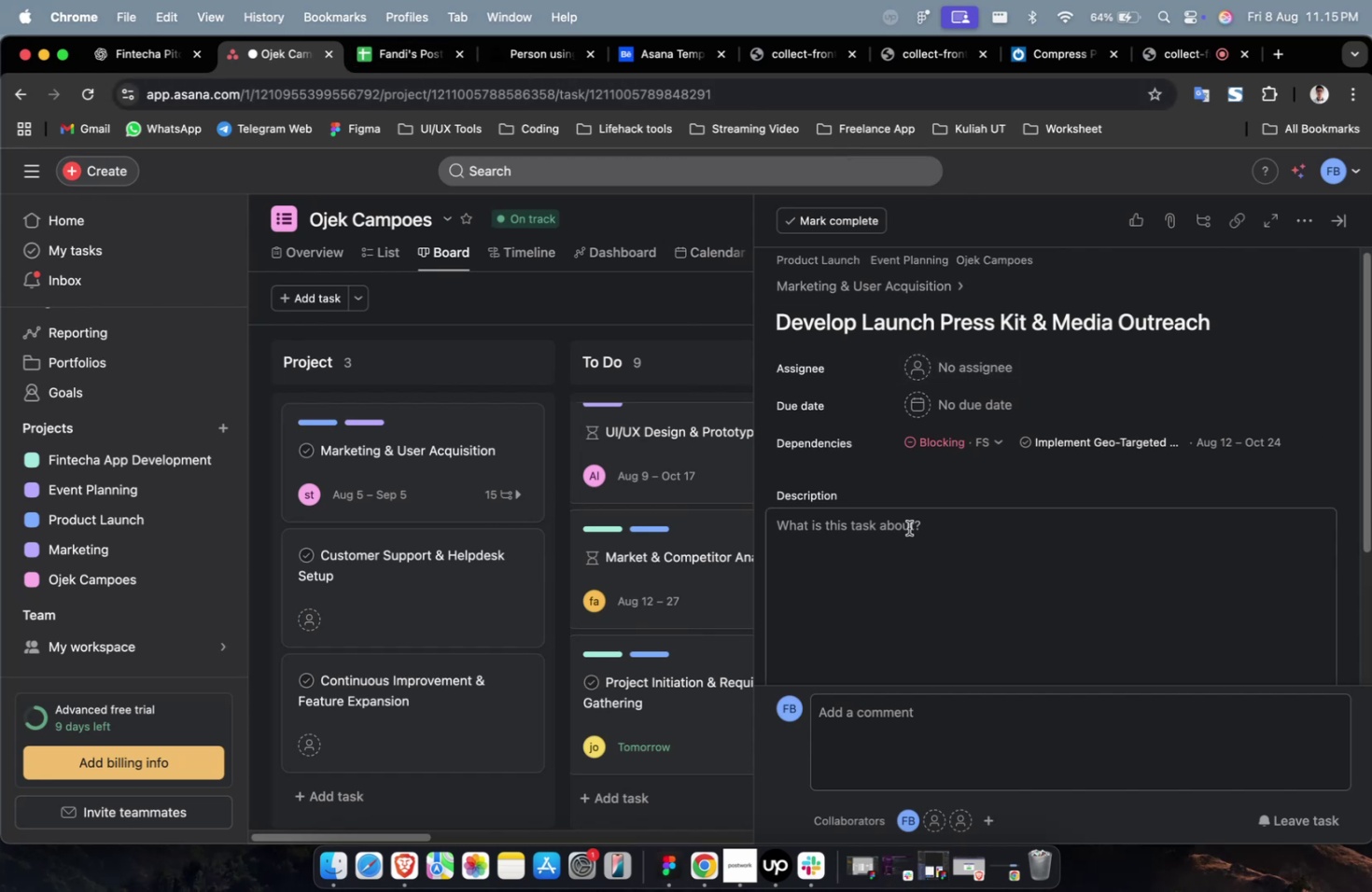 
left_click([905, 534])
 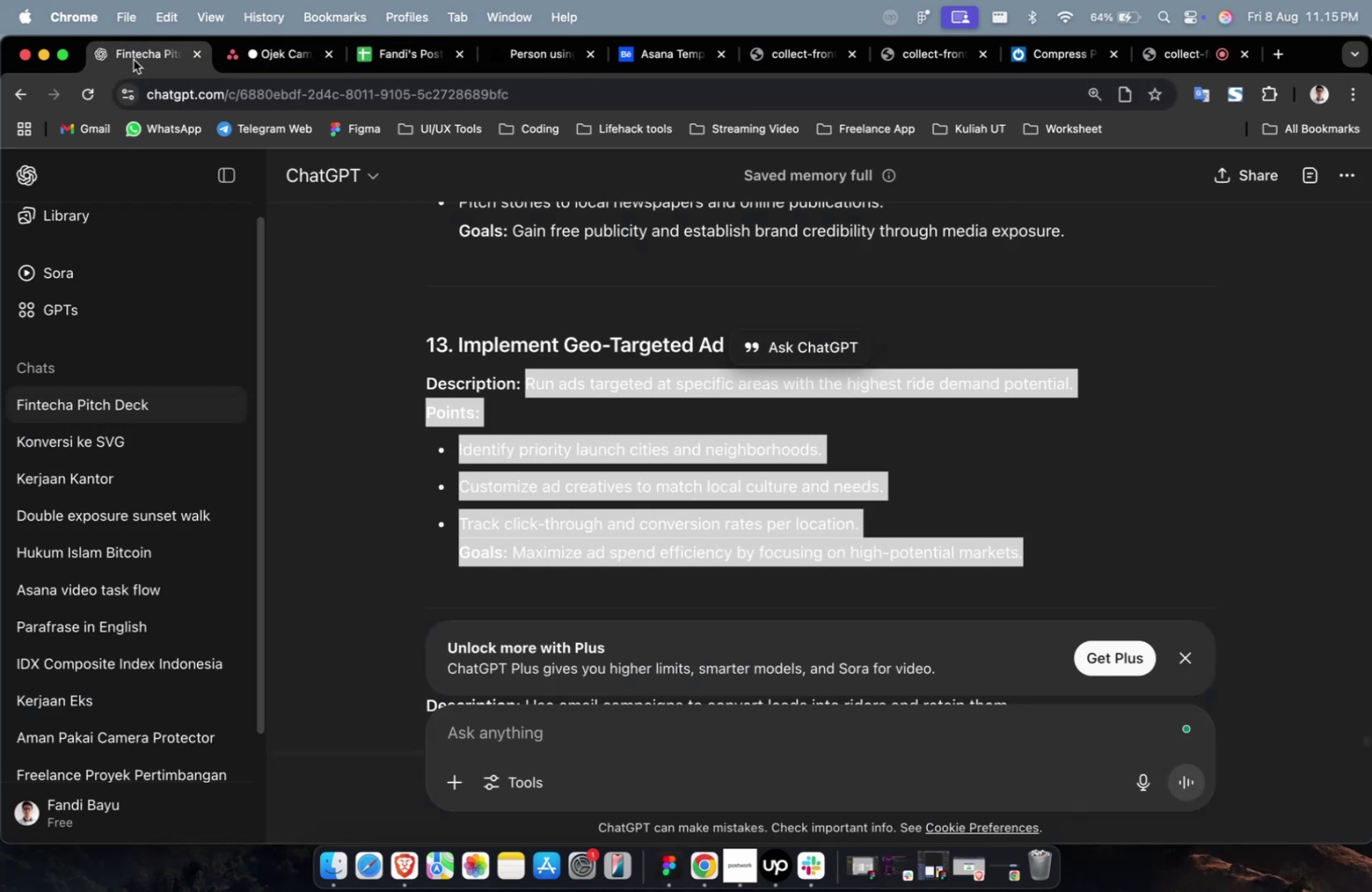 
scroll: coordinate [626, 452], scroll_direction: up, amount: 7.0
 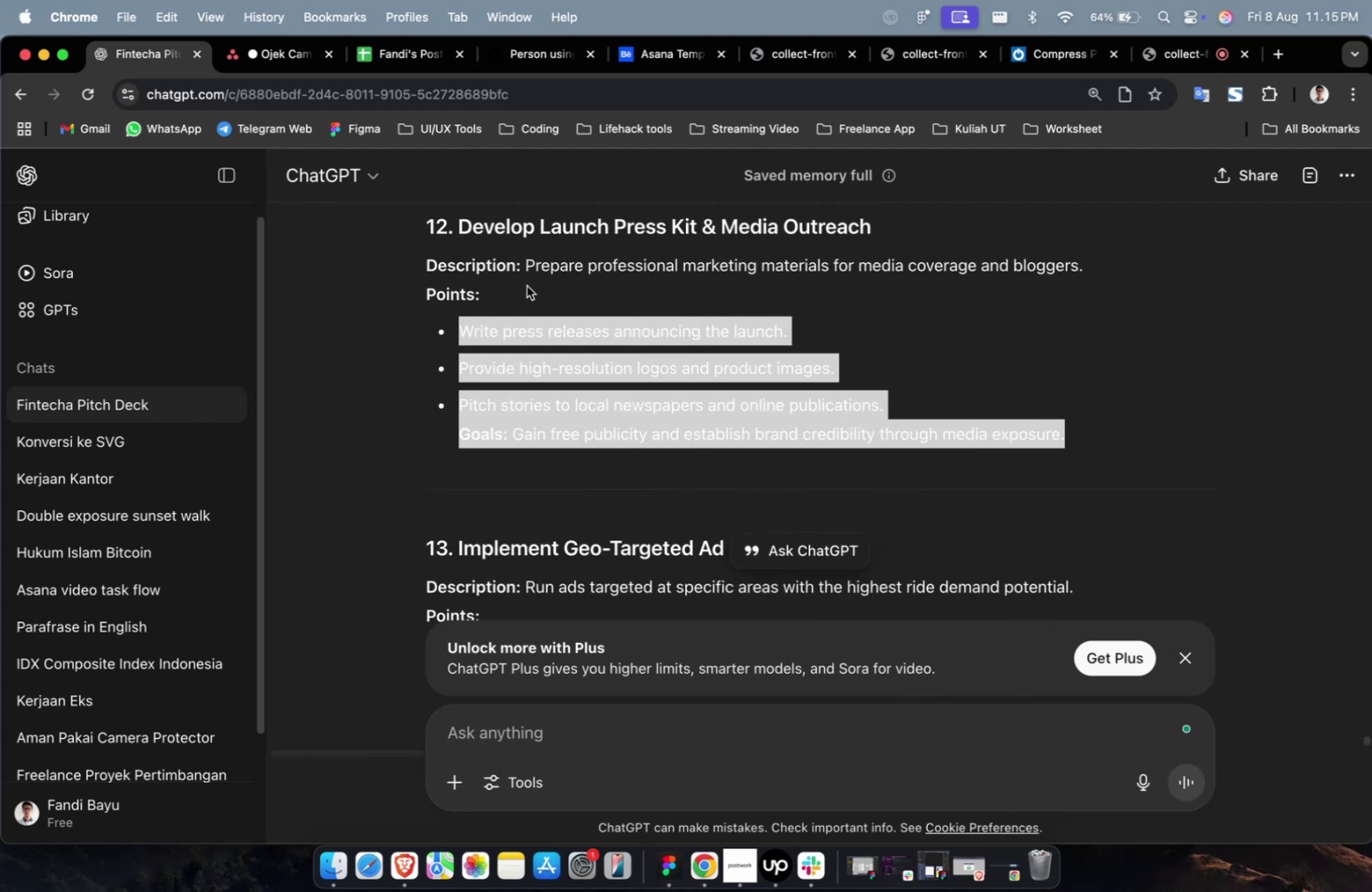 
key(Meta+C)
 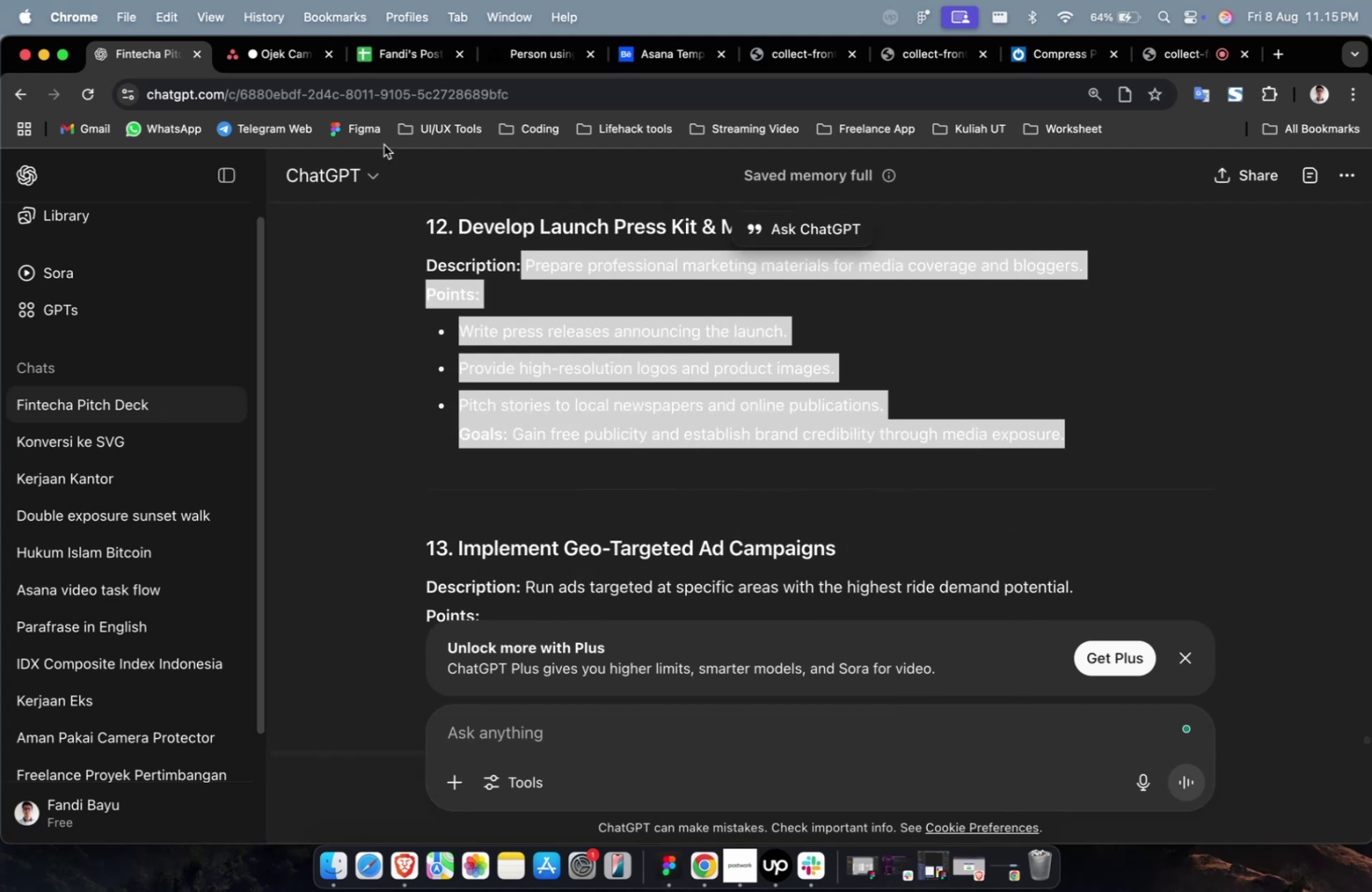 
key(Meta+C)
 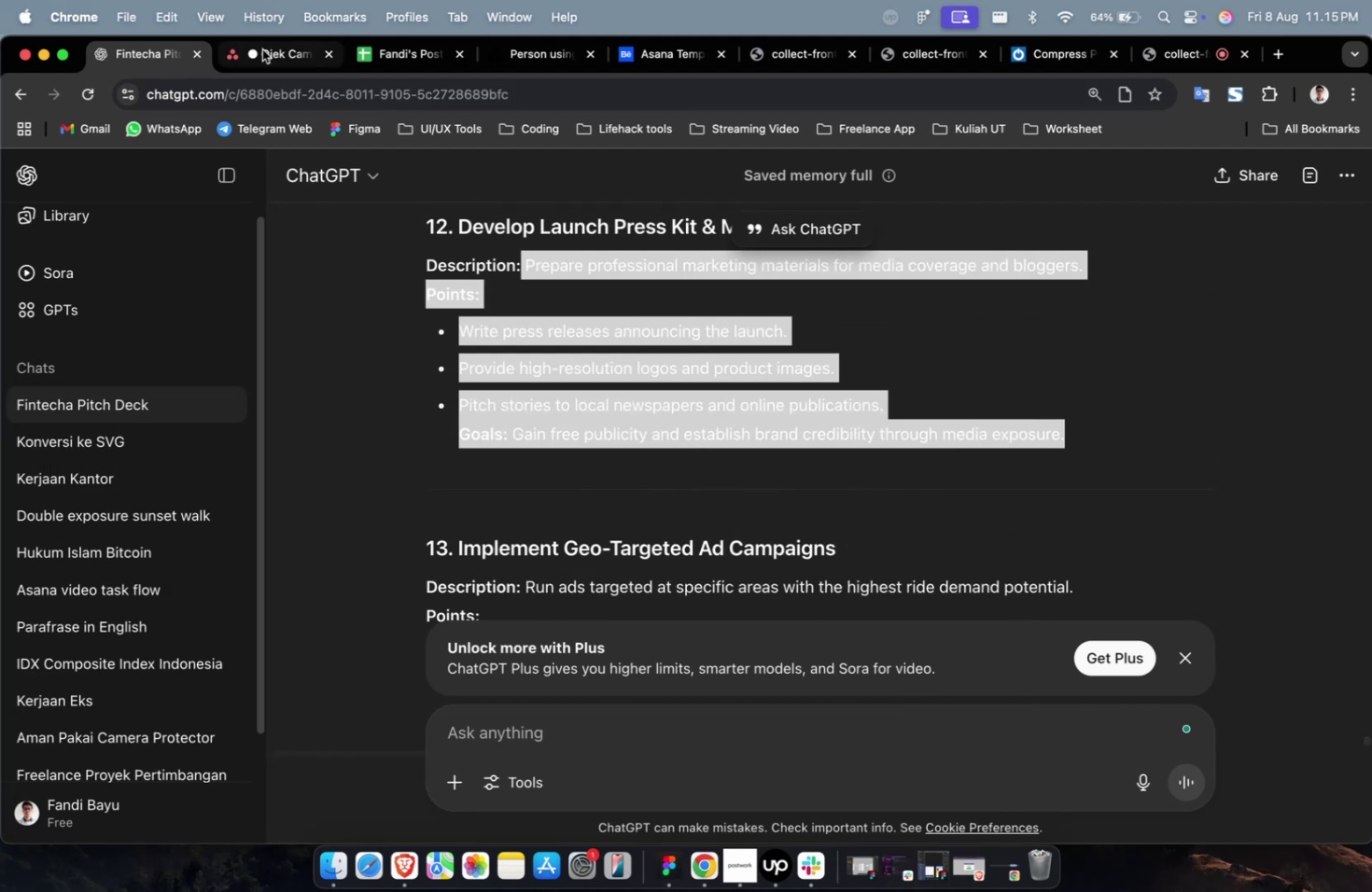 
left_click([262, 49])
 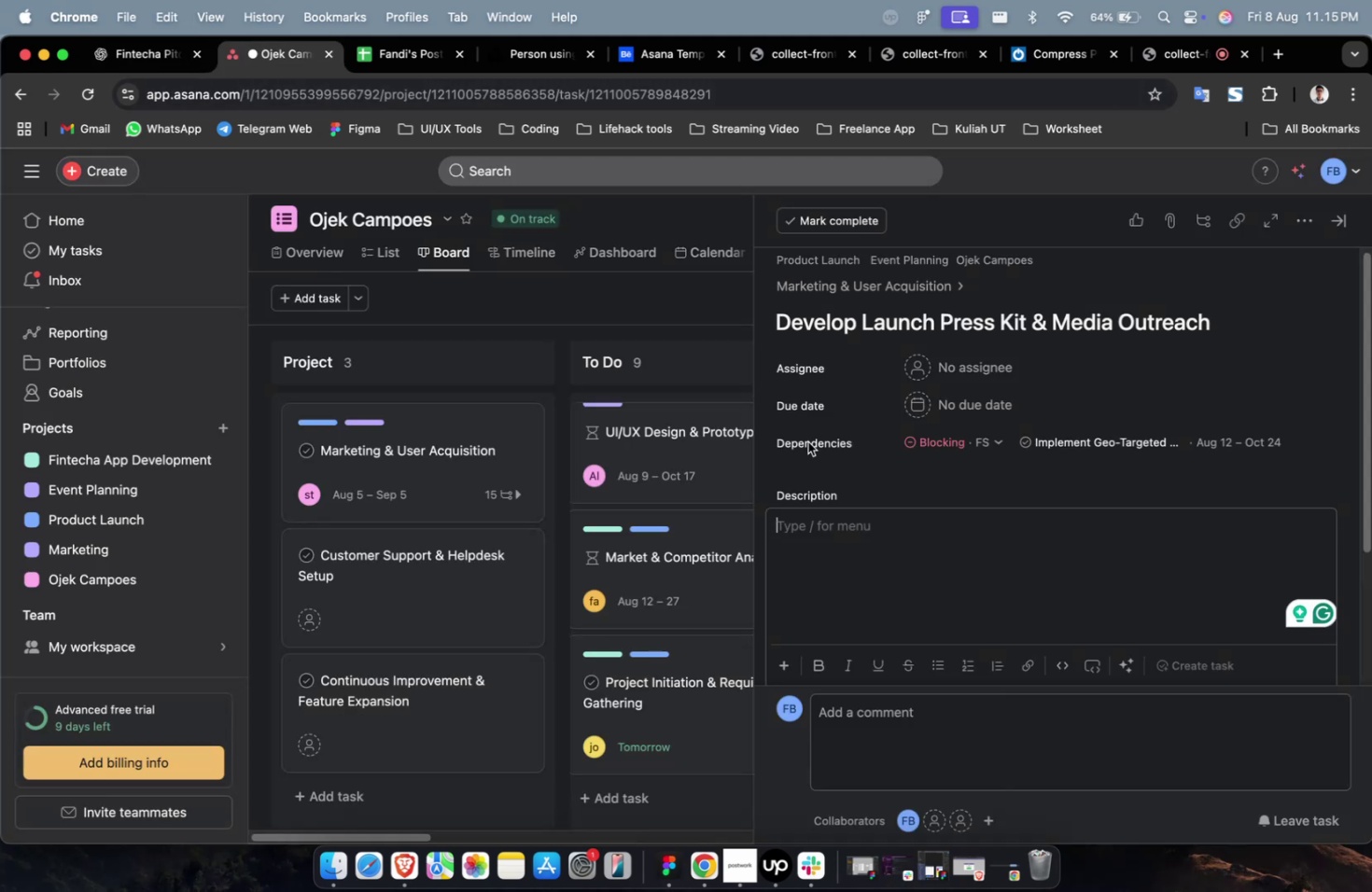 
key(Meta+CommandLeft)
 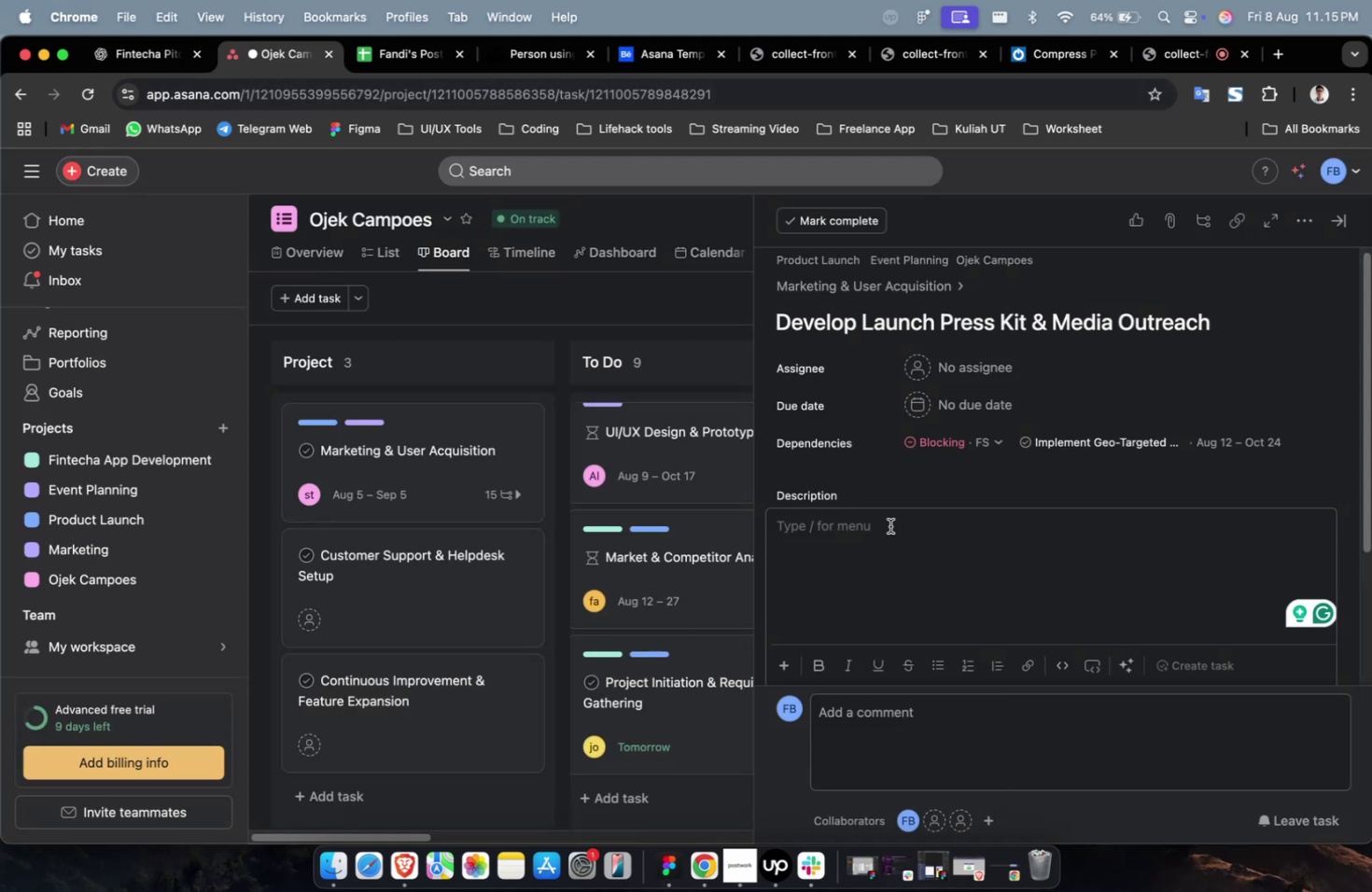 
key(Meta+V)
 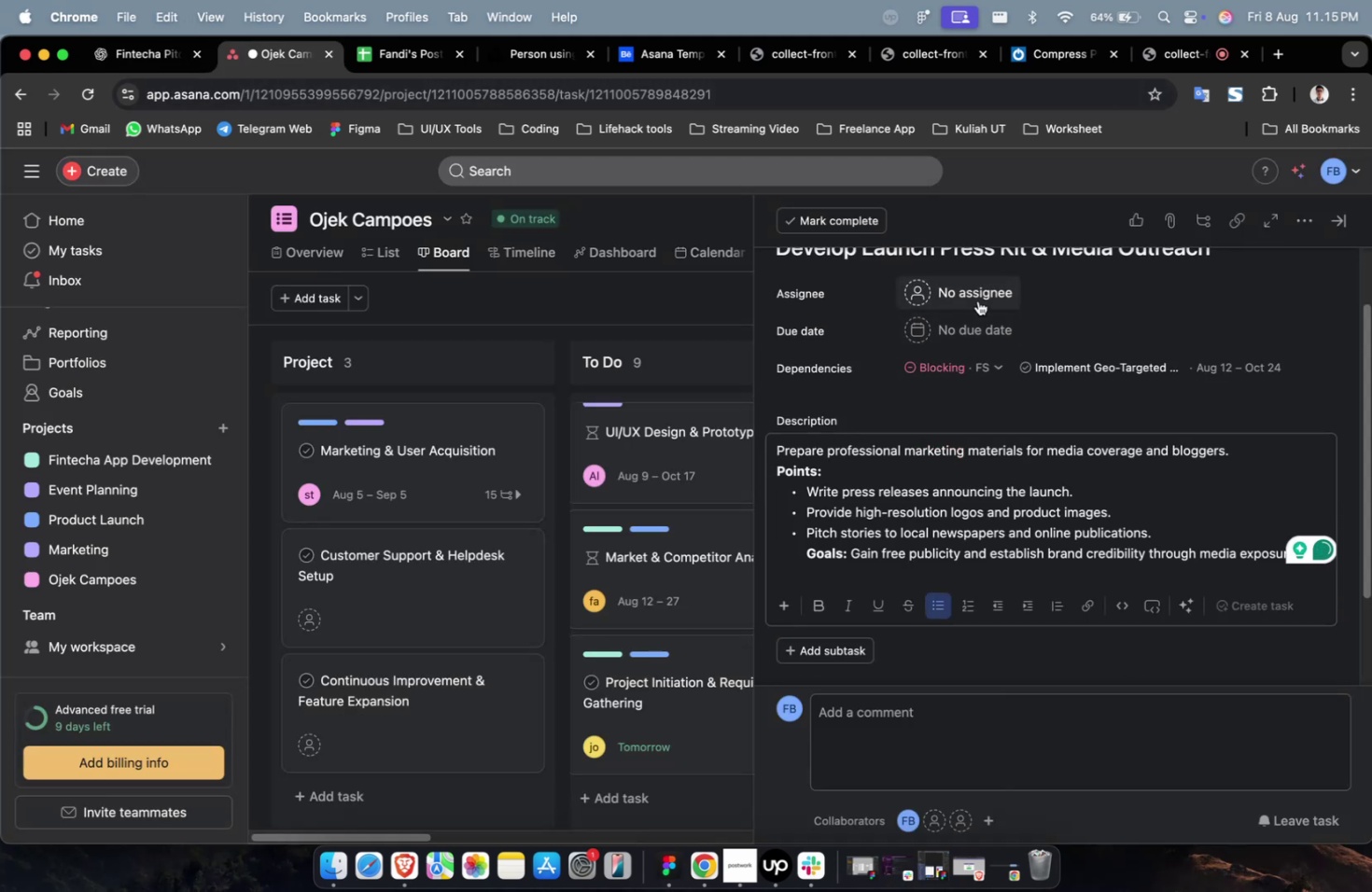 
left_click([977, 300])
 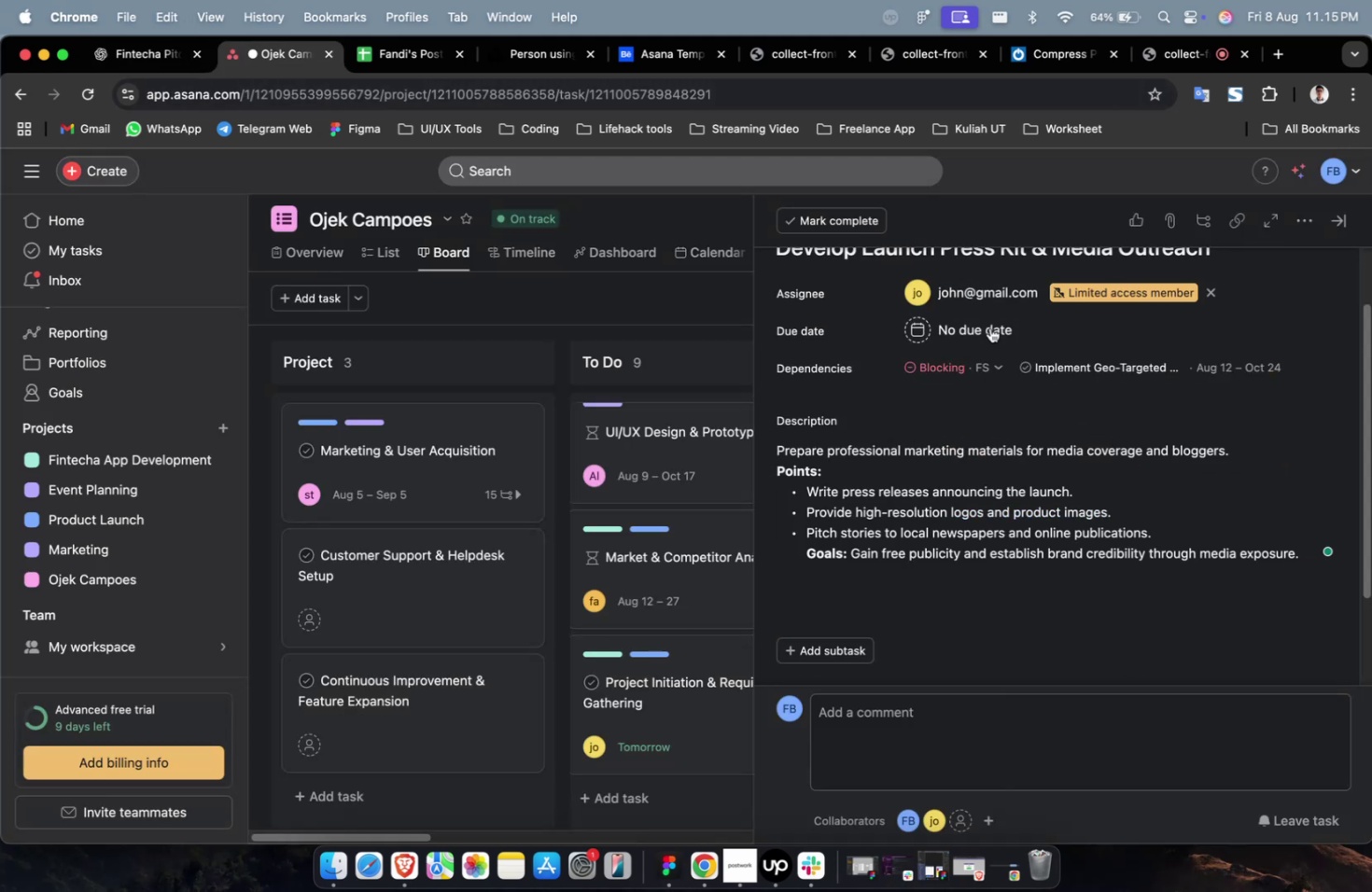 
double_click([990, 290])
 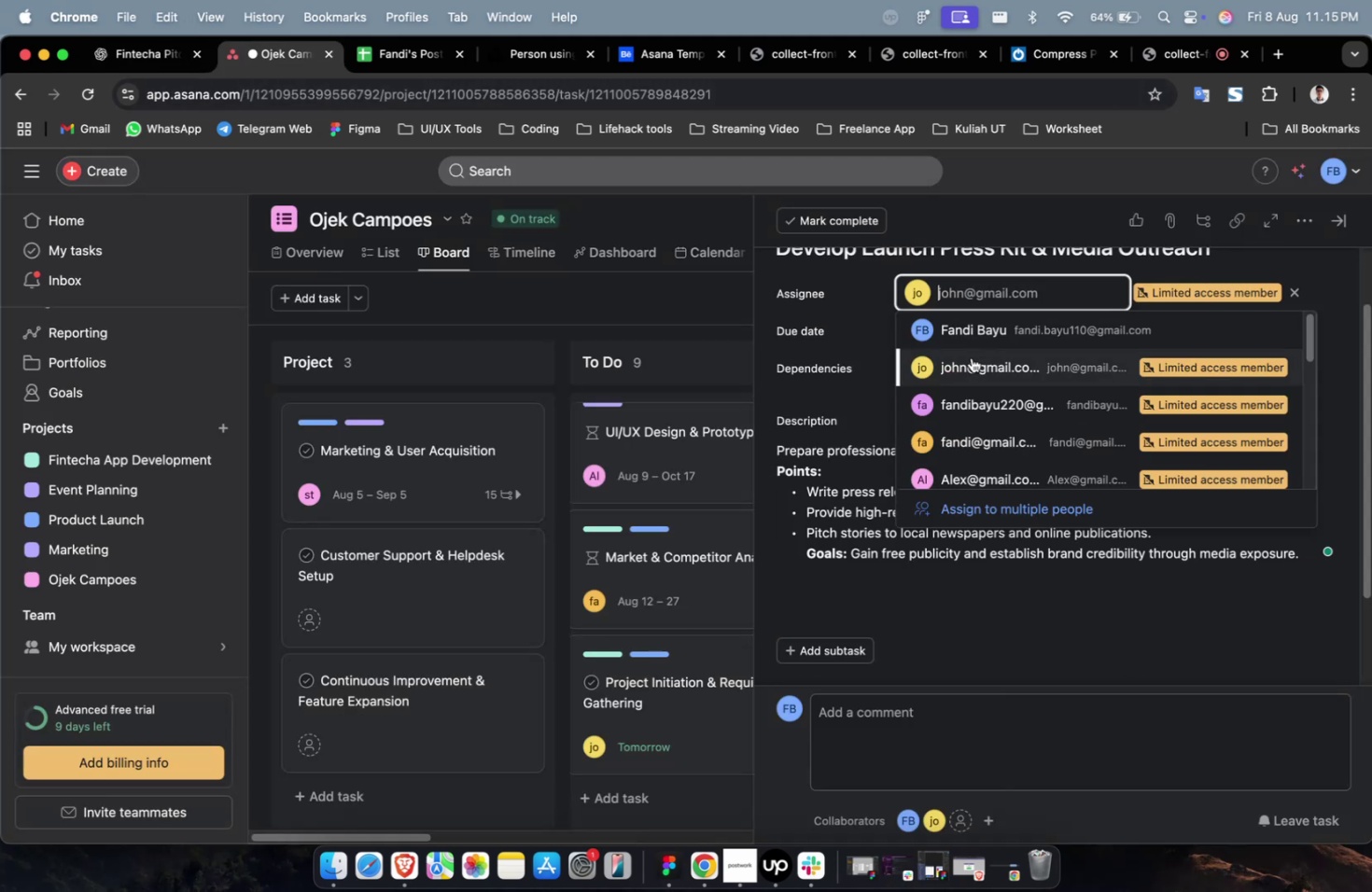 
scroll: coordinate [971, 369], scroll_direction: down, amount: 5.0
 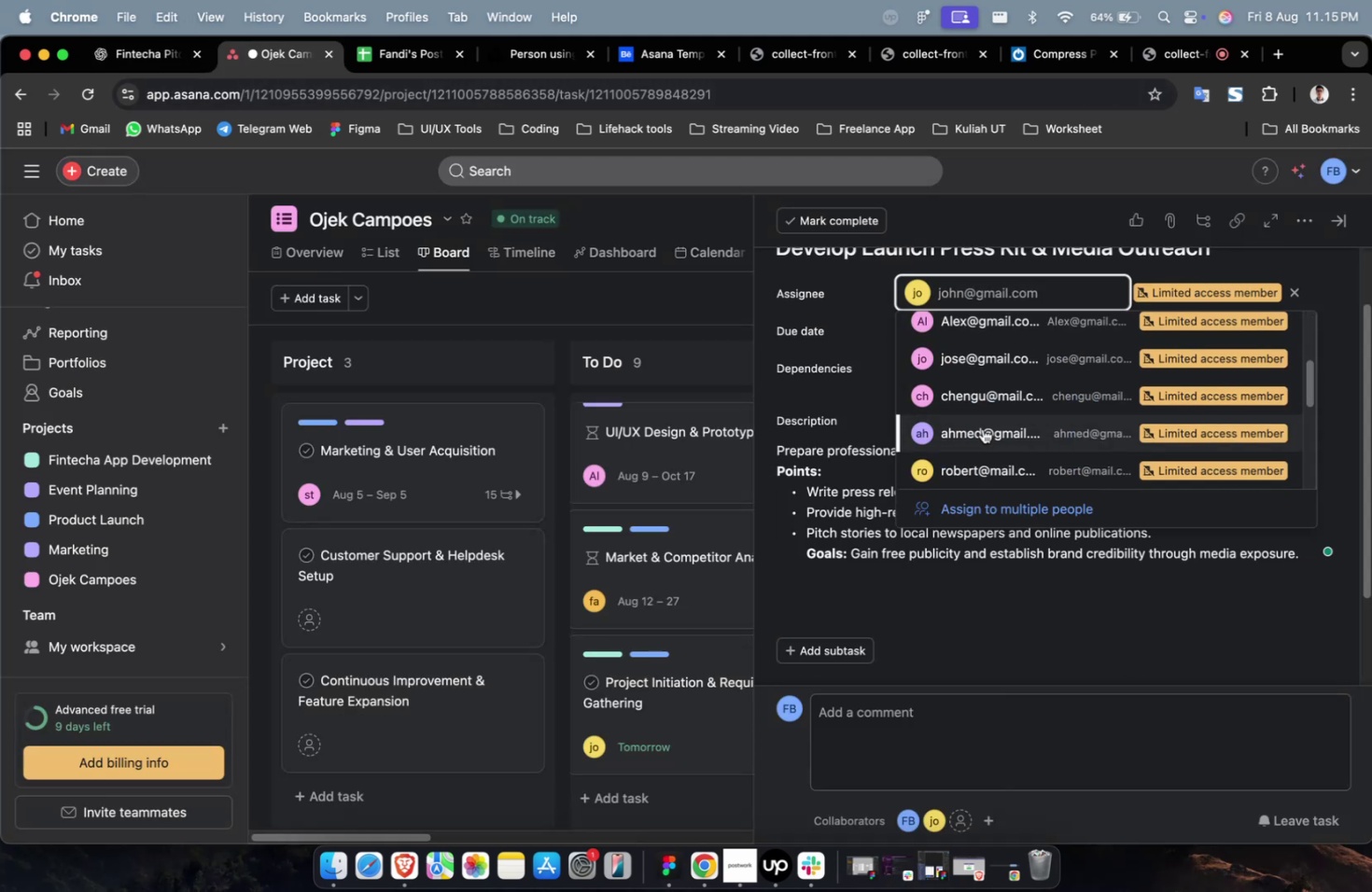 
left_click([982, 428])
 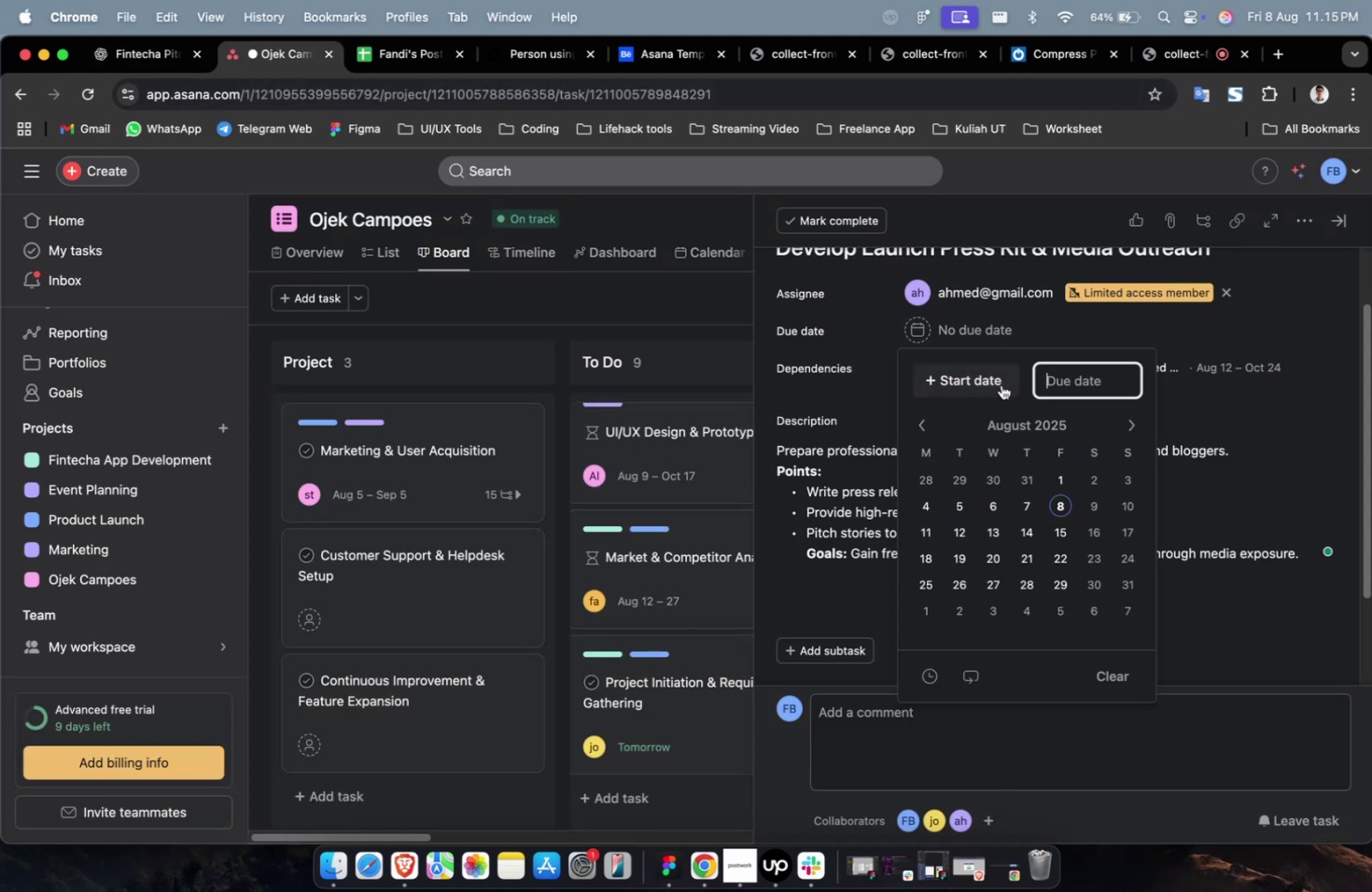 
triple_click([988, 395])
 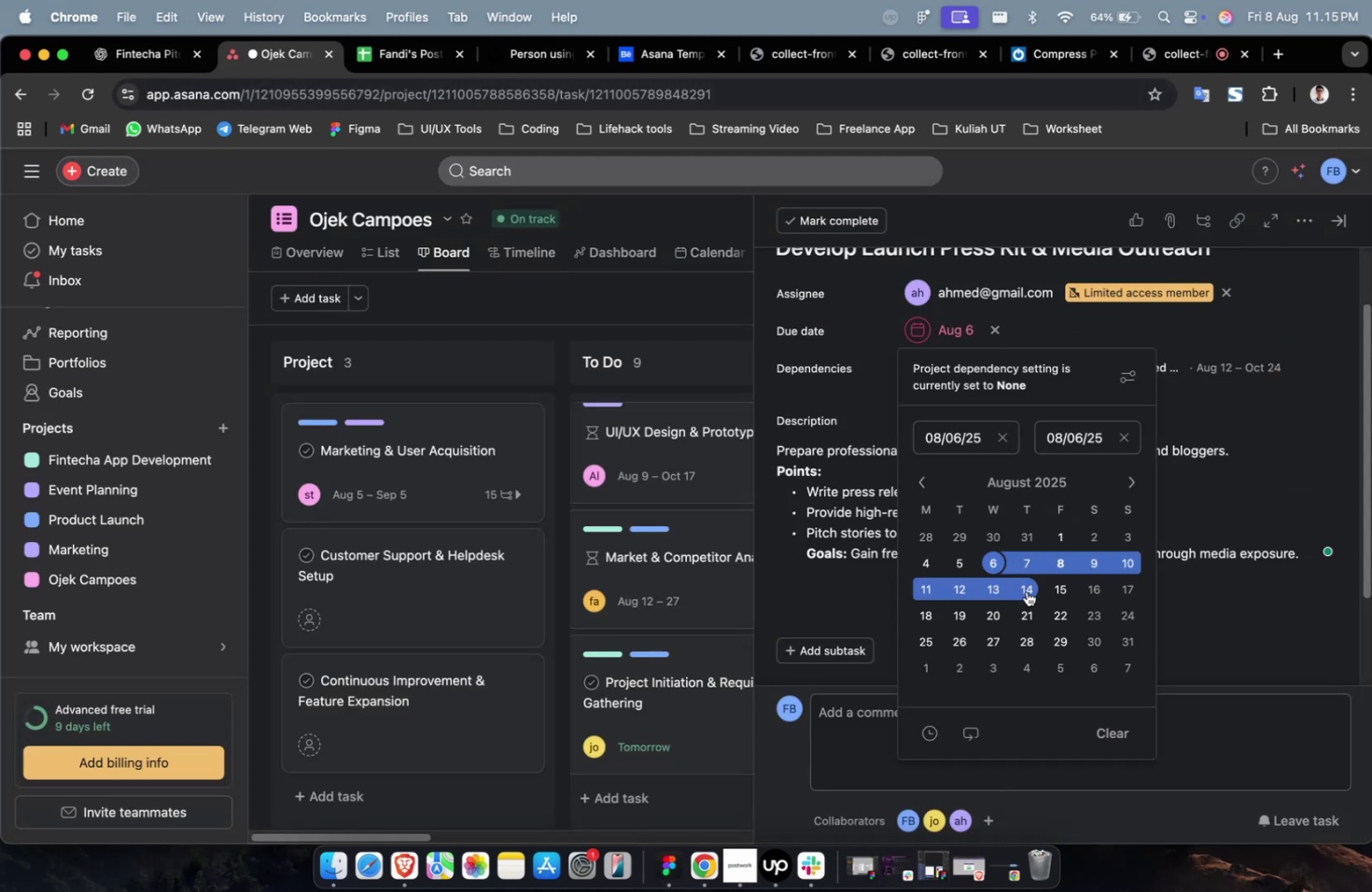 
left_click([1029, 616])
 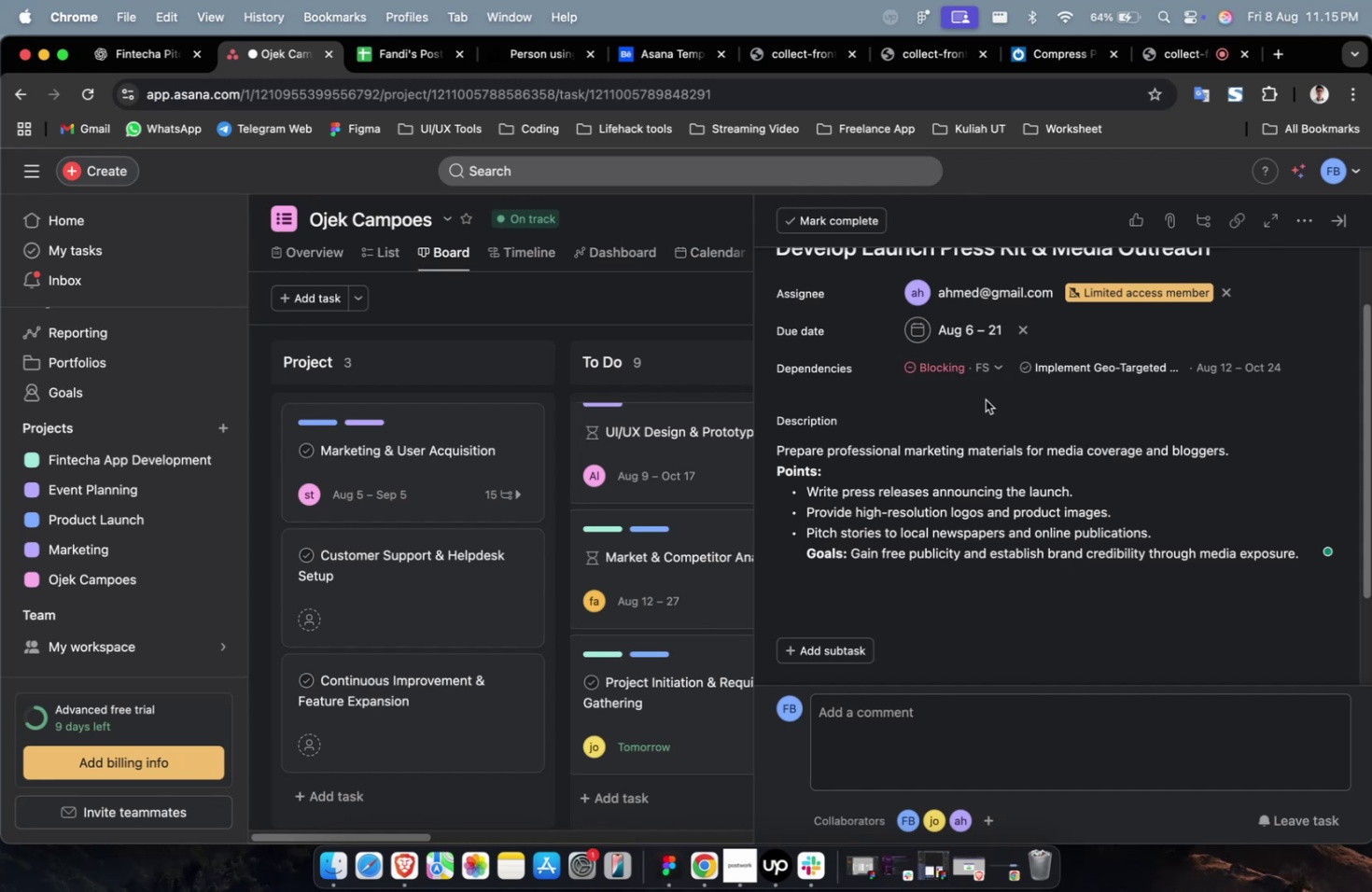 
scroll: coordinate [1107, 499], scroll_direction: down, amount: 36.0
 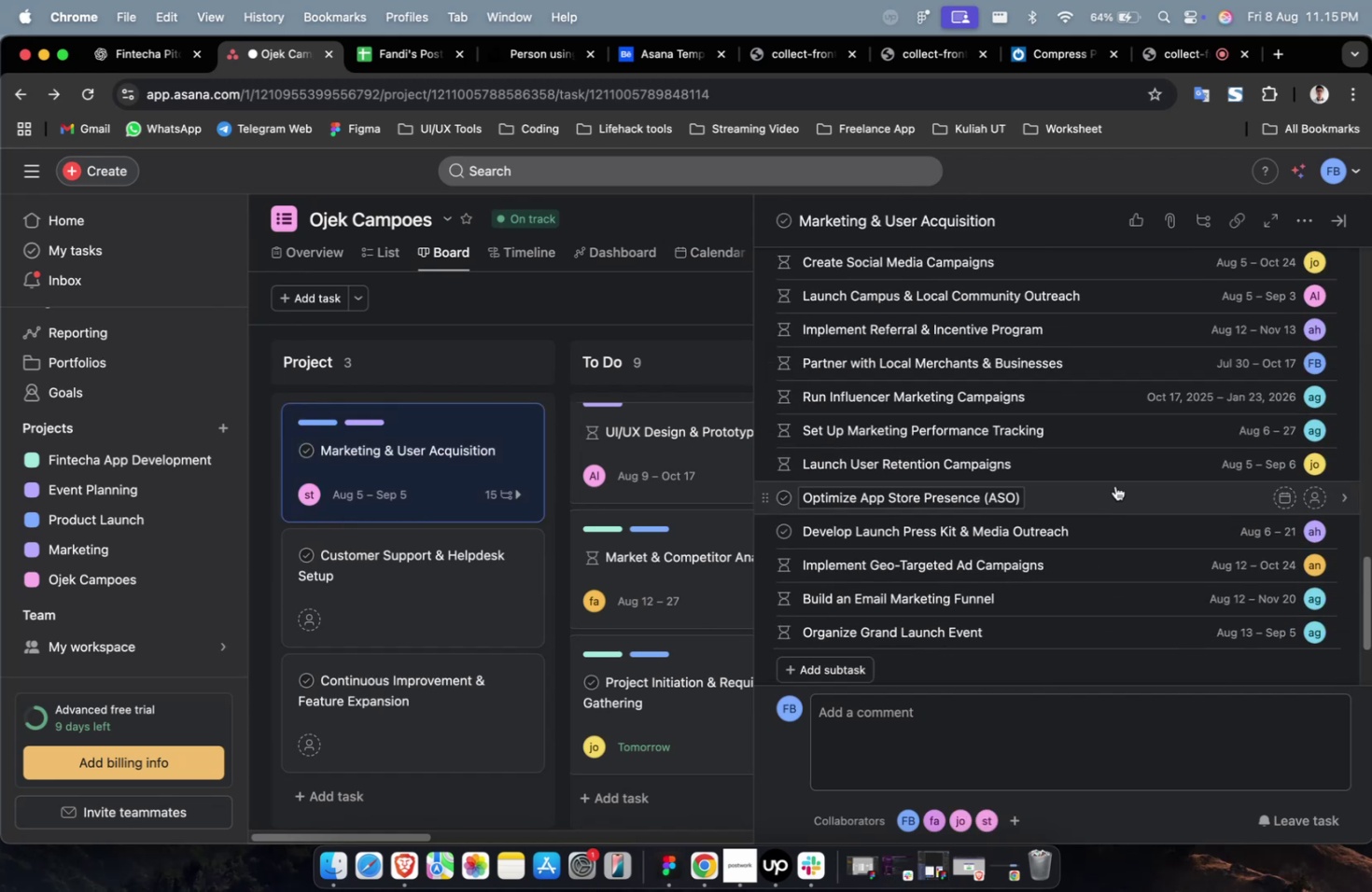 
left_click([1114, 485])
 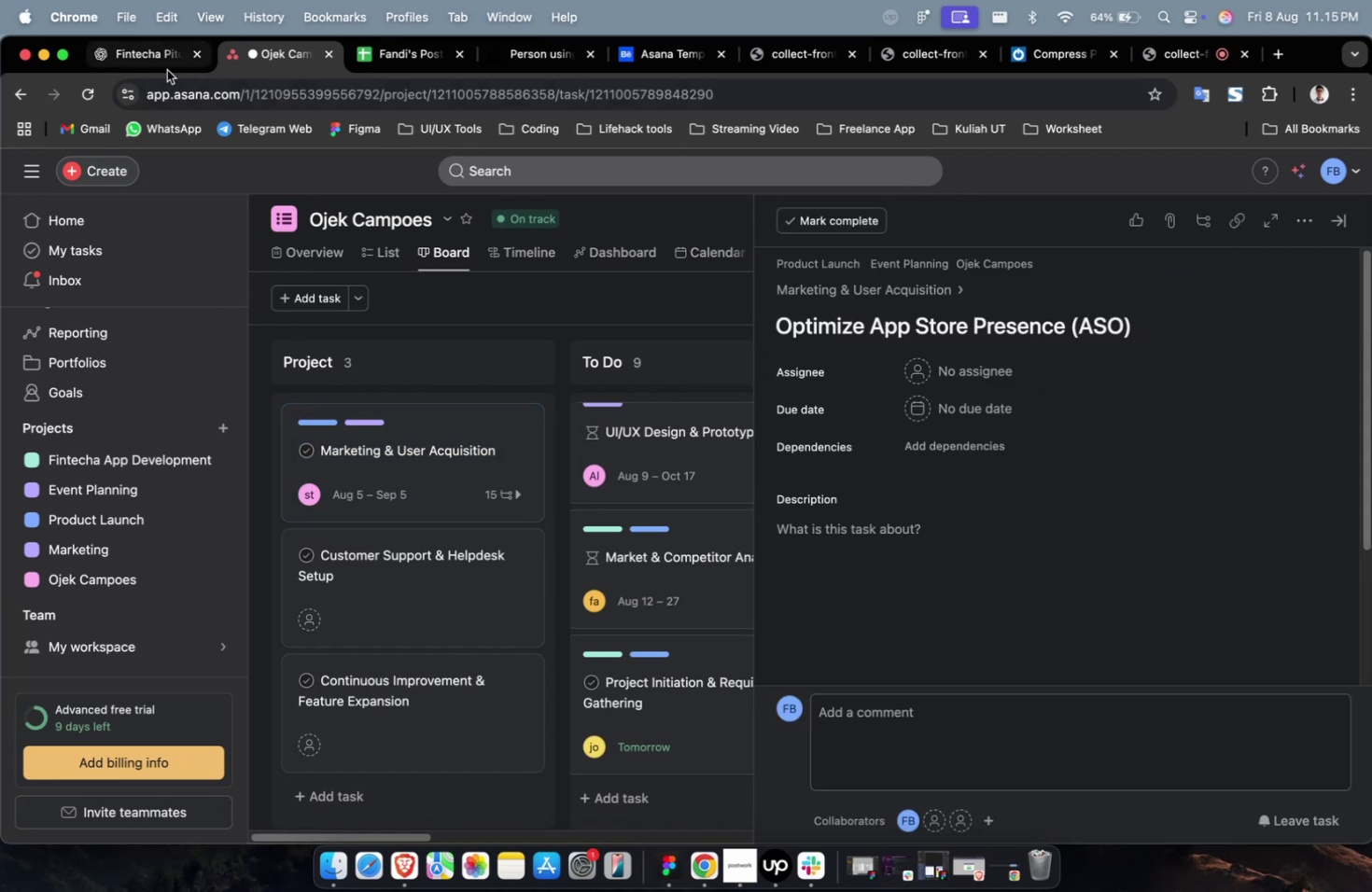 
left_click([159, 70])
 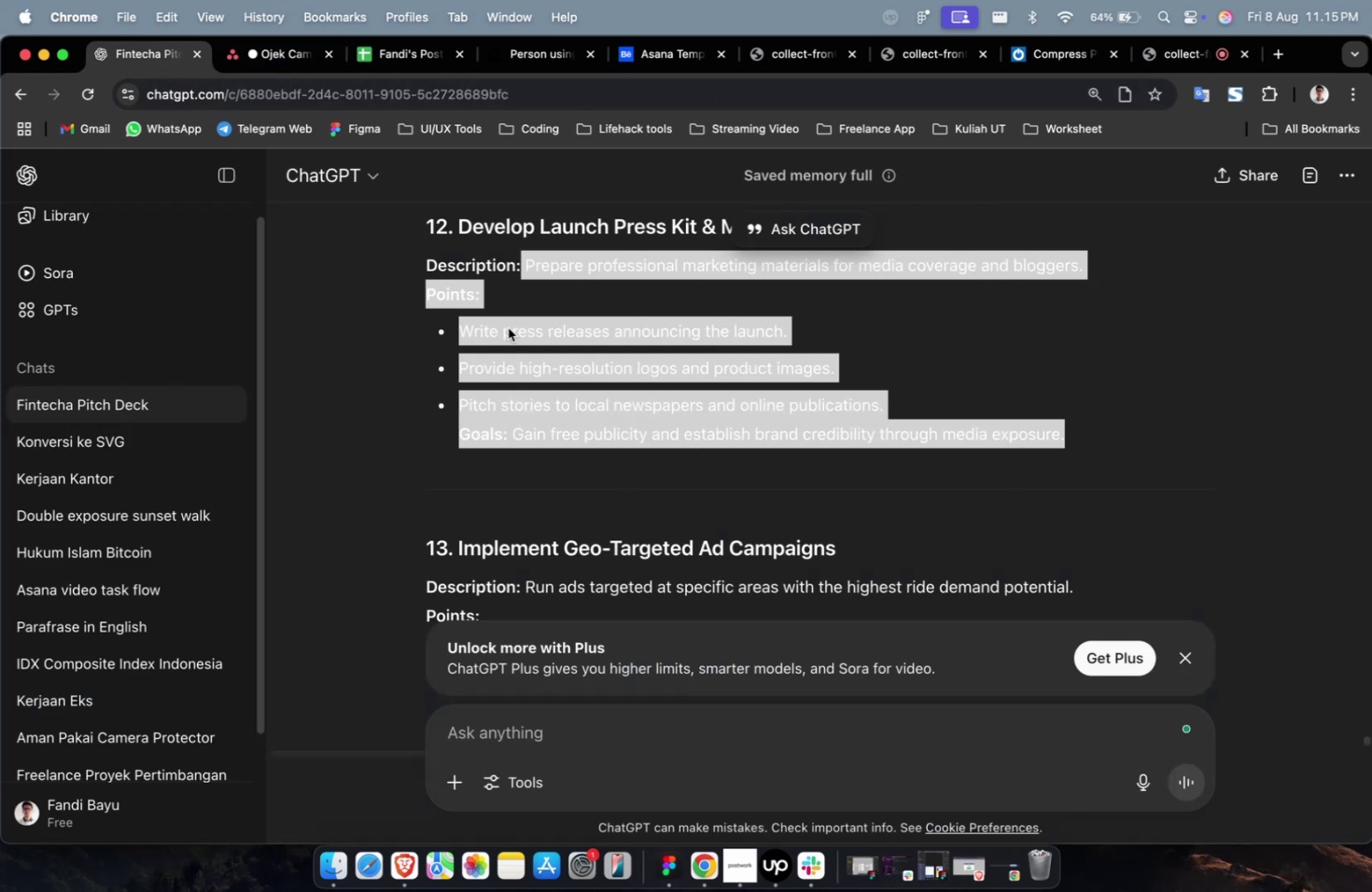 
scroll: coordinate [545, 362], scroll_direction: up, amount: 11.0
 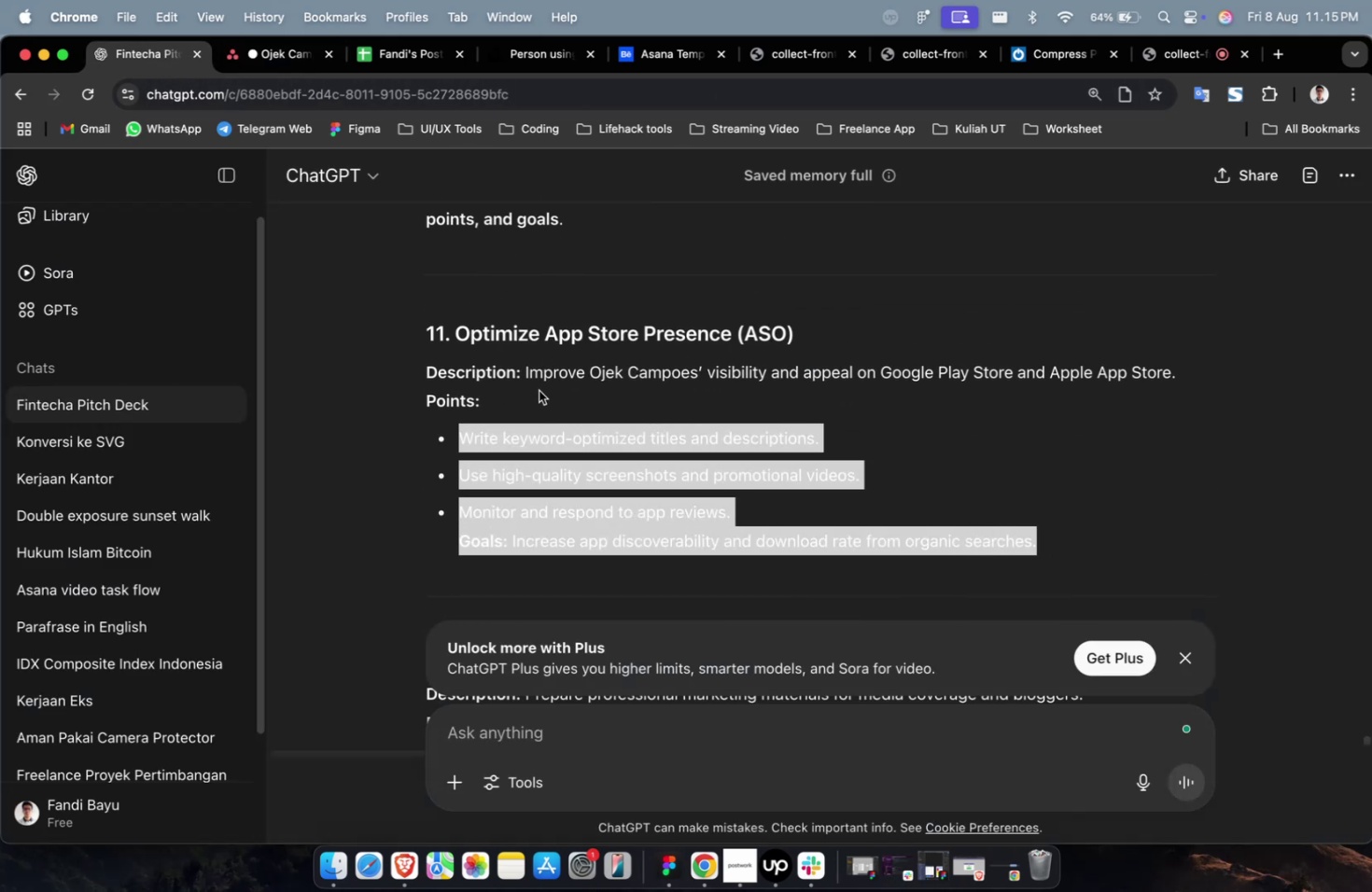 
key(Meta+CommandLeft)
 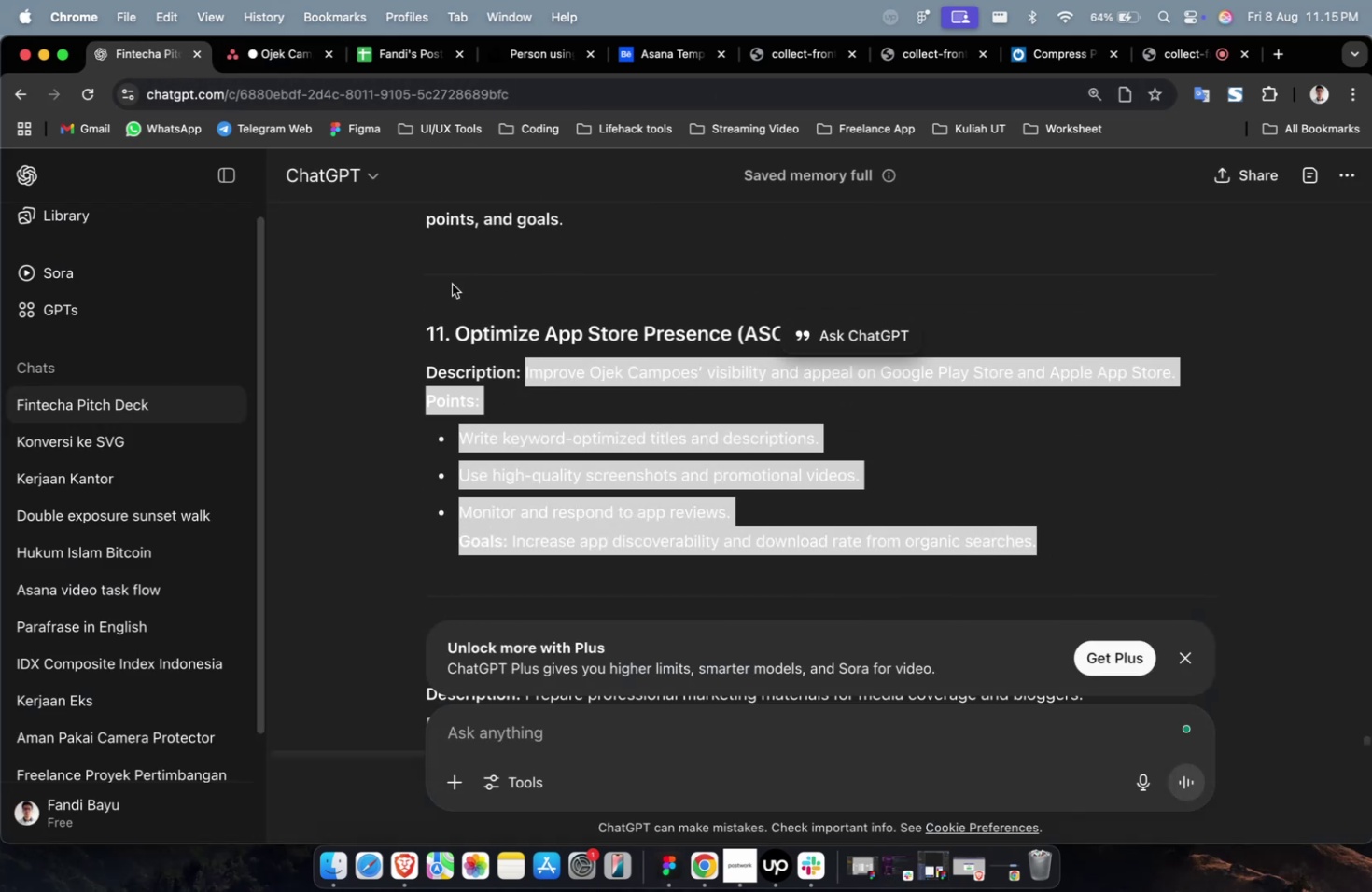 
key(Meta+C)
 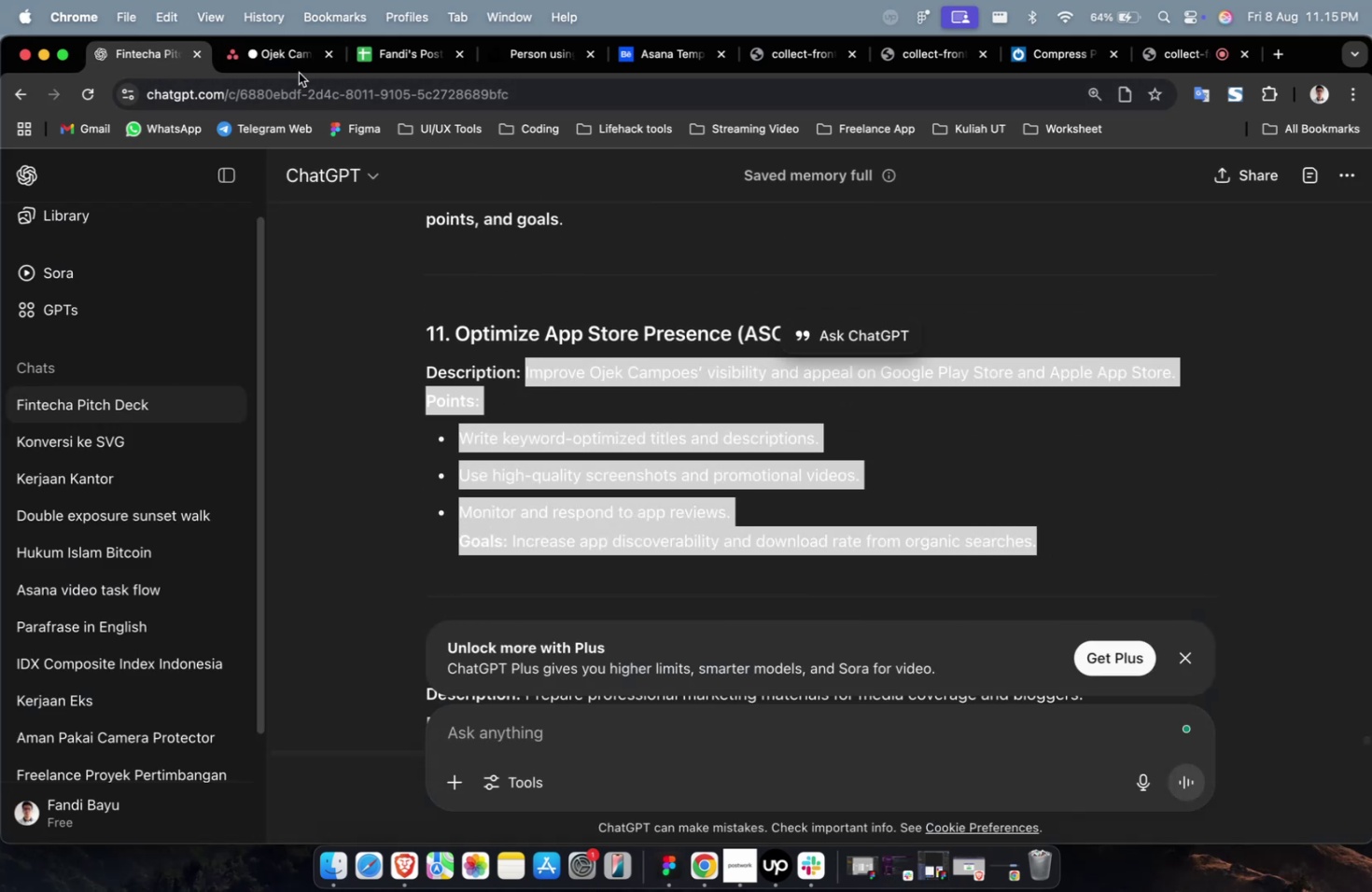 
double_click([293, 59])
 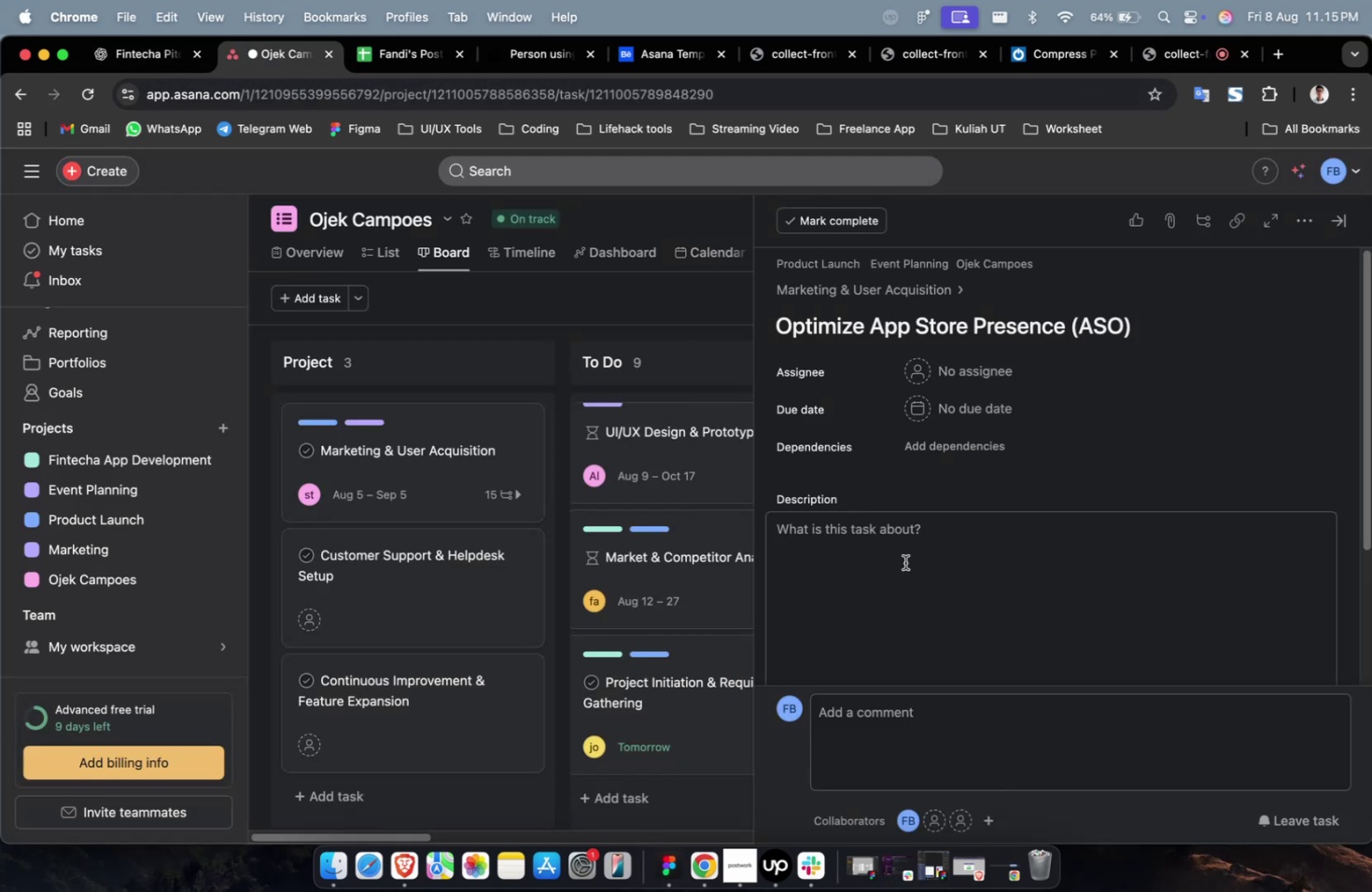 
triple_click([904, 562])
 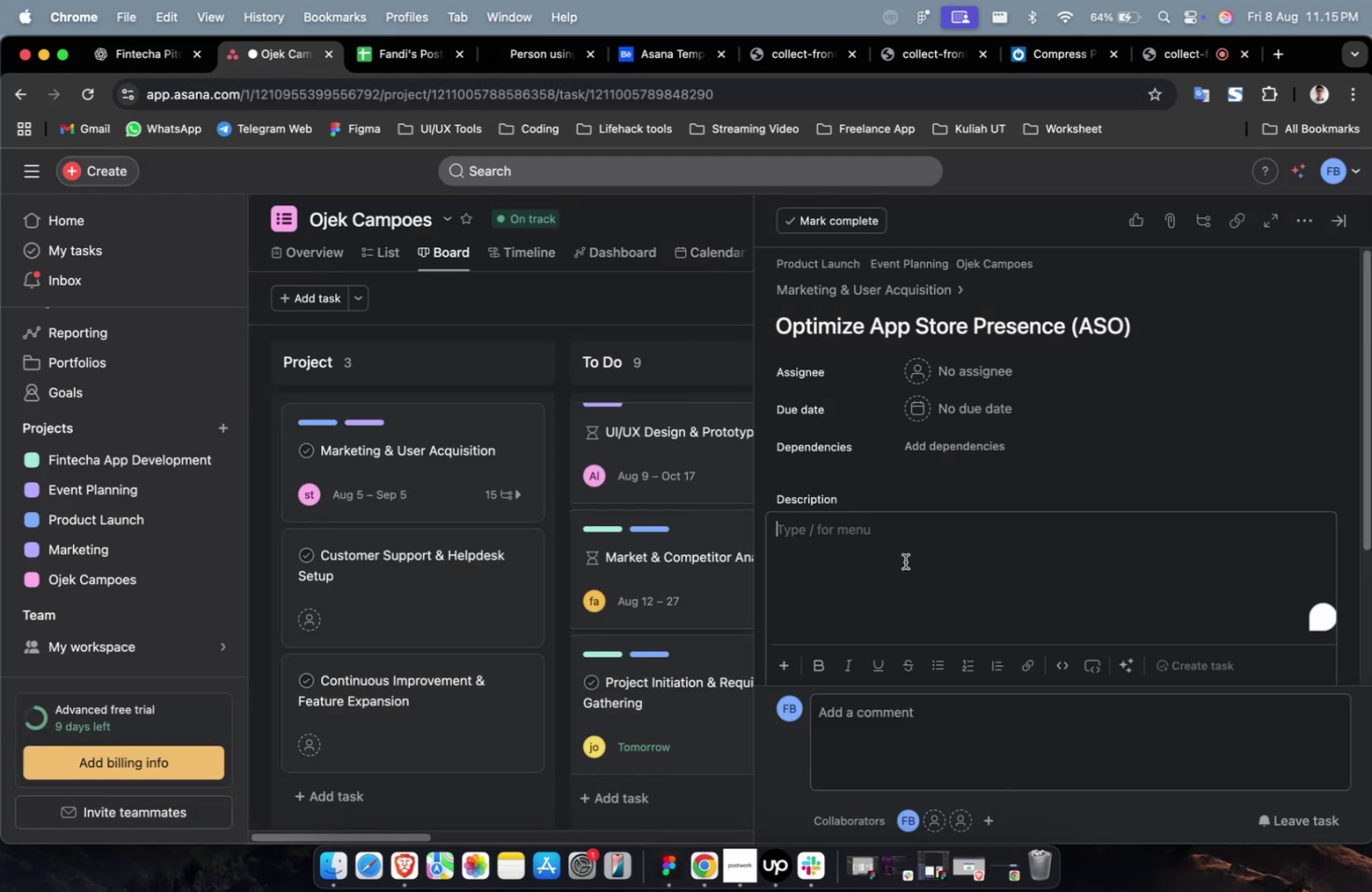 
key(Meta+CommandLeft)
 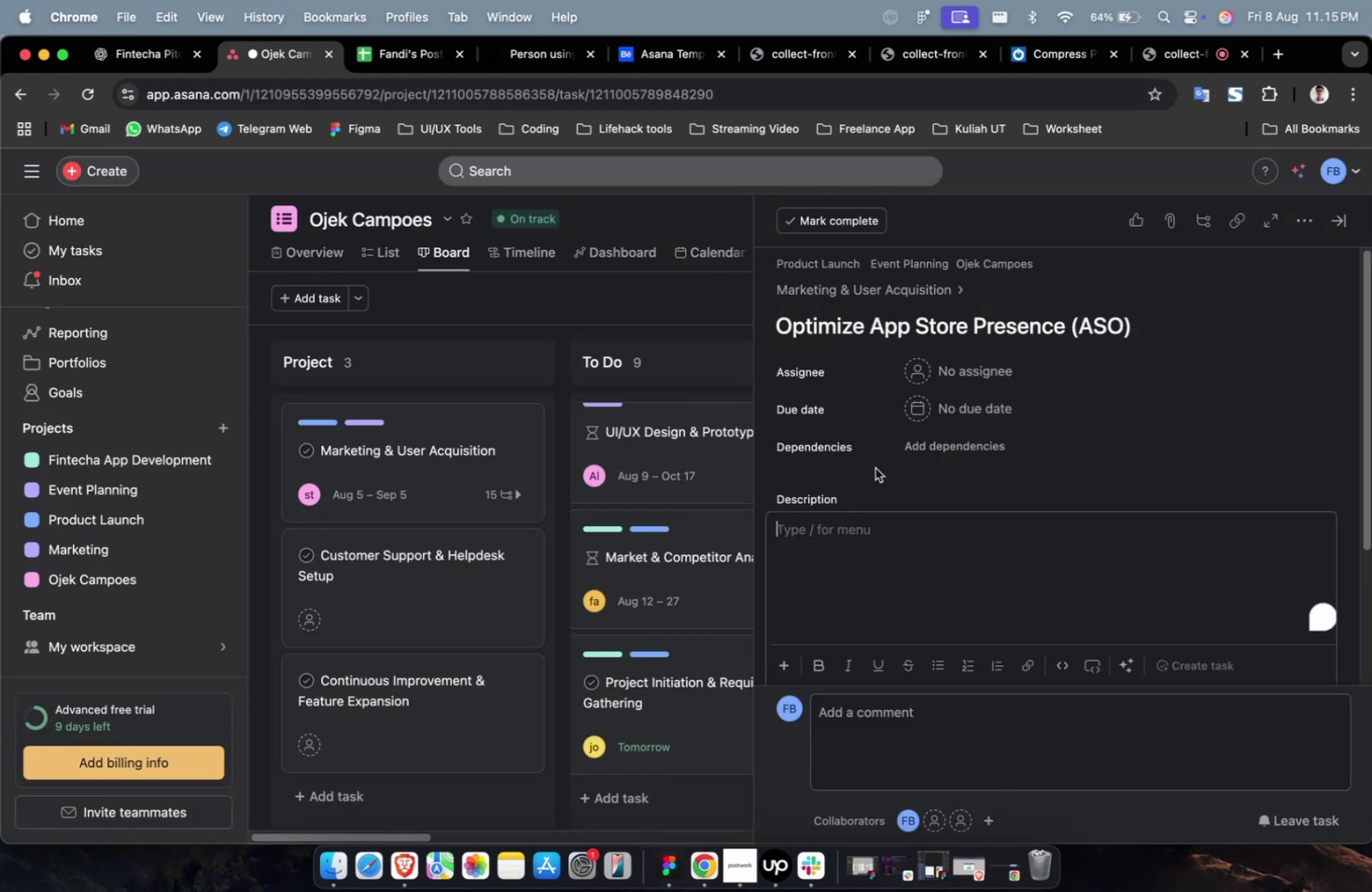 
key(Meta+V)
 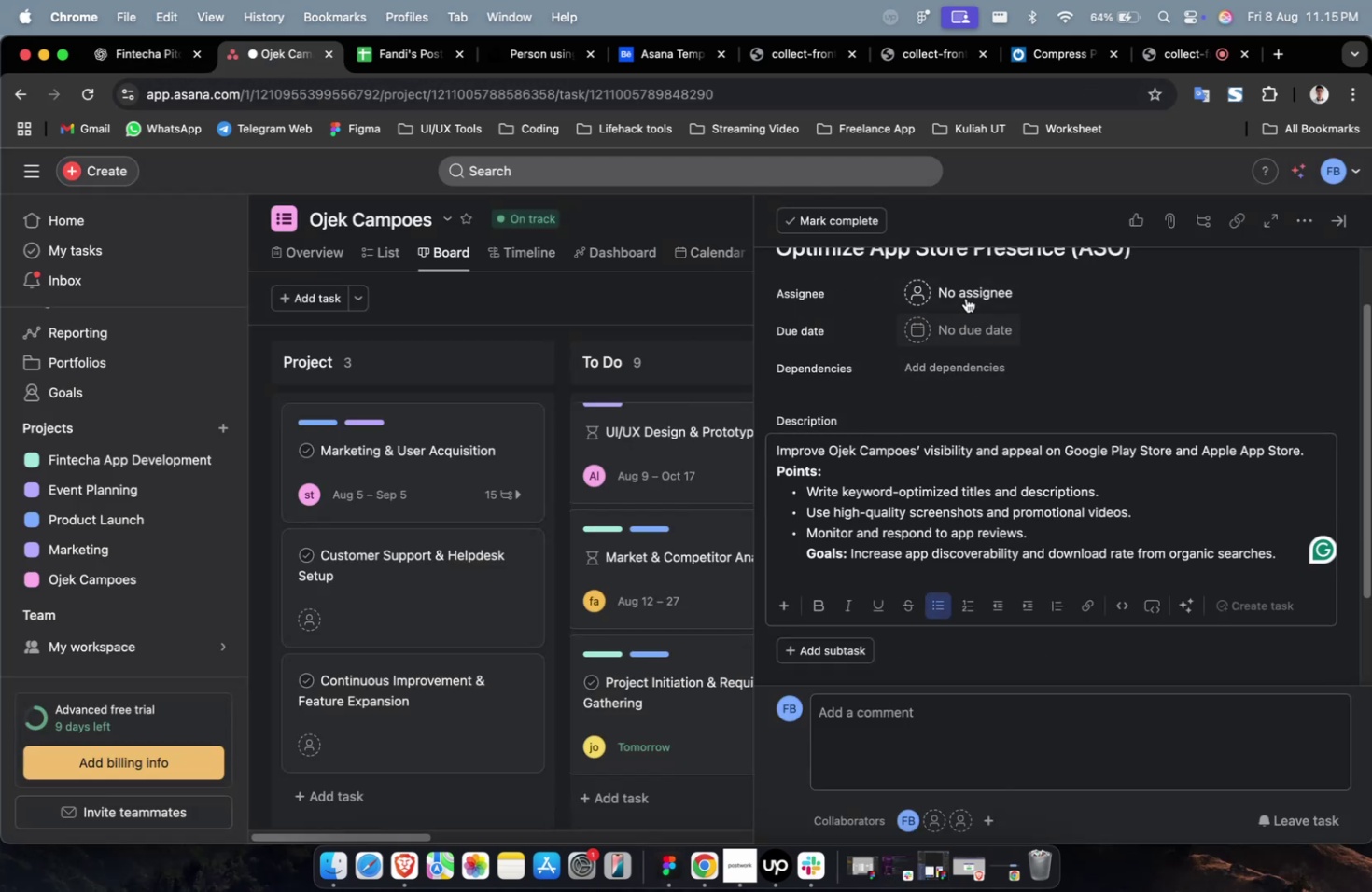 
left_click([966, 287])
 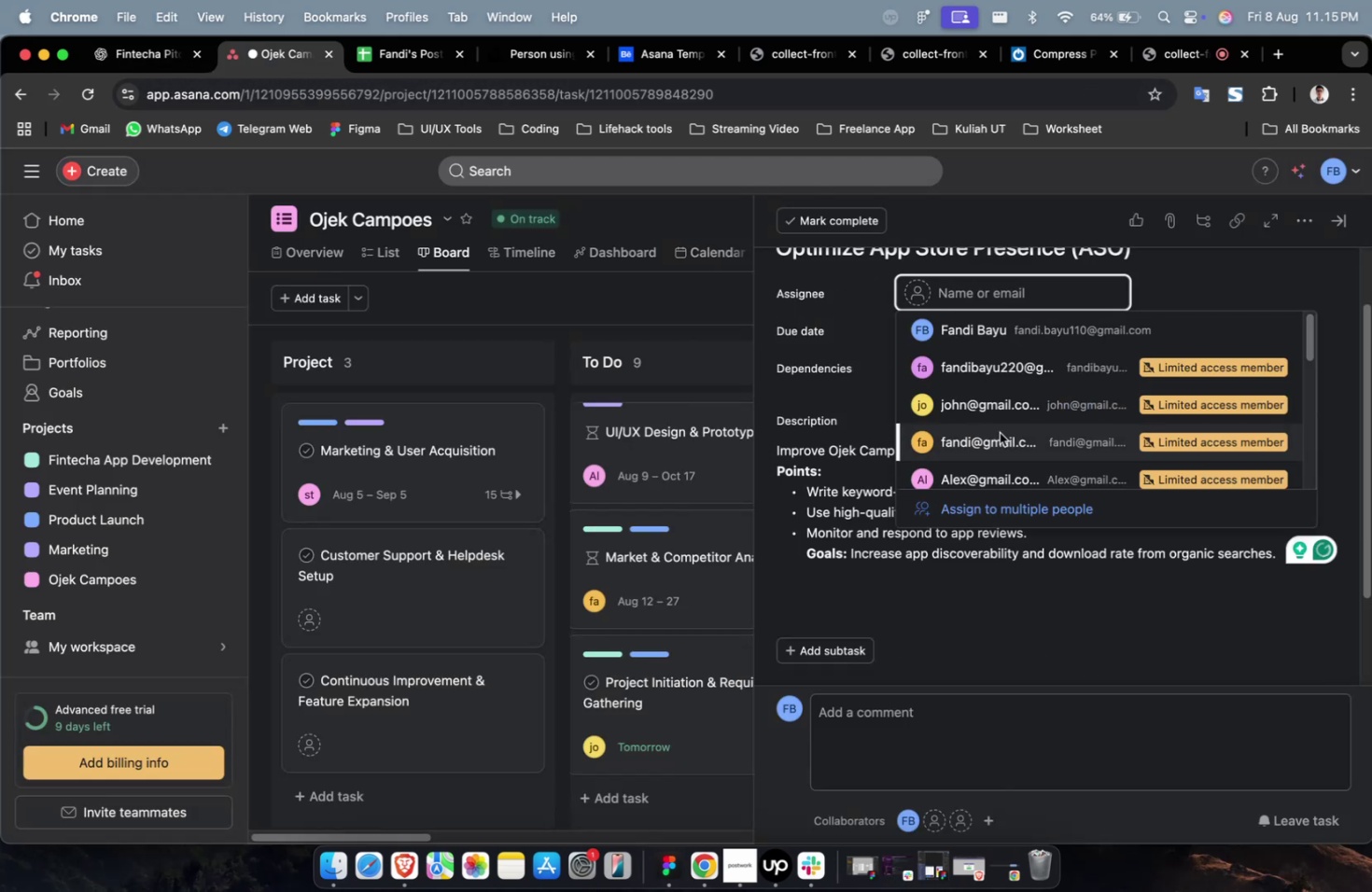 
left_click([999, 432])
 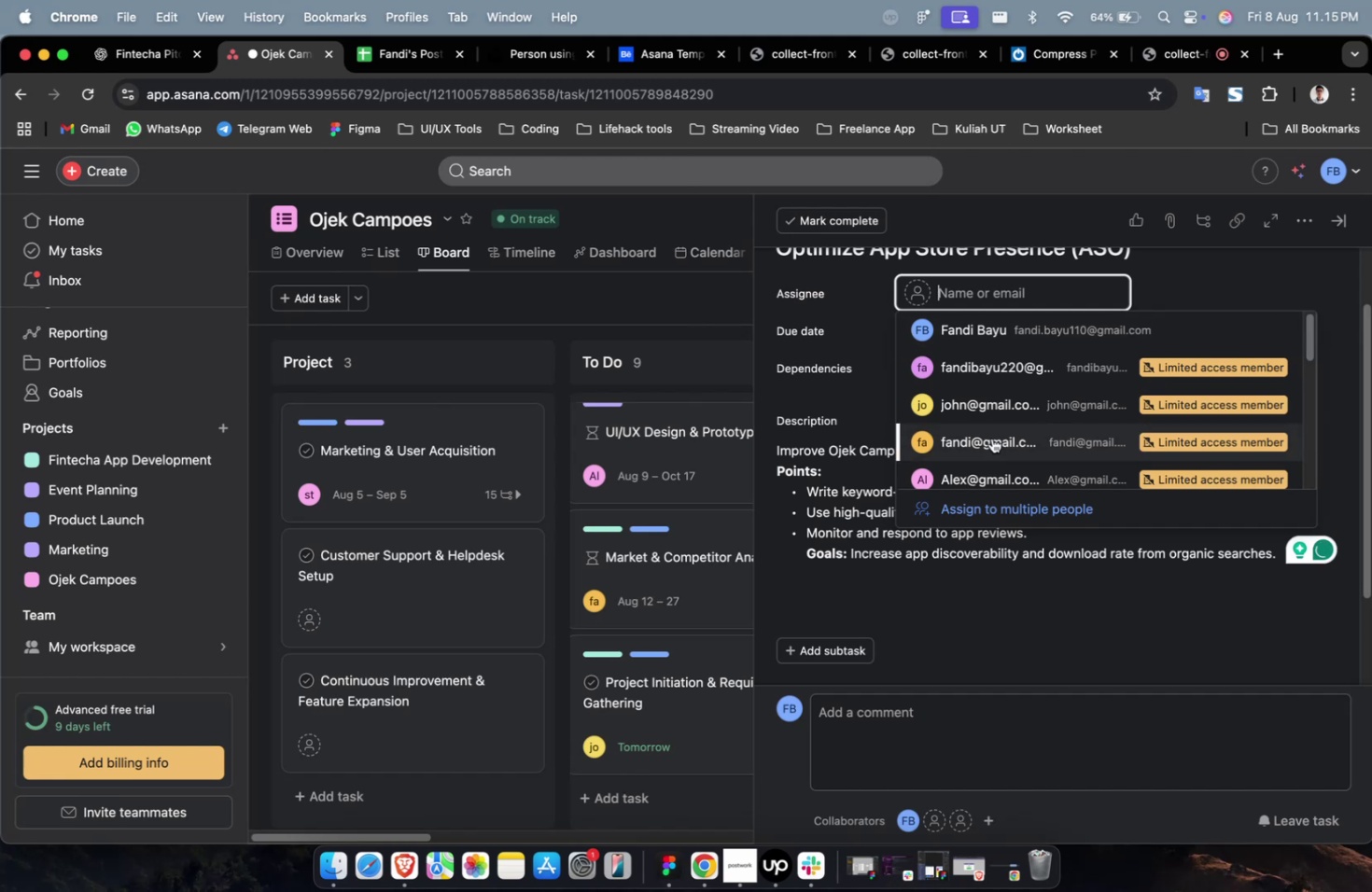 
double_click([991, 439])
 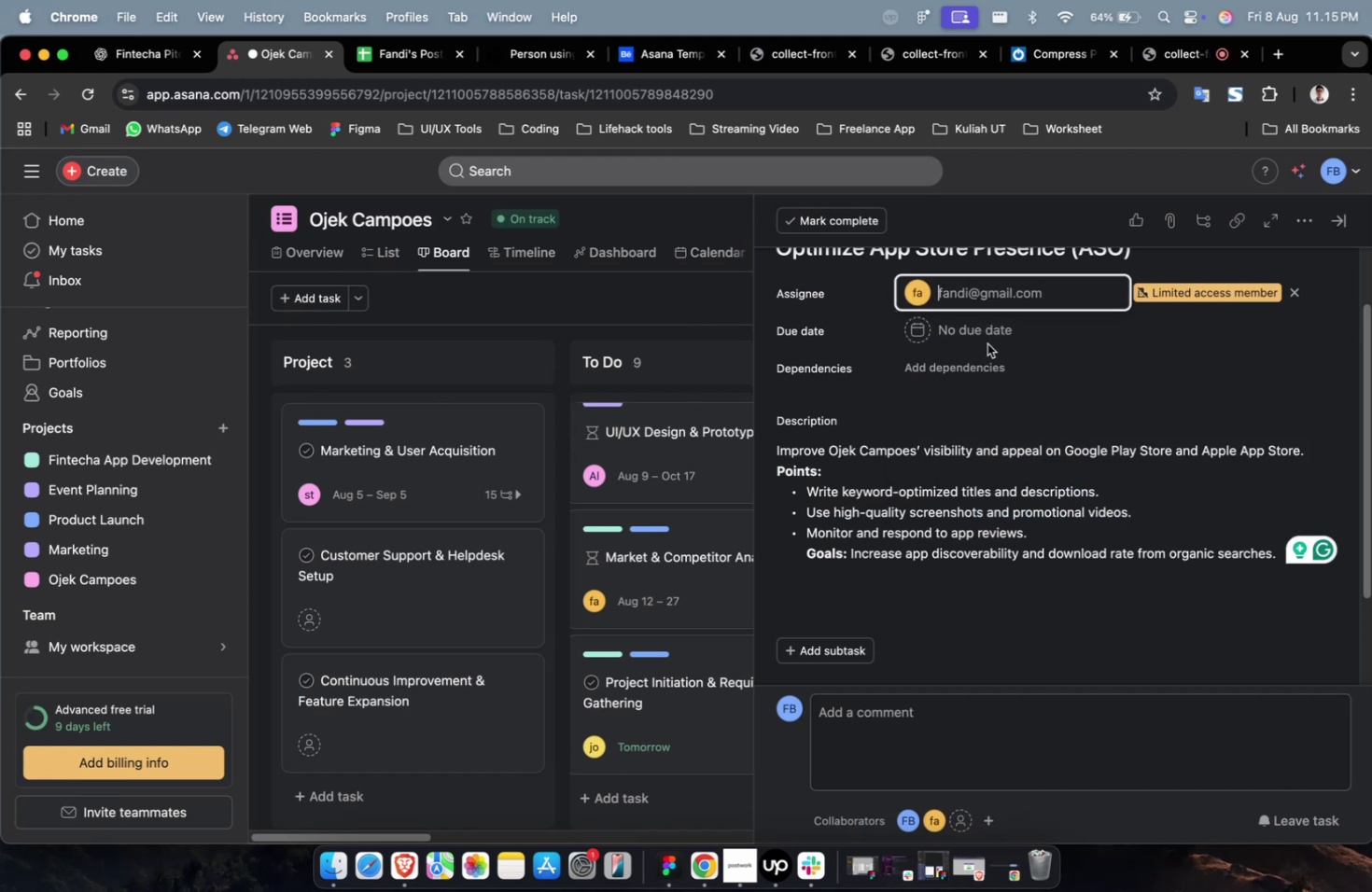 
scroll: coordinate [990, 442], scroll_direction: down, amount: 13.0
 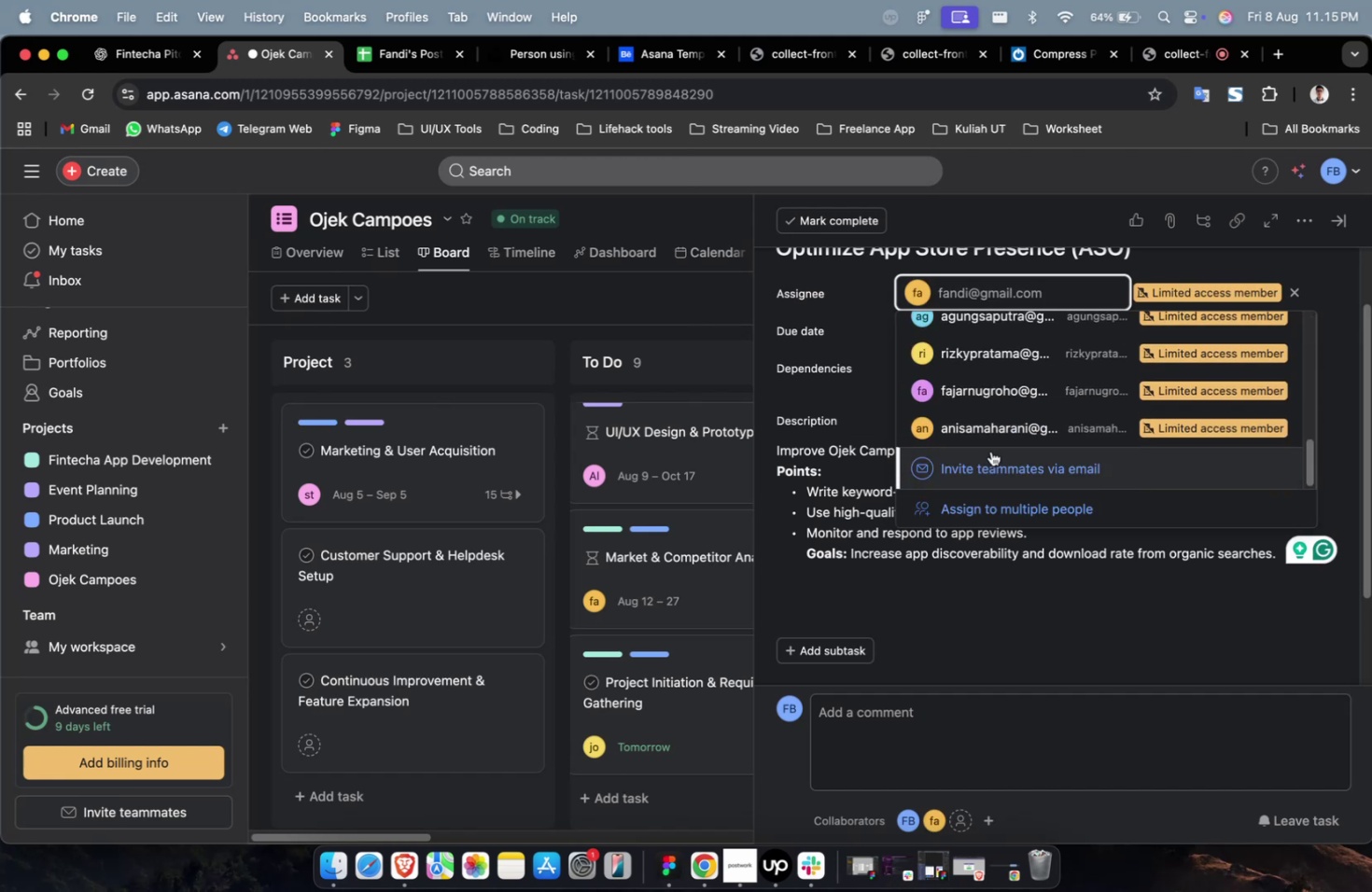 
left_click([990, 451])
 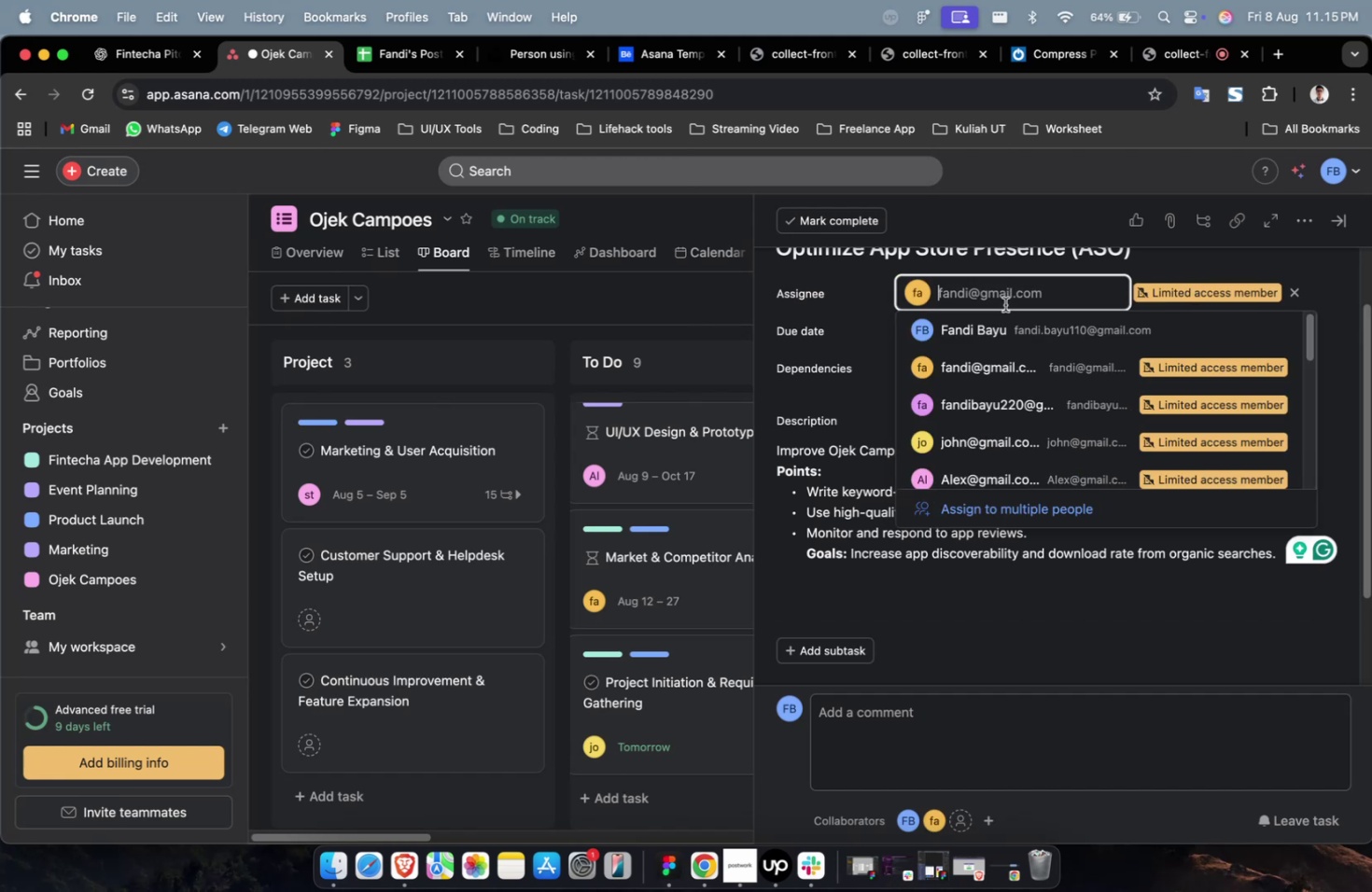 
scroll: coordinate [992, 439], scroll_direction: down, amount: 9.0
 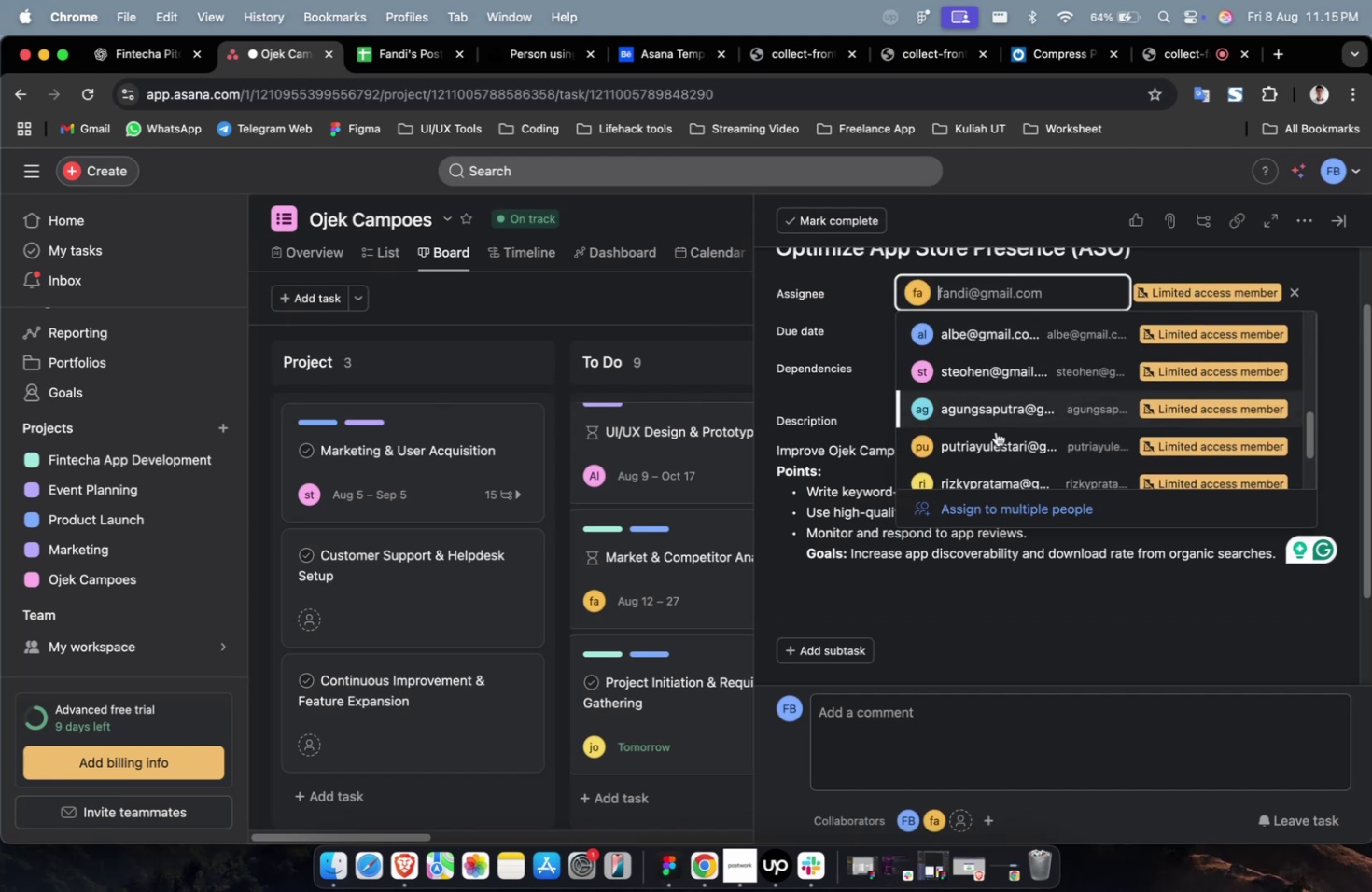 
left_click([995, 439])
 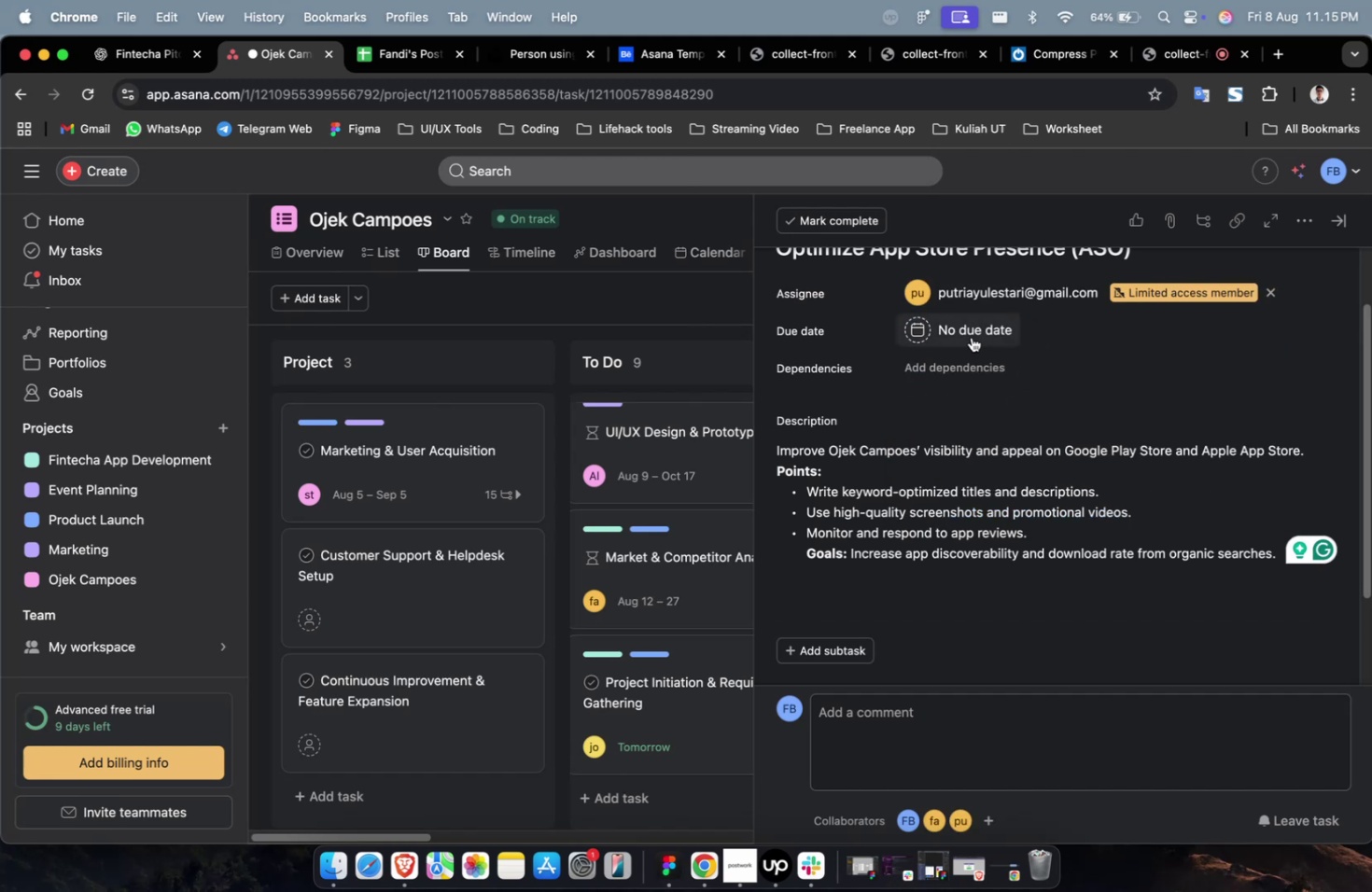 
double_click([971, 337])
 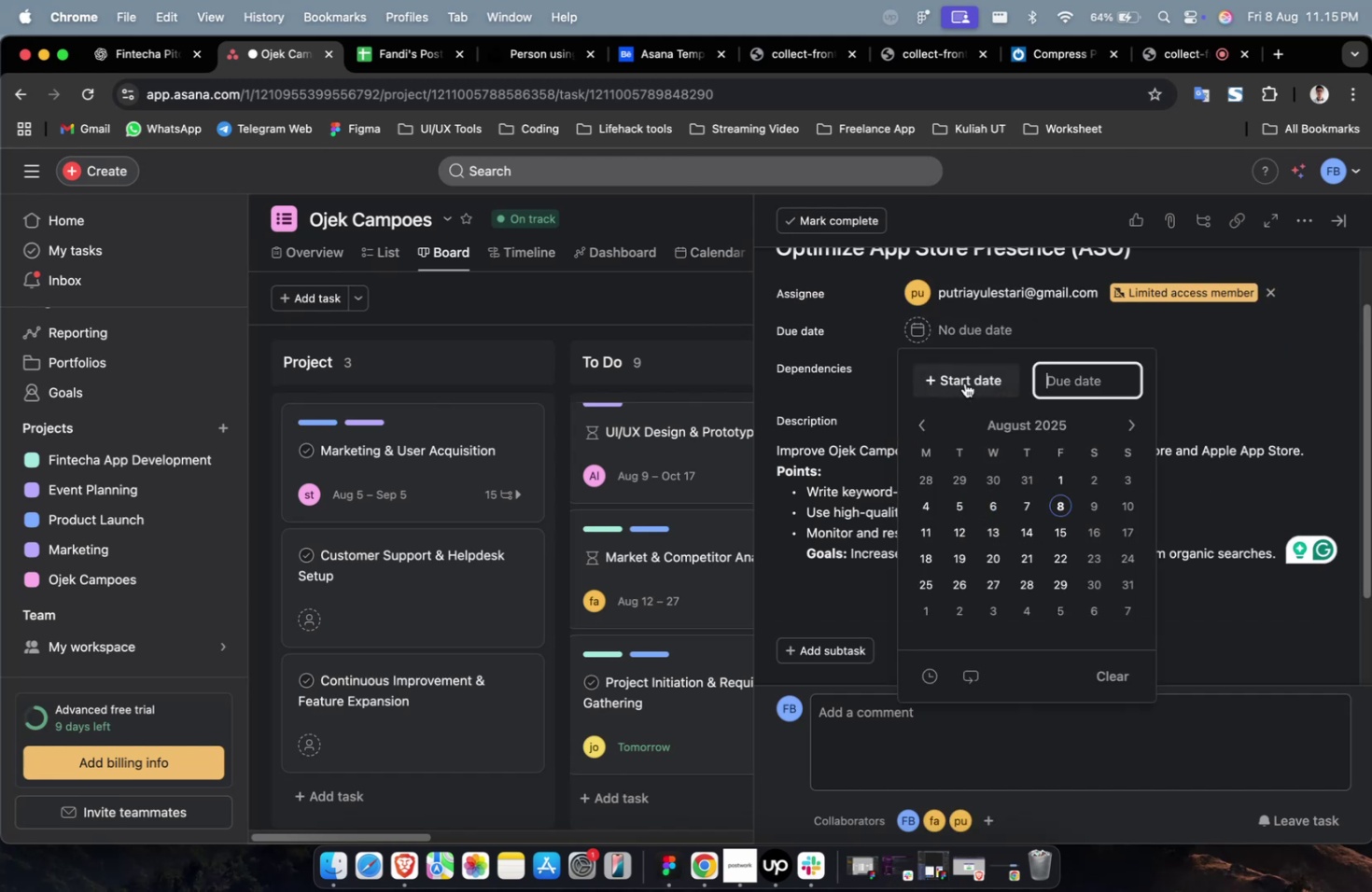 
triple_click([964, 383])
 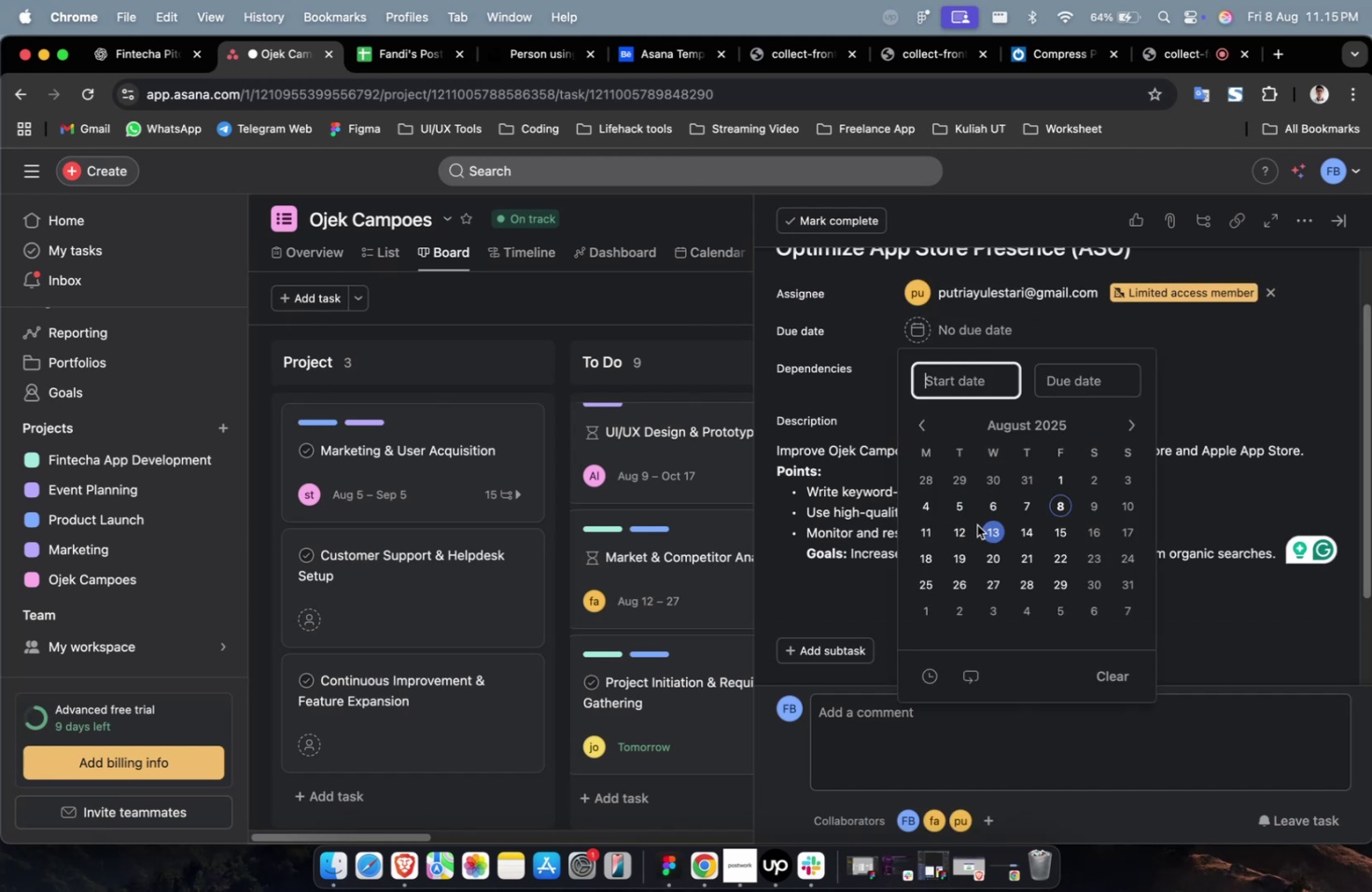 
triple_click([976, 524])
 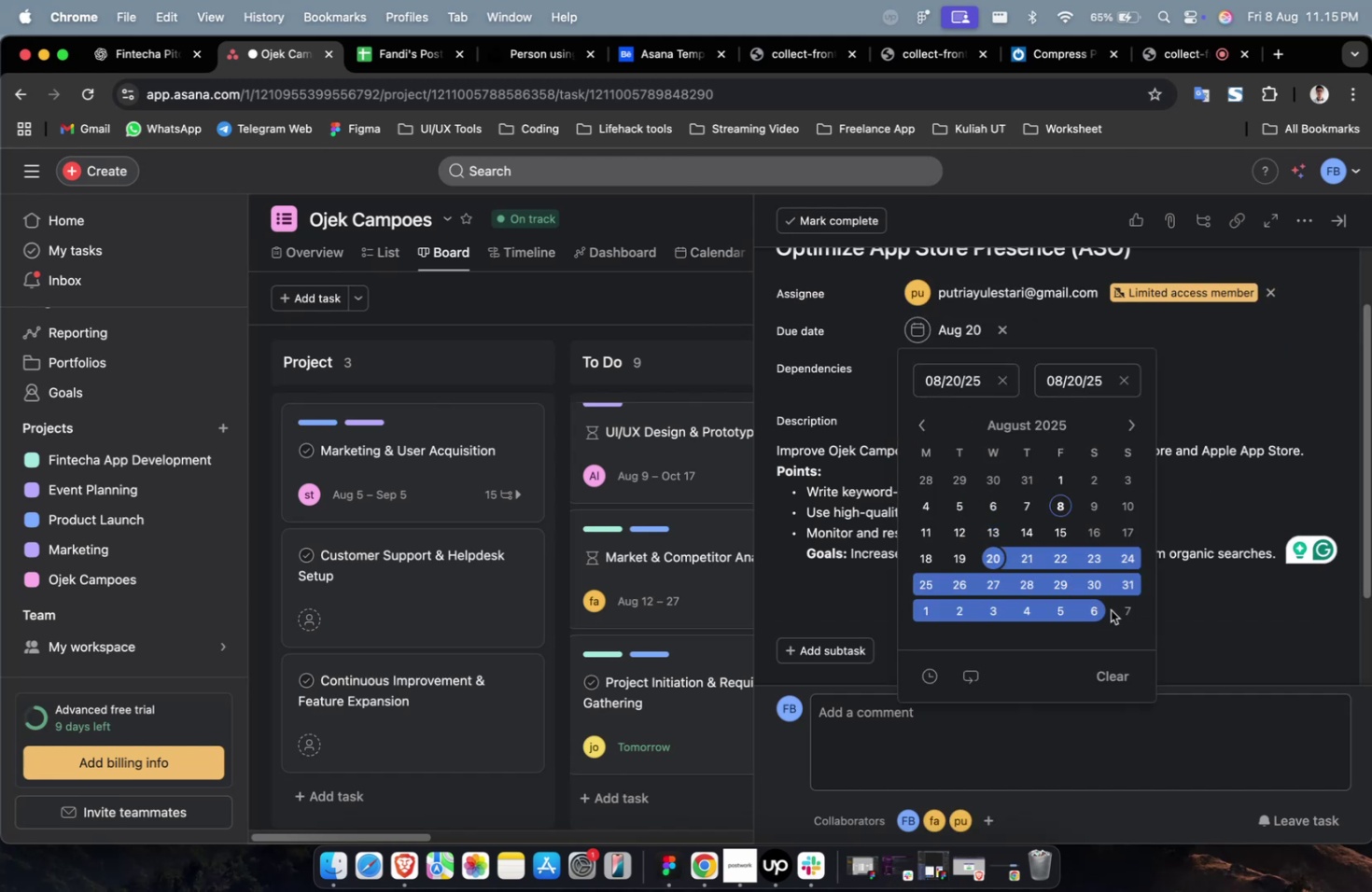 
left_click([1122, 610])
 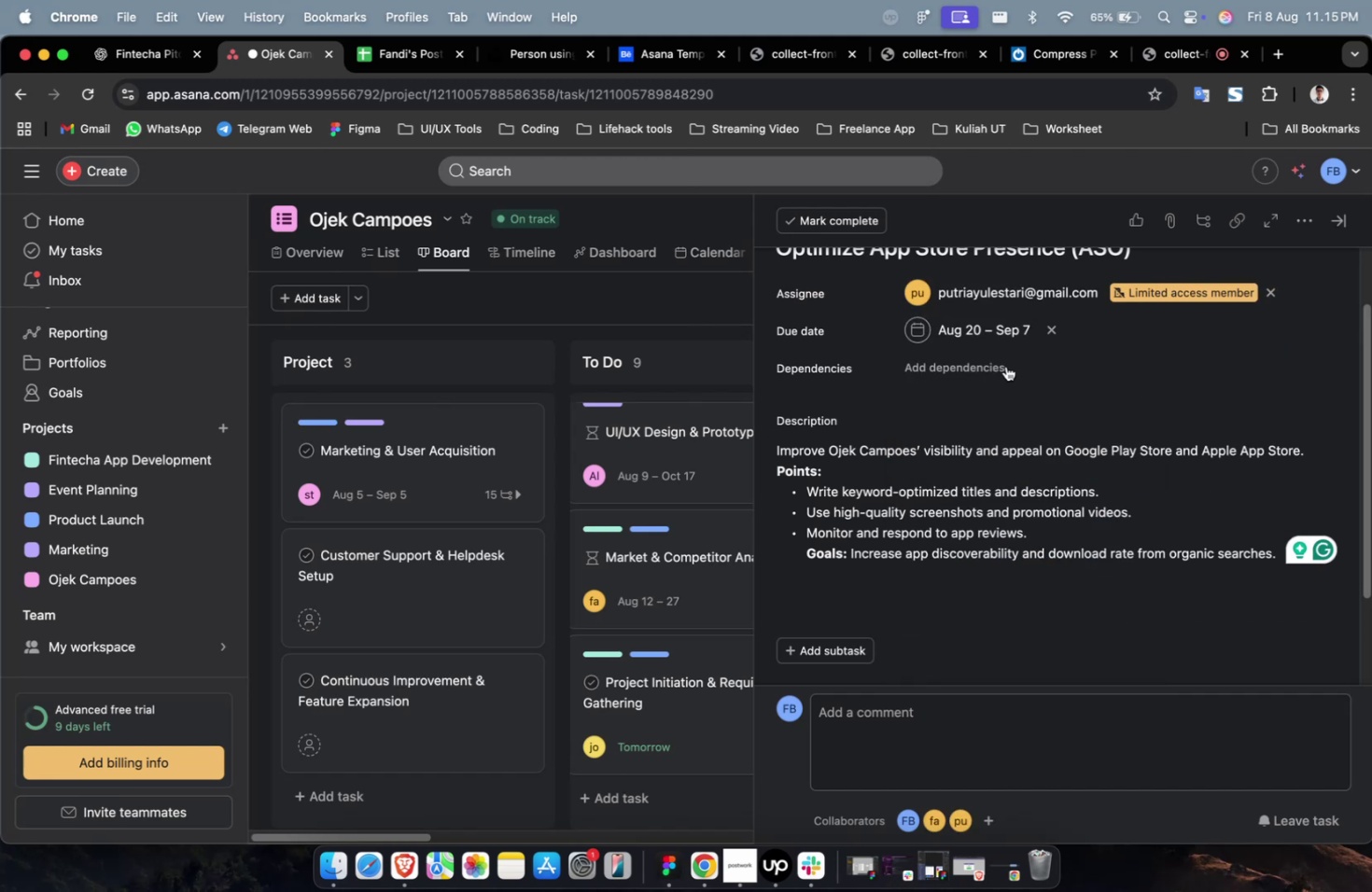 
triple_click([990, 363])
 